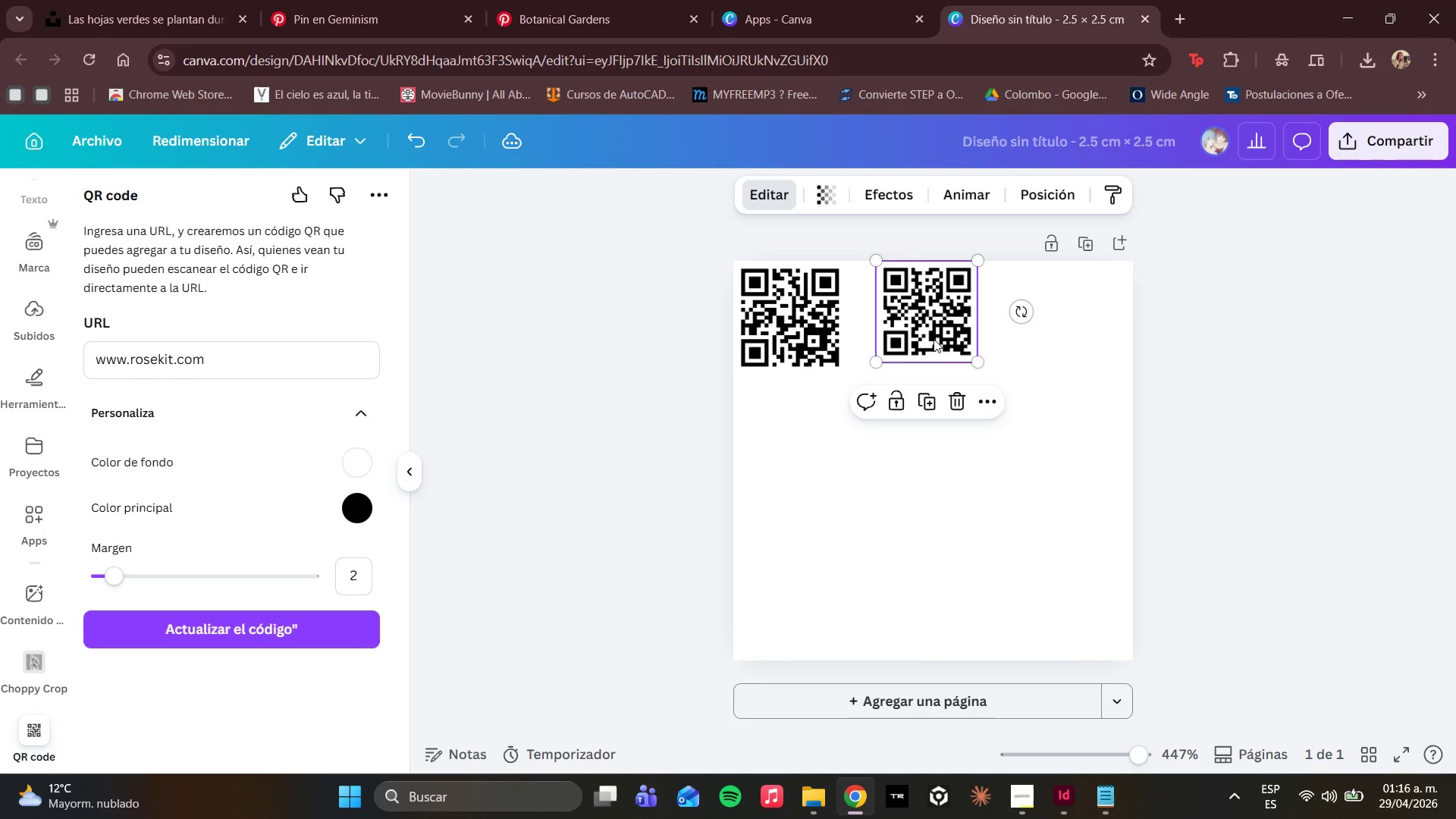 
left_click_drag(start_coordinate=[934, 339], to_coordinate=[927, 344])
 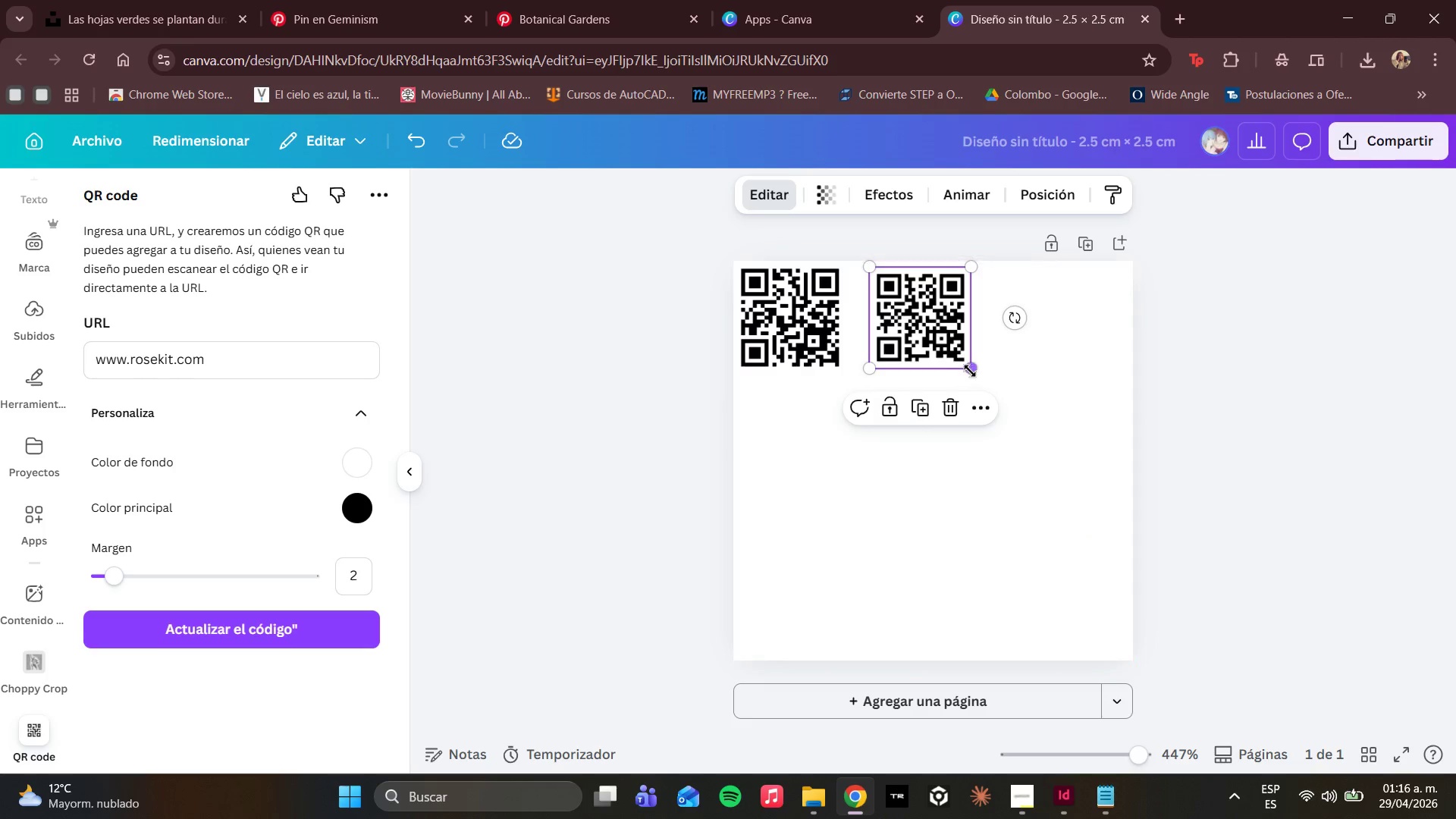 
left_click_drag(start_coordinate=[967, 366], to_coordinate=[975, 372])
 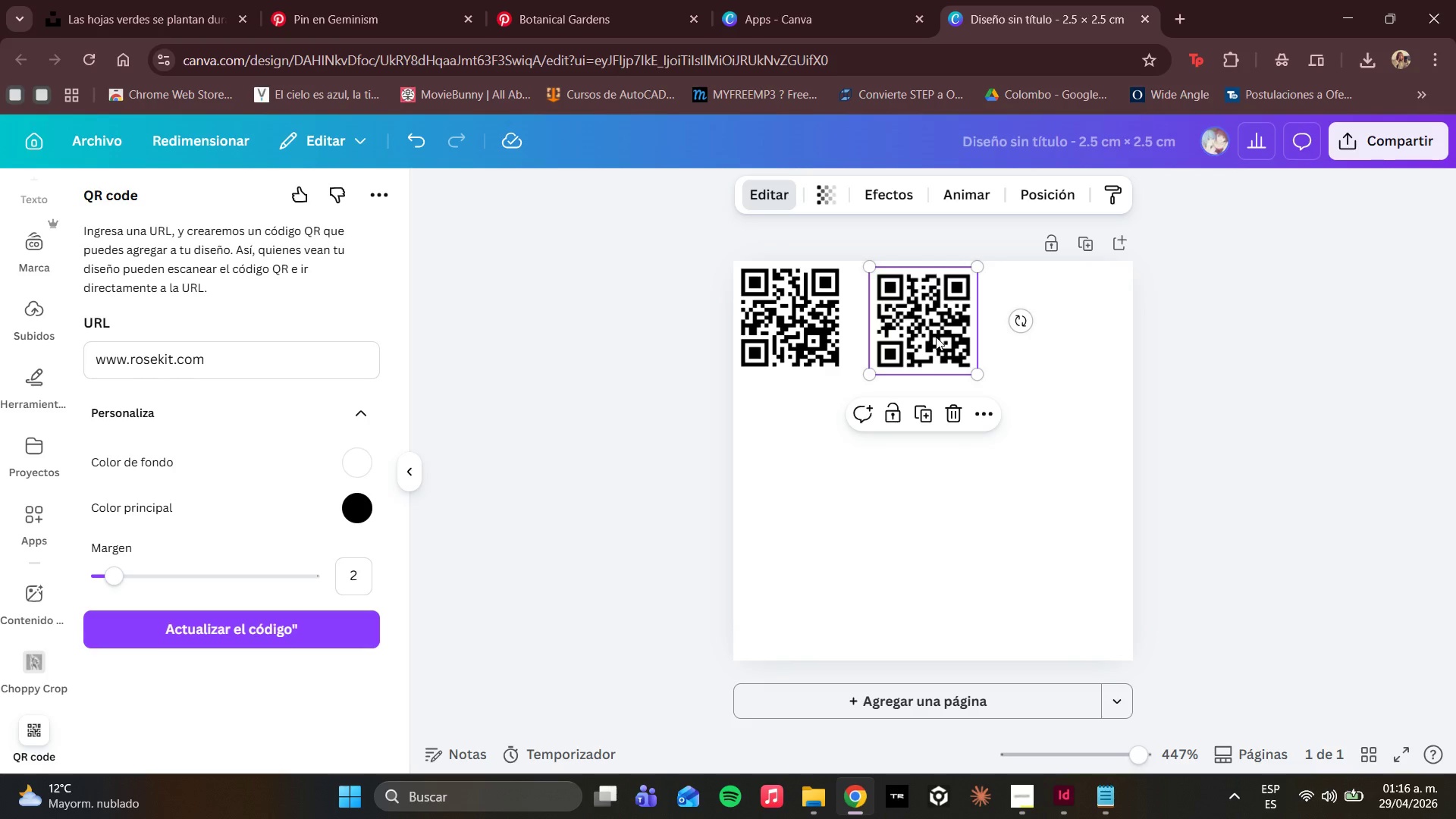 
left_click_drag(start_coordinate=[935, 336], to_coordinate=[926, 336])
 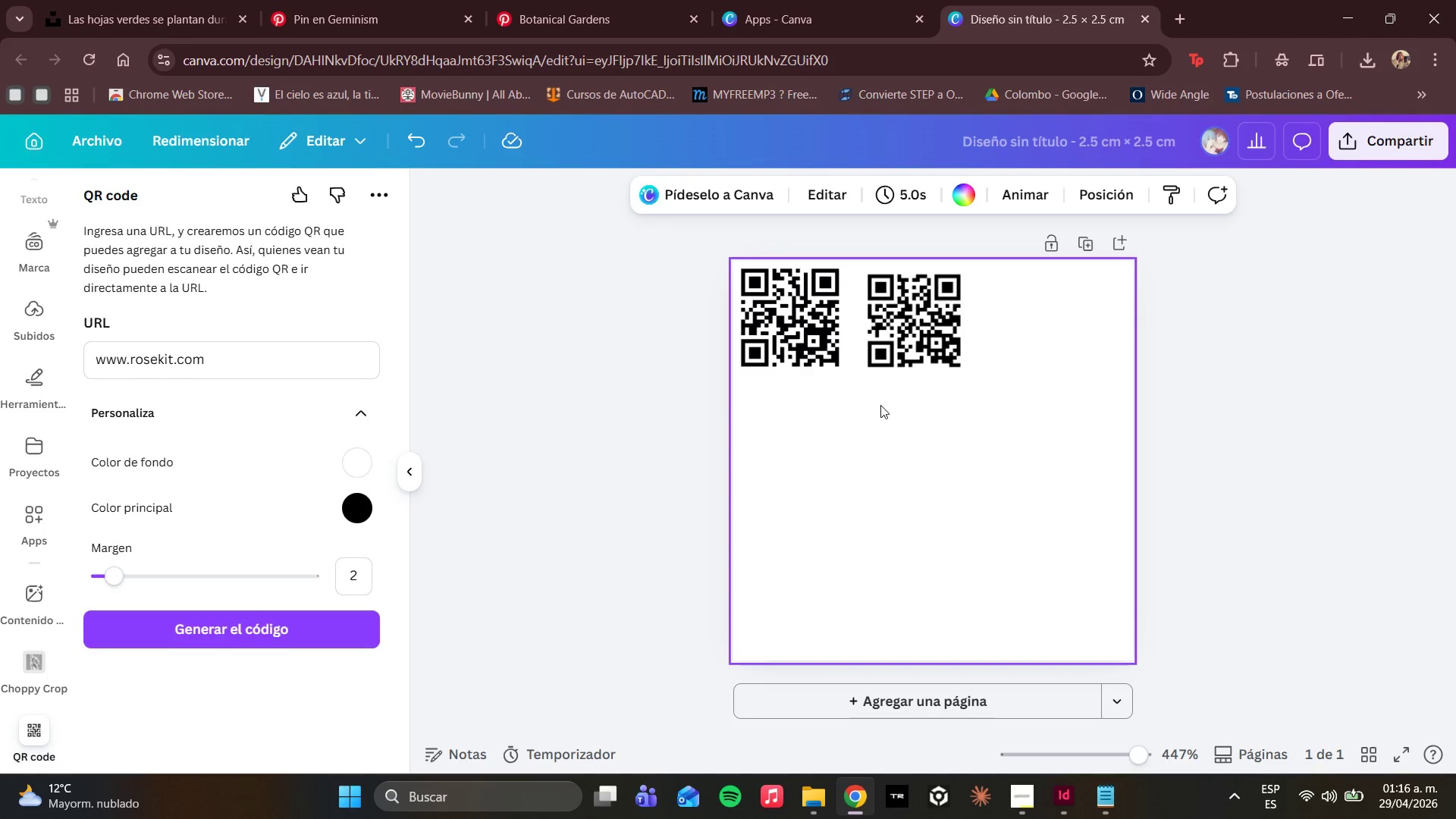 
left_click([865, 309])
 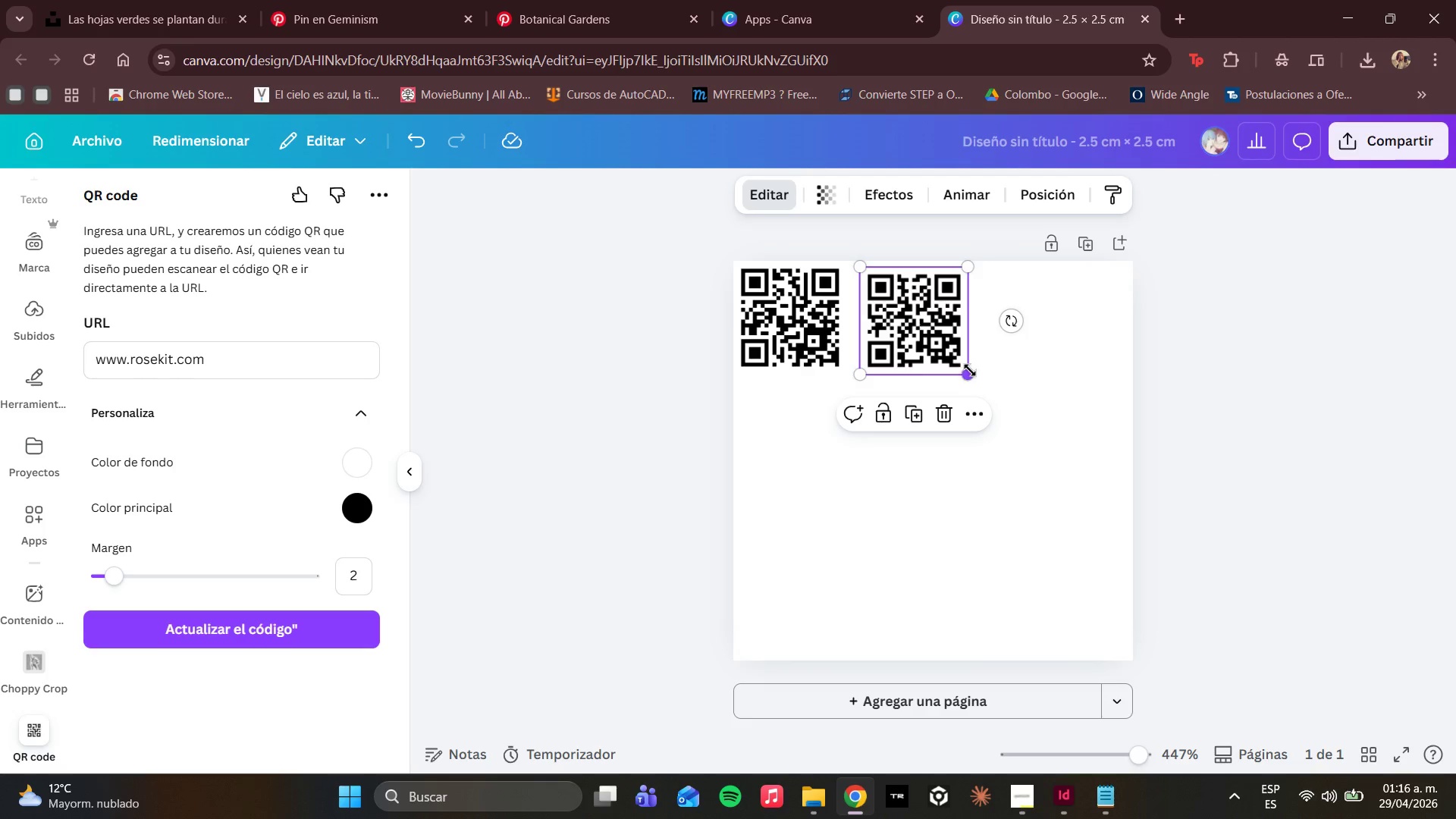 
left_click_drag(start_coordinate=[970, 370], to_coordinate=[975, 374])
 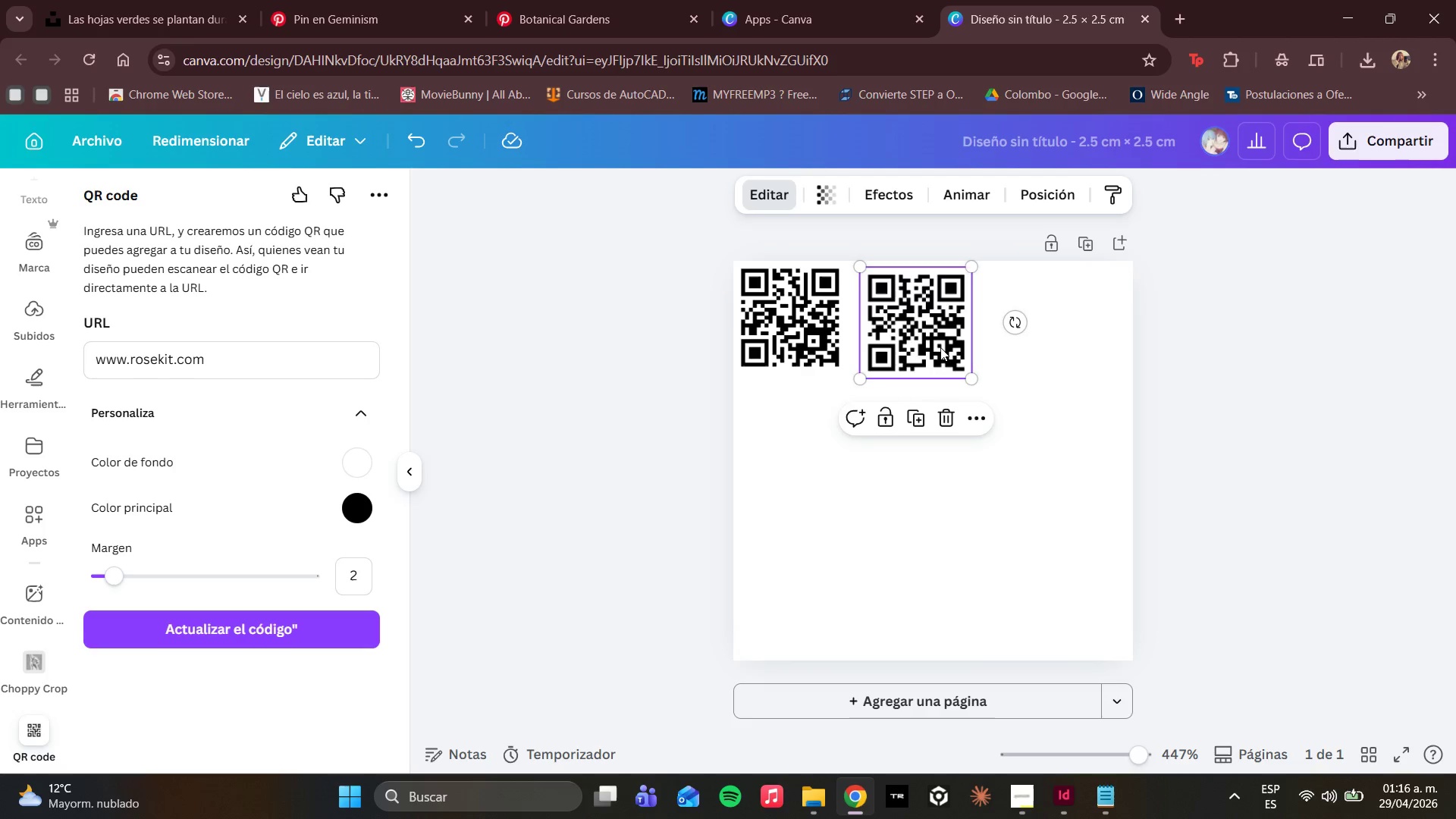 
left_click_drag(start_coordinate=[940, 347], to_coordinate=[937, 340])
 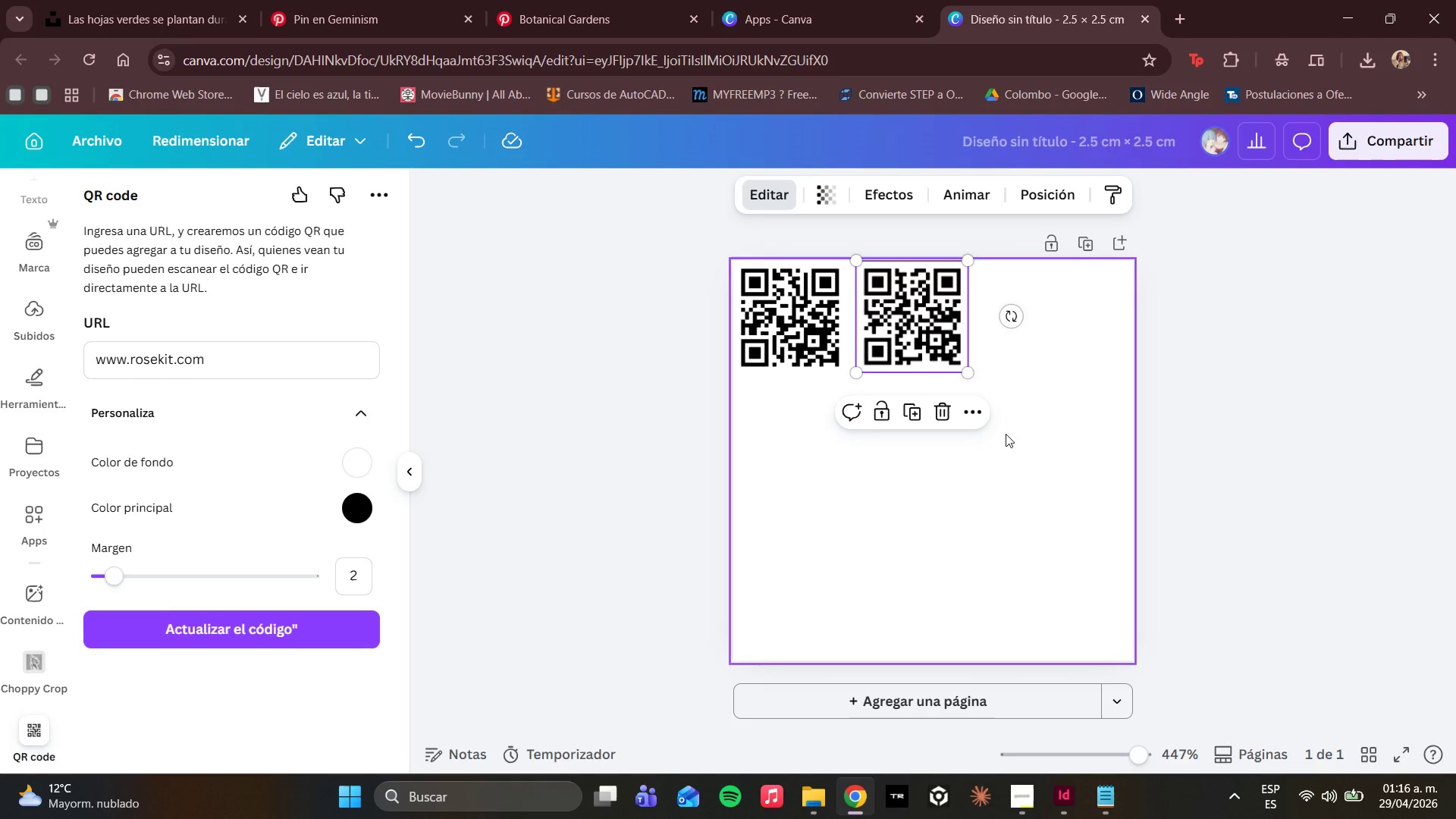 
left_click([1008, 434])
 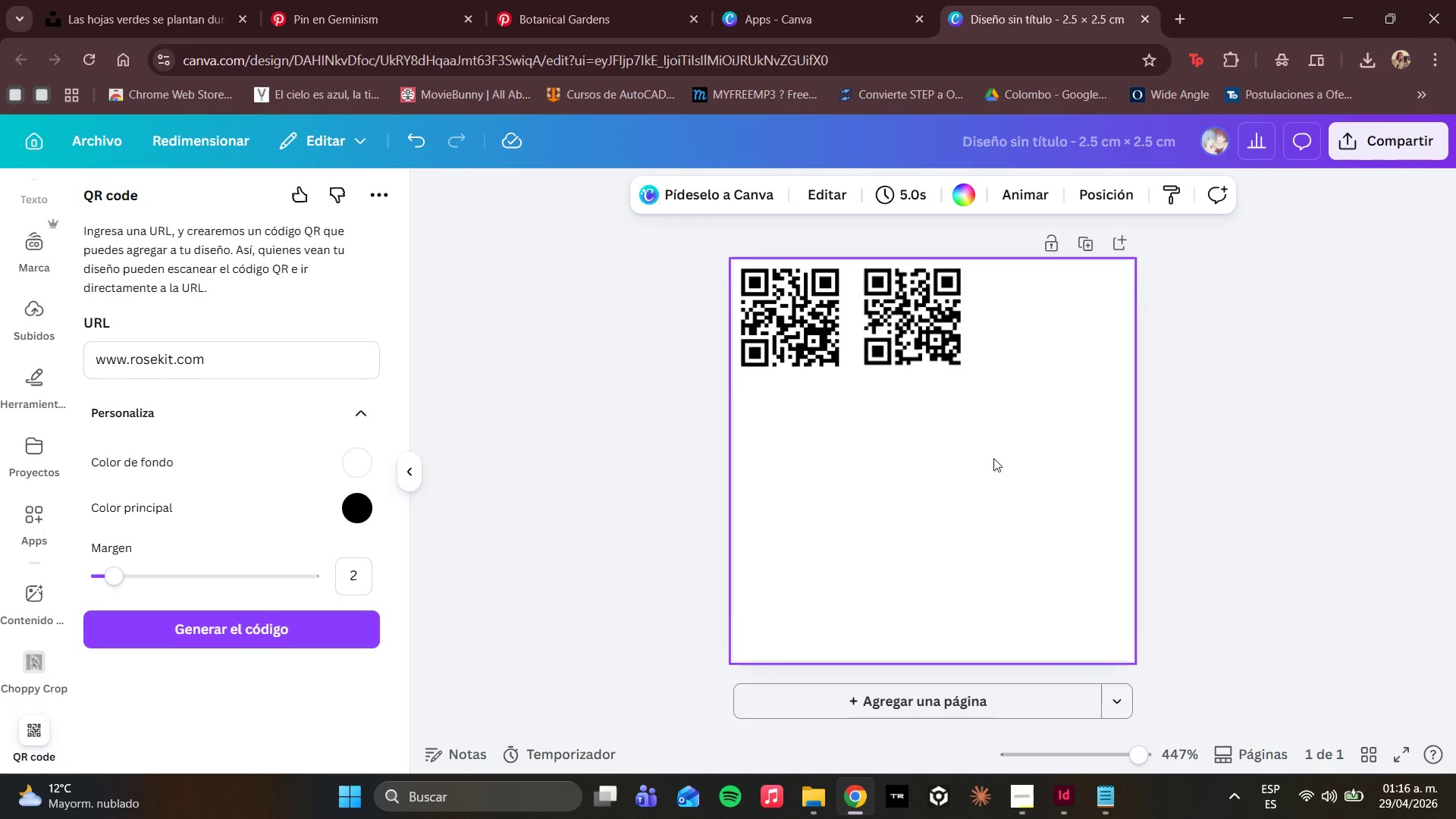 
left_click([953, 320])
 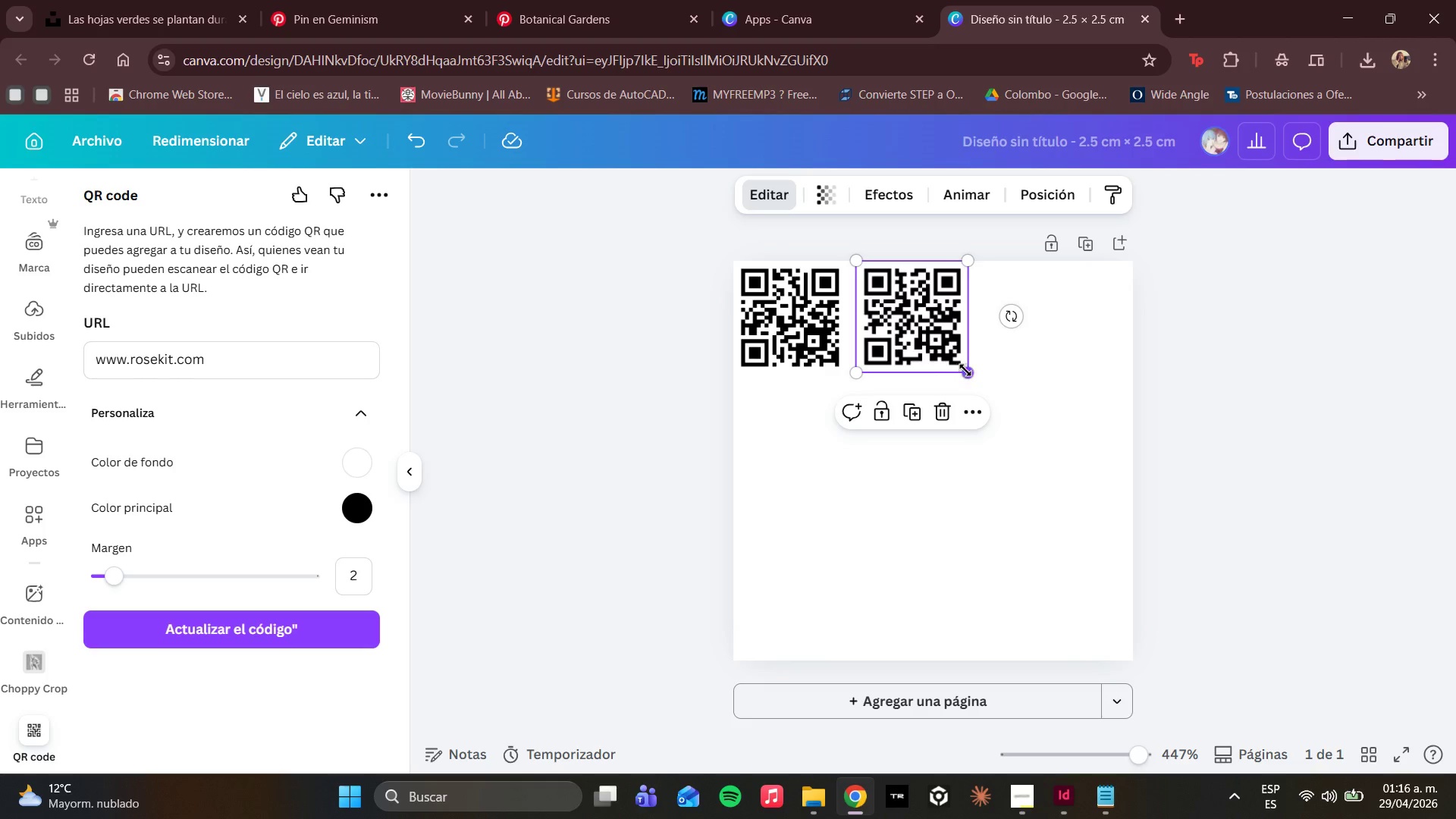 
left_click_drag(start_coordinate=[966, 369], to_coordinate=[973, 374])
 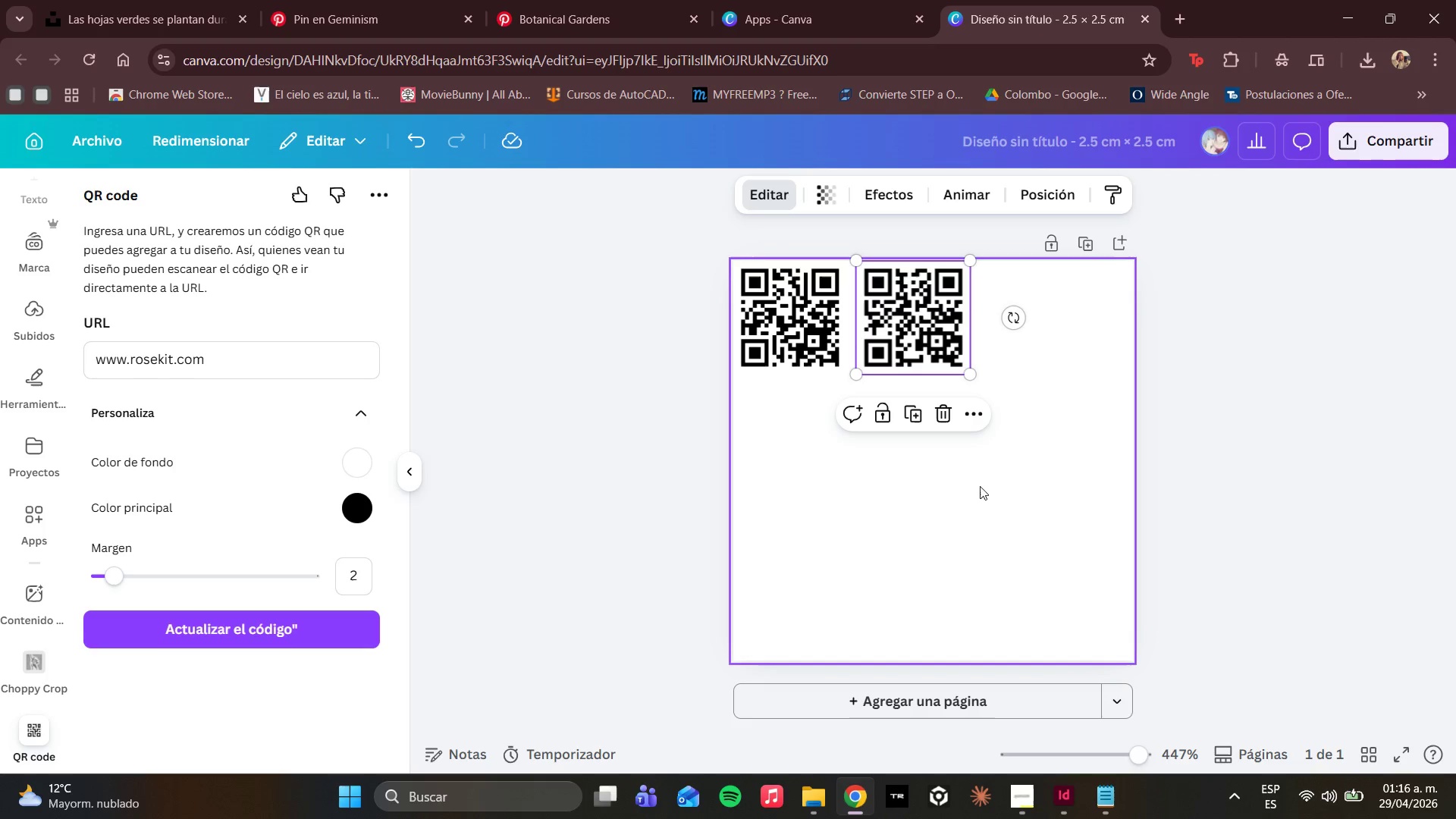 
left_click([974, 493])
 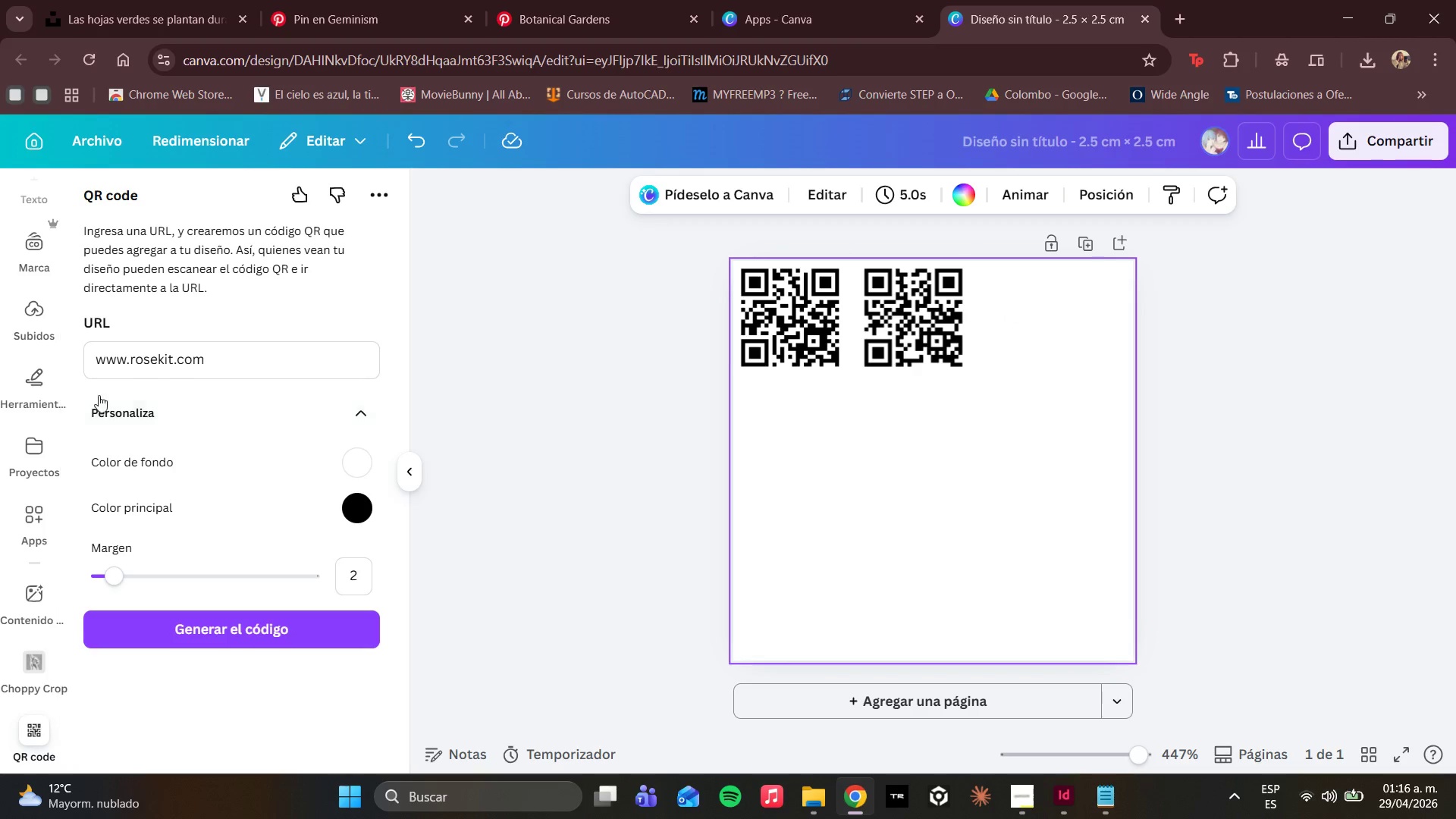 
wait(5.8)
 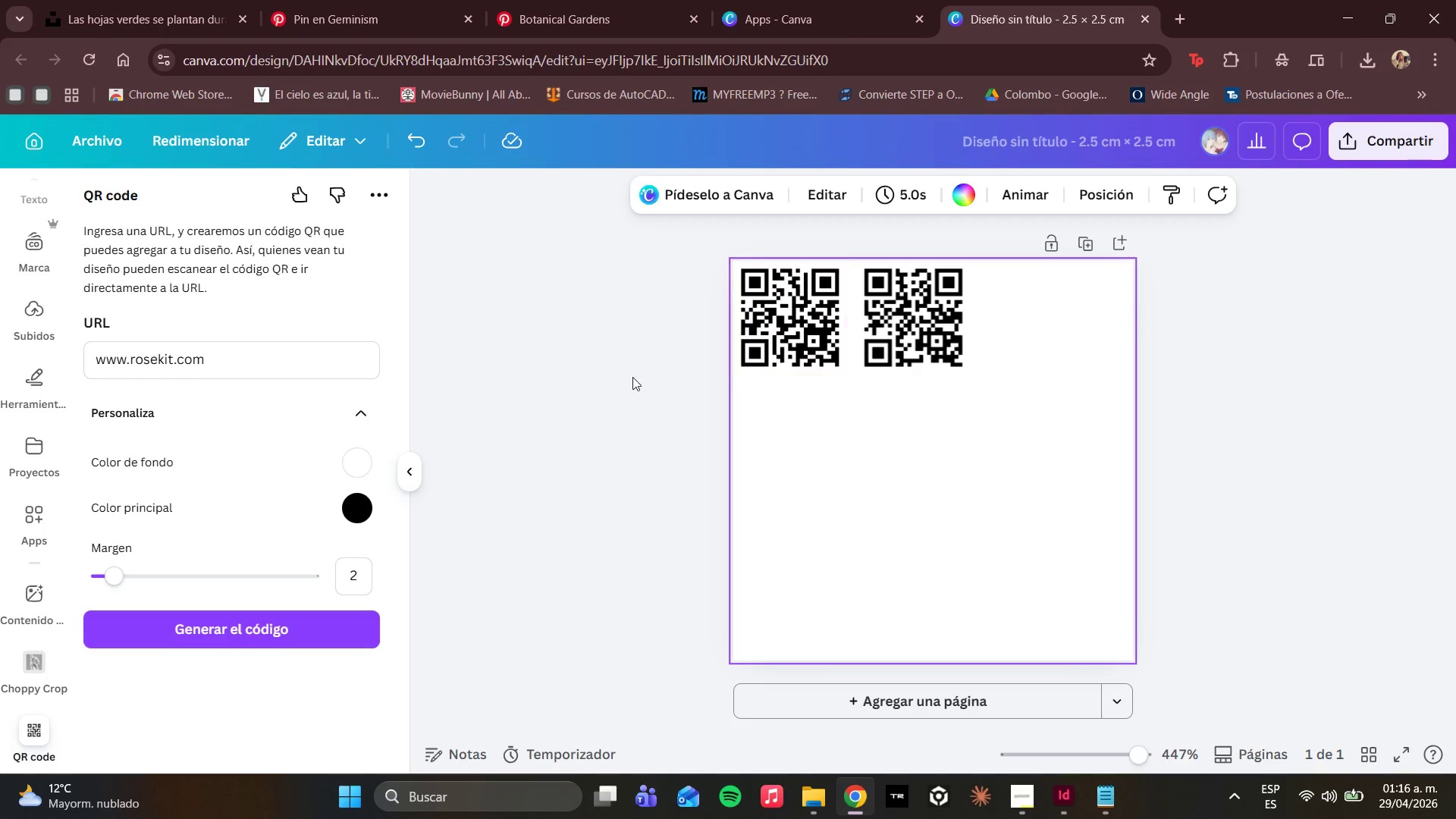 
left_click_drag(start_coordinate=[155, 359], to_coordinate=[130, 358])
 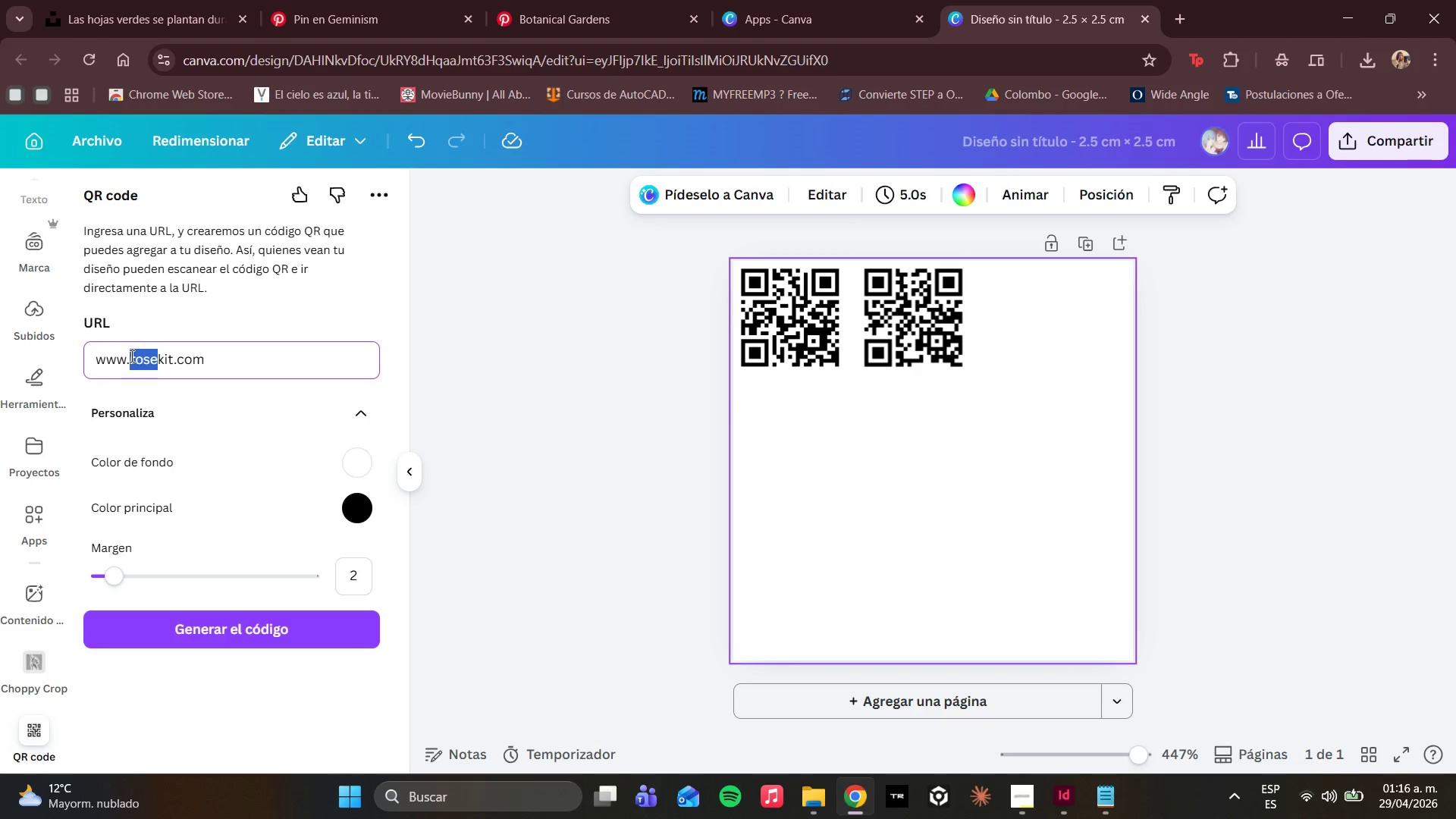 
type(chamomile)
 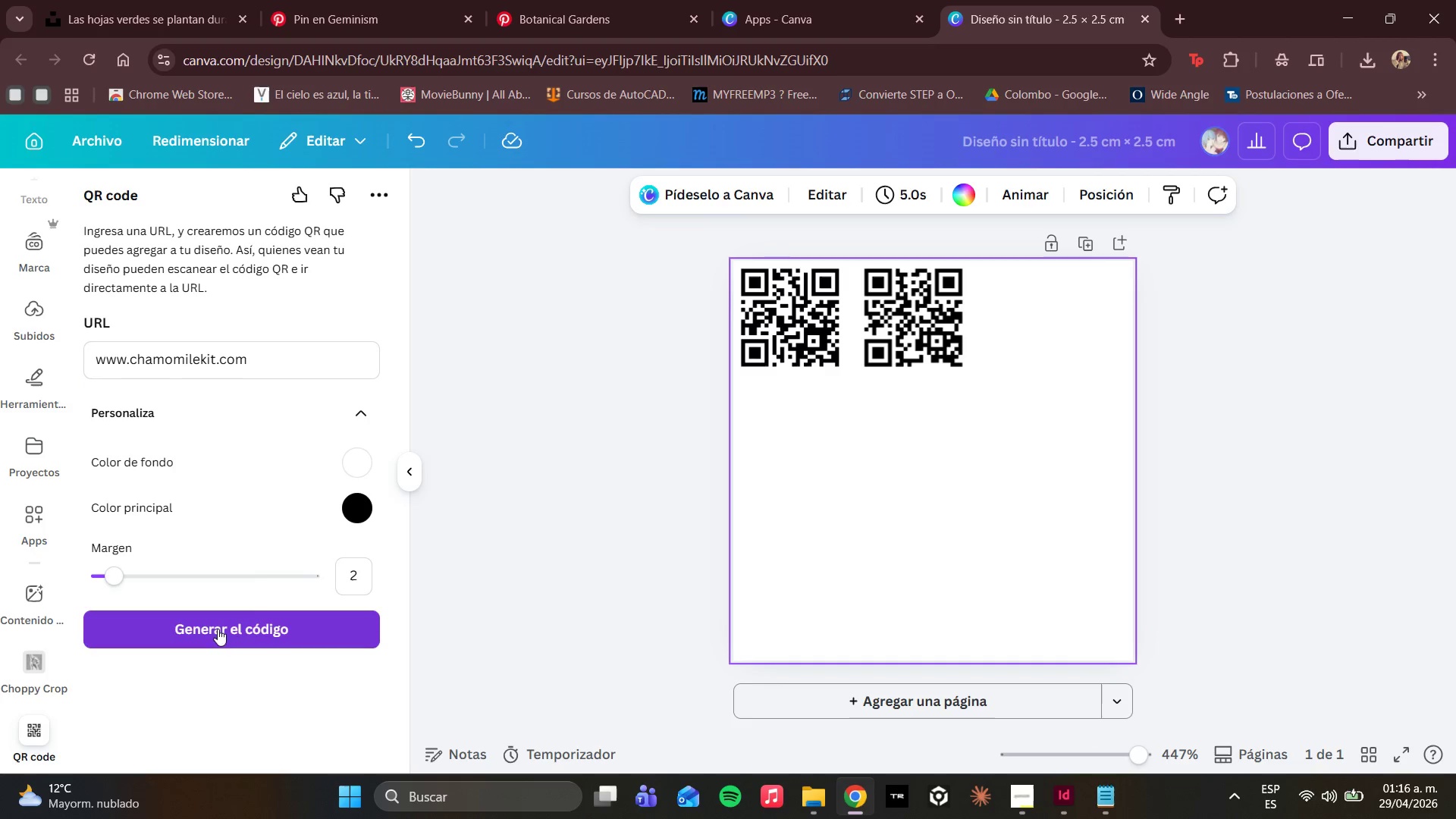 
left_click([366, 514])
 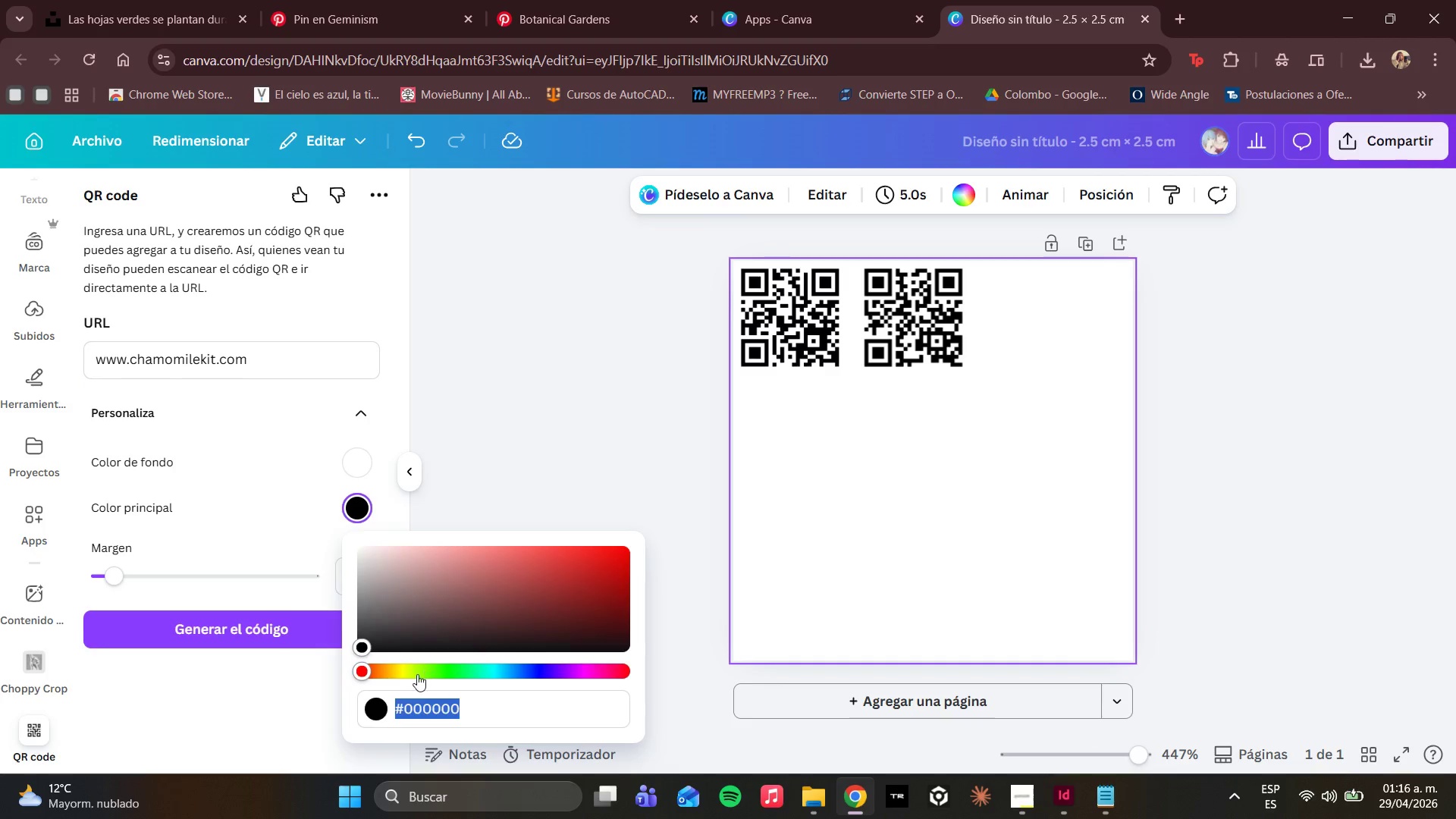 
left_click([409, 673])
 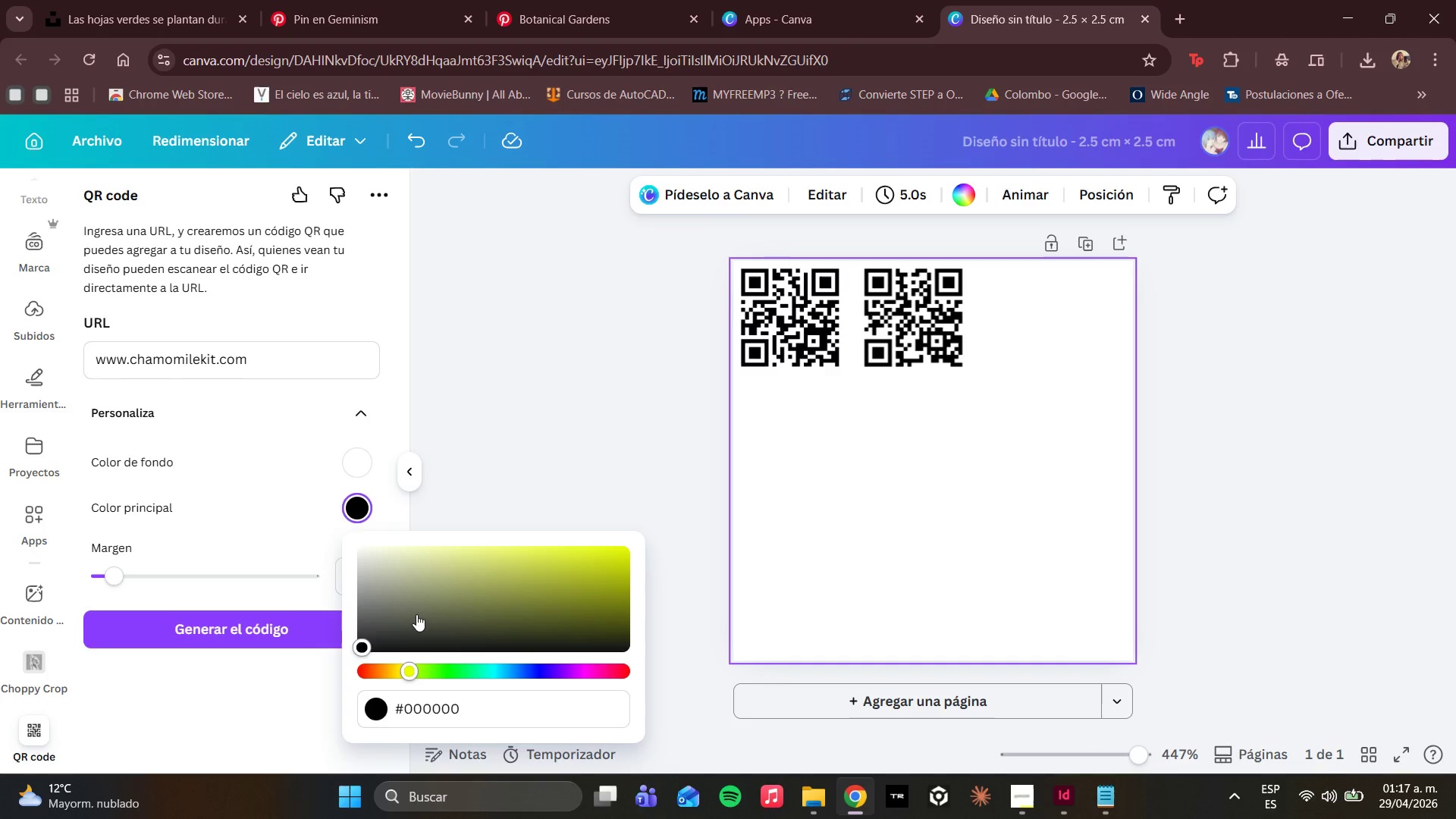 
left_click_drag(start_coordinate=[411, 607], to_coordinate=[439, 551])
 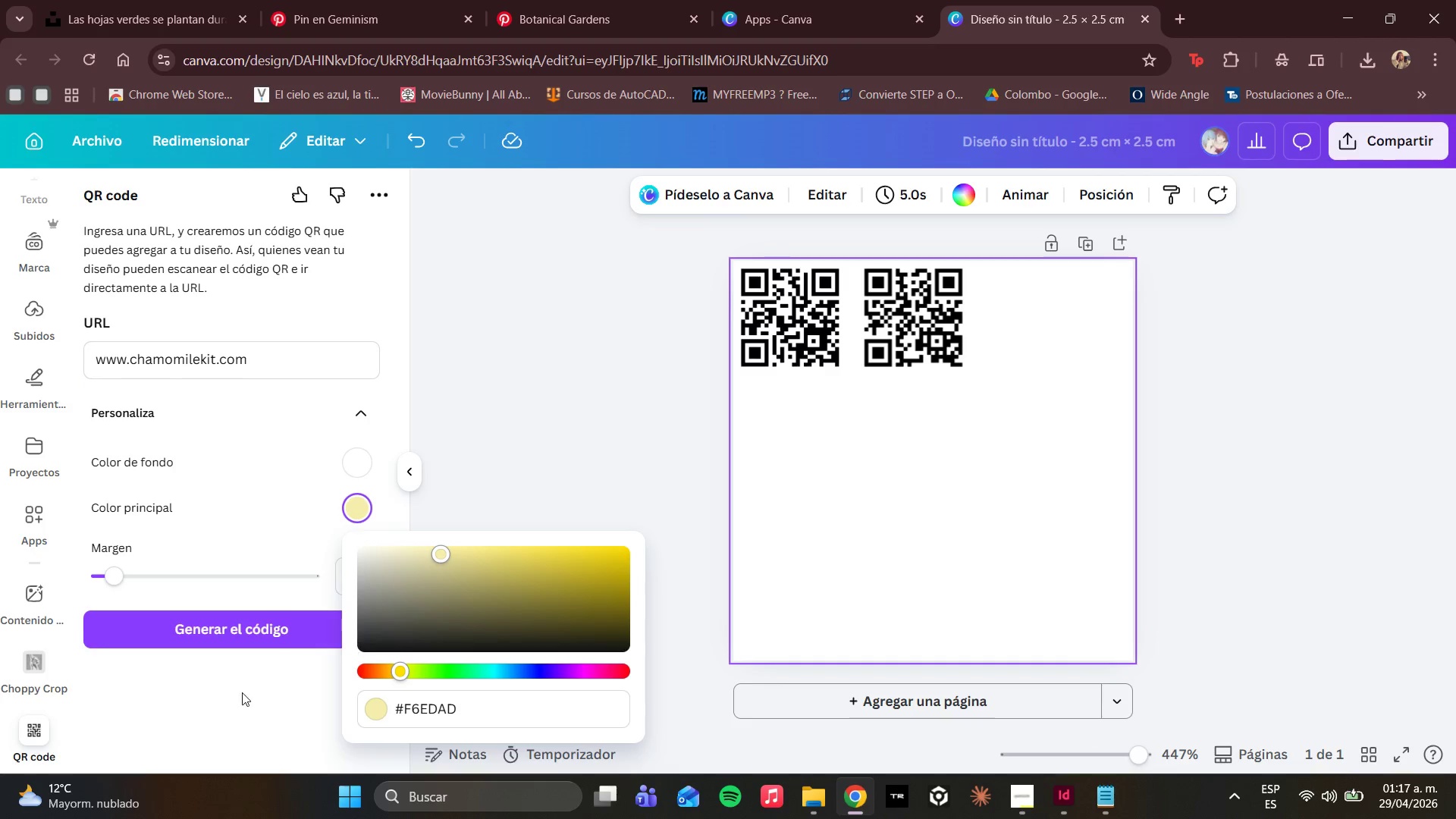 
left_click([200, 639])
 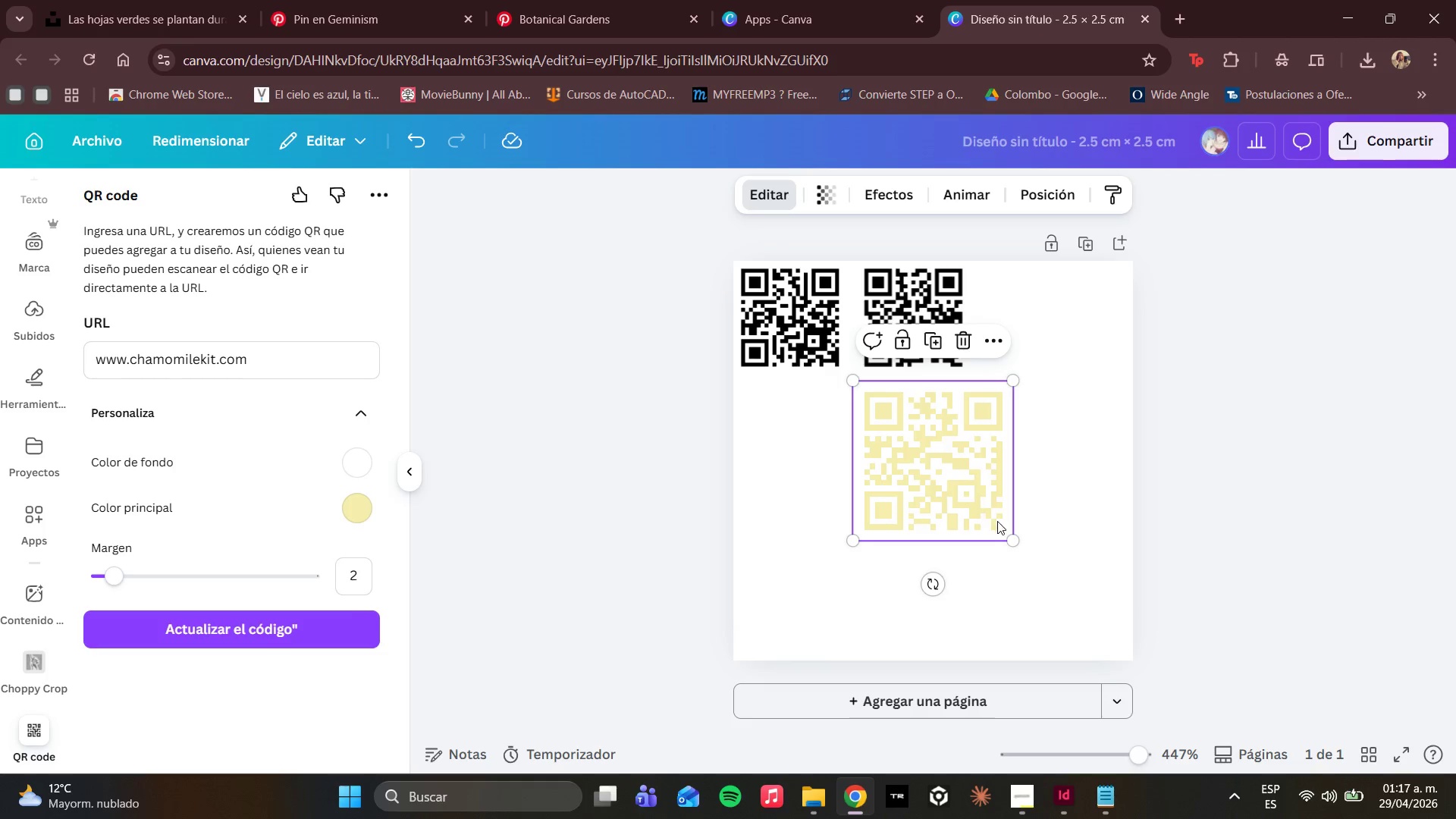 
left_click_drag(start_coordinate=[1012, 538], to_coordinate=[984, 509])
 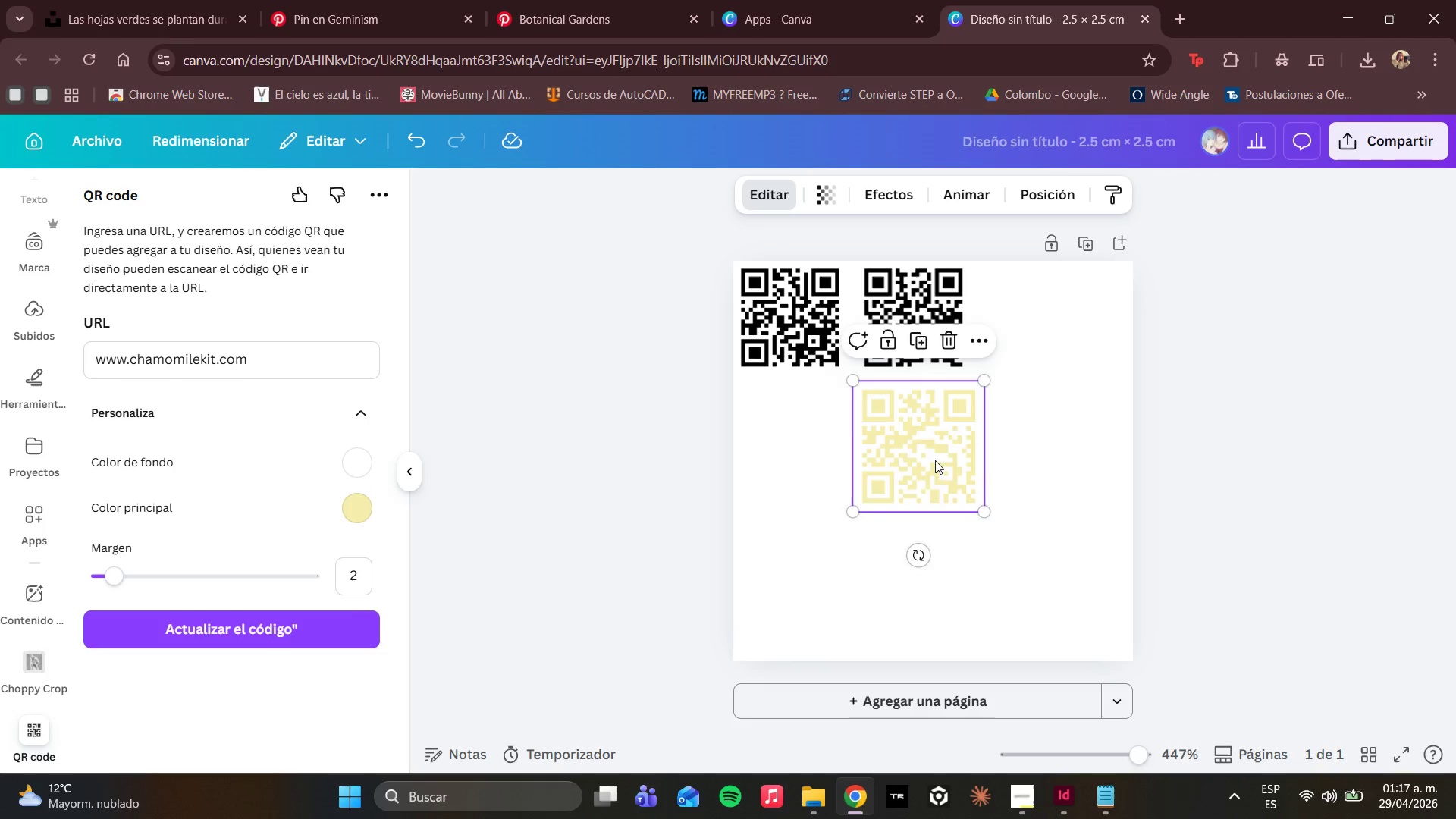 
left_click_drag(start_coordinate=[935, 460], to_coordinate=[1062, 350])
 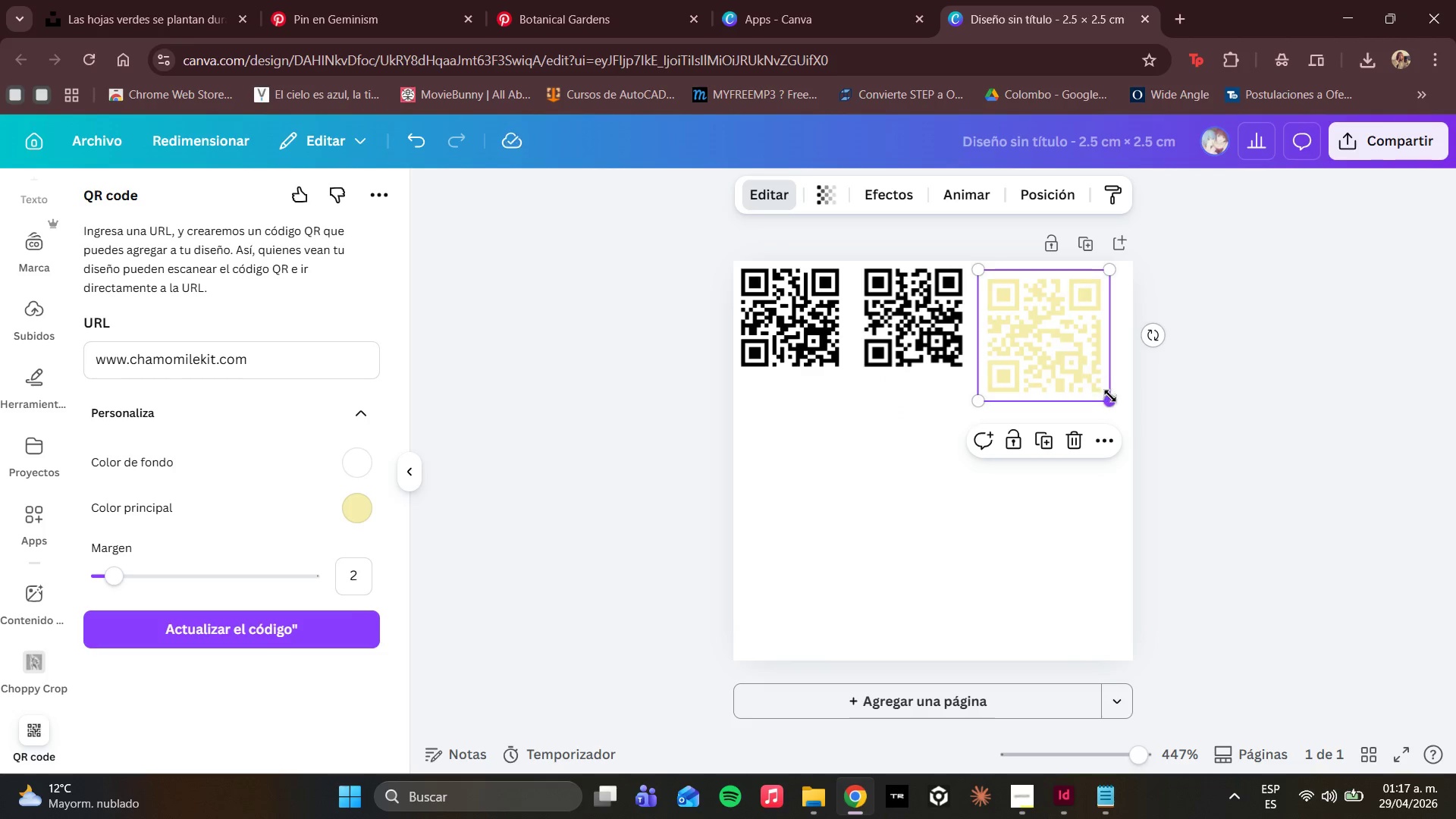 
left_click_drag(start_coordinate=[1110, 402], to_coordinate=[1086, 373])
 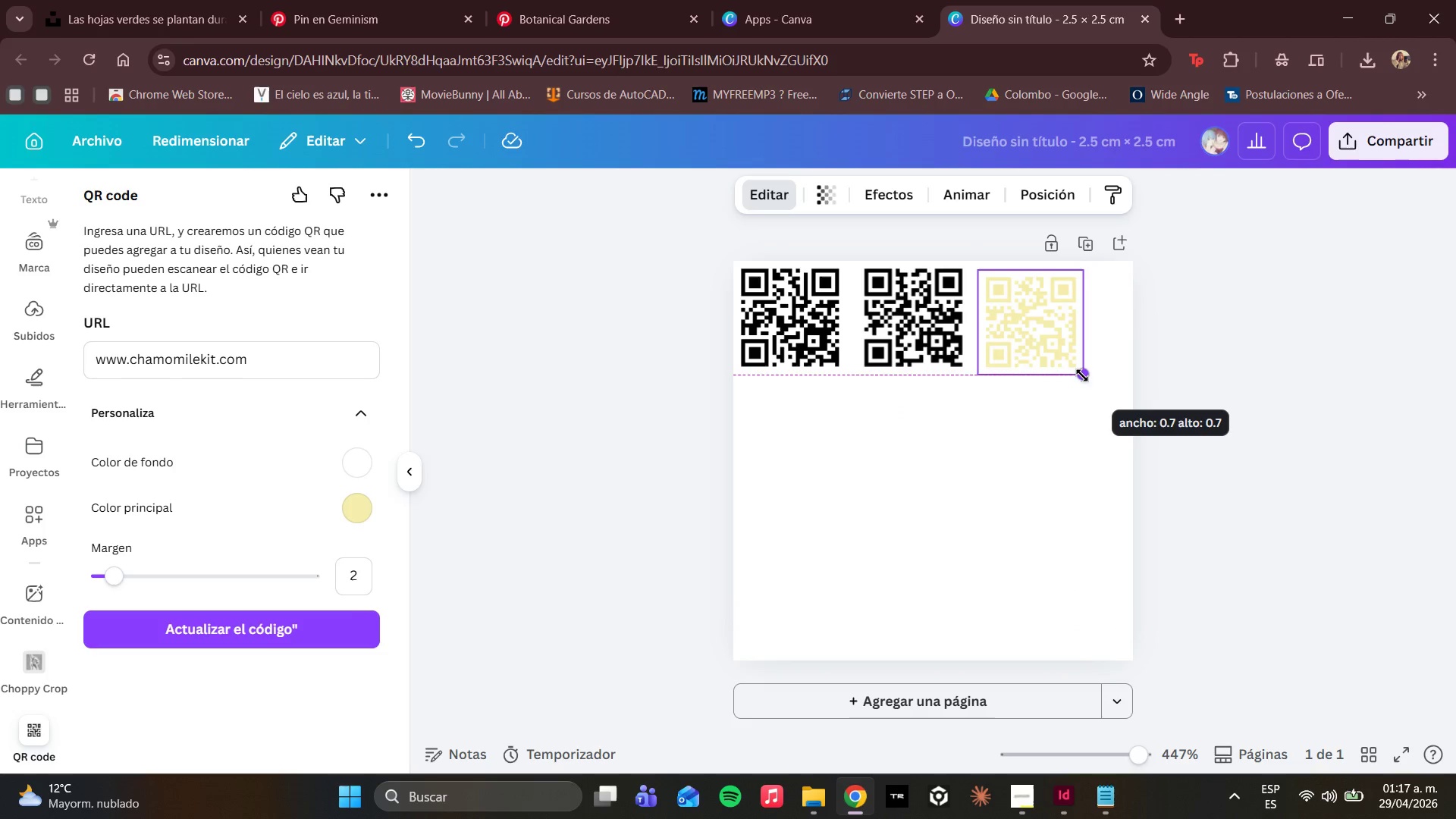 
left_click([906, 355])
 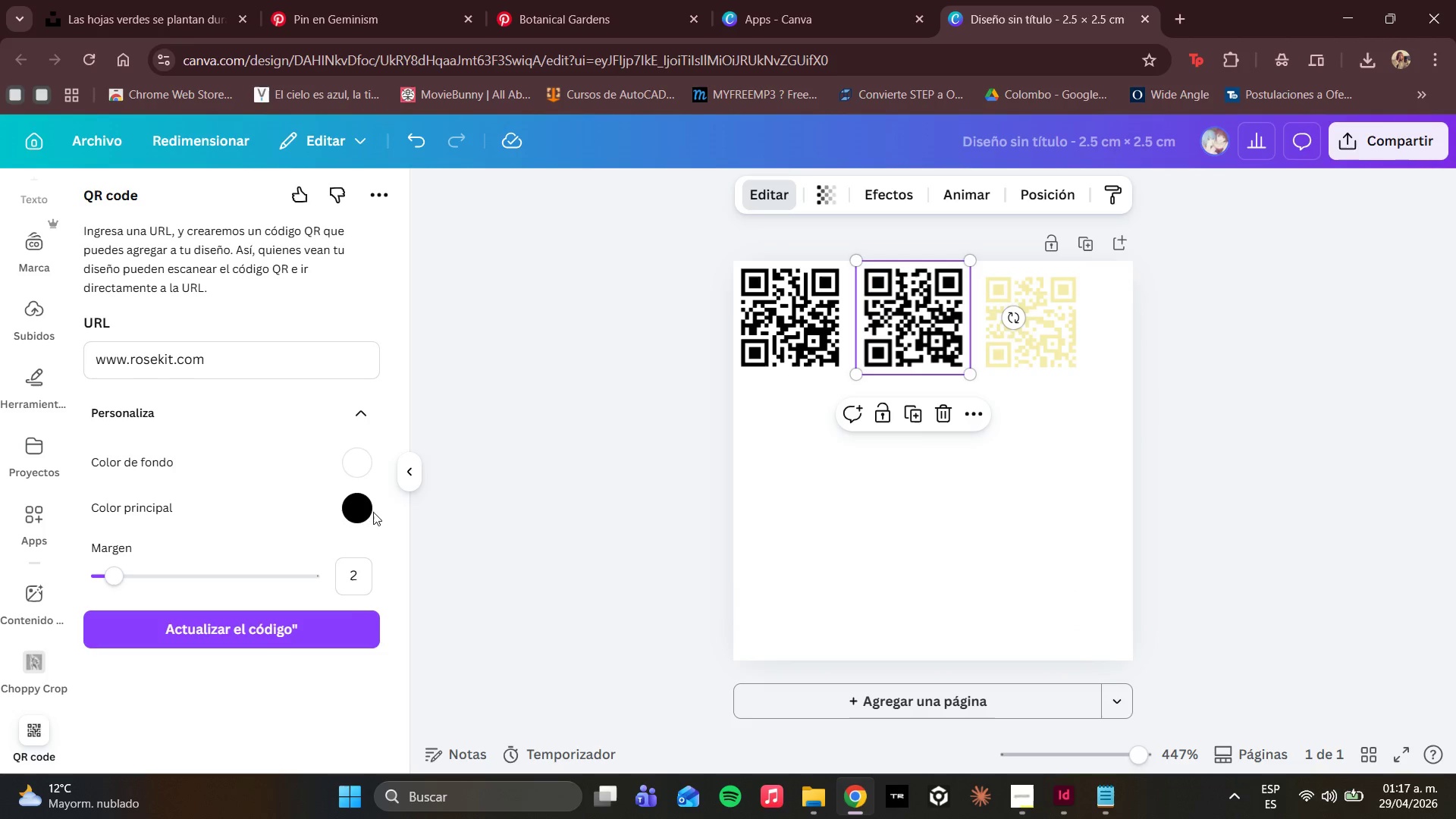 
left_click([361, 504])
 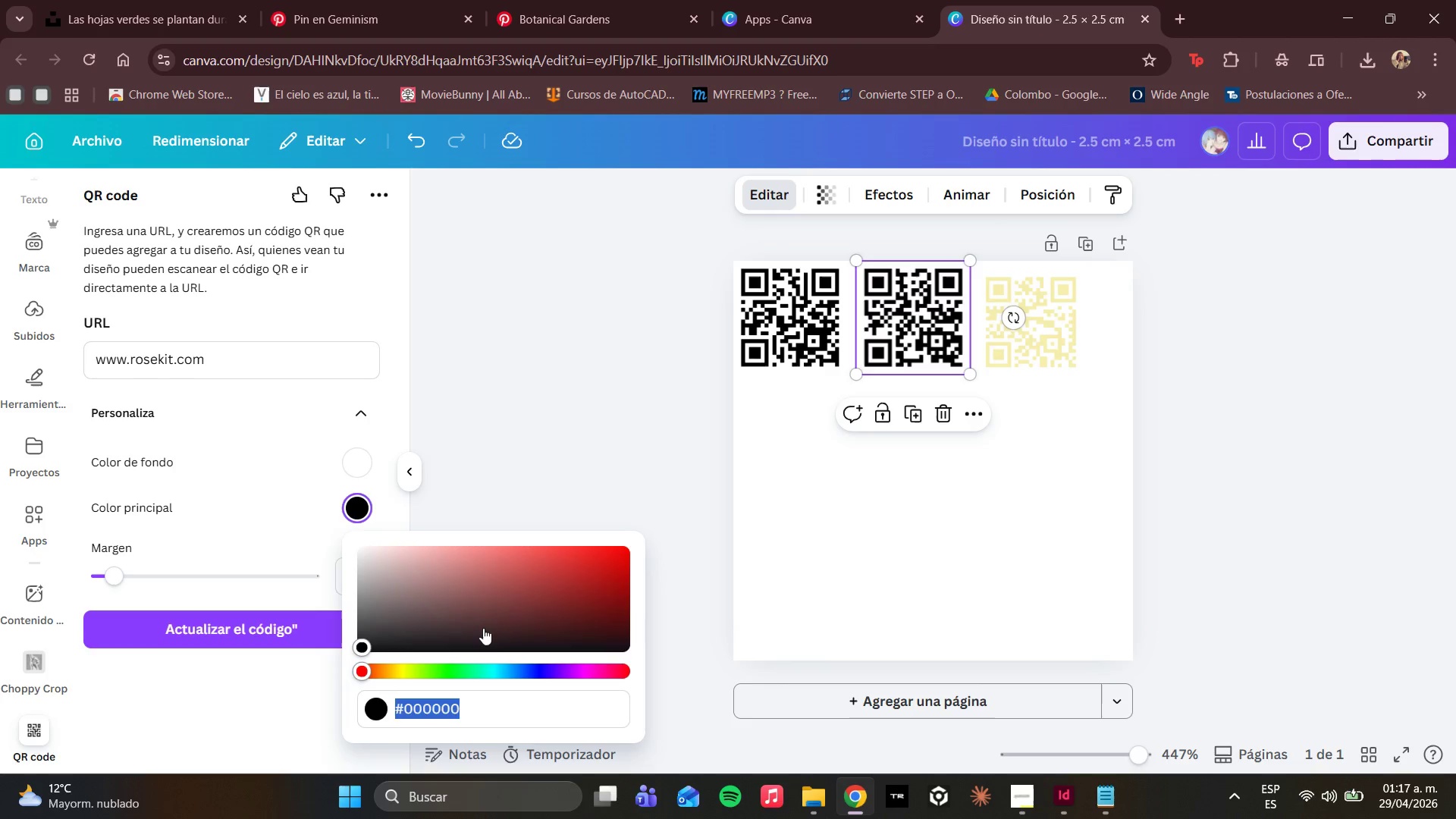 
left_click([592, 665])
 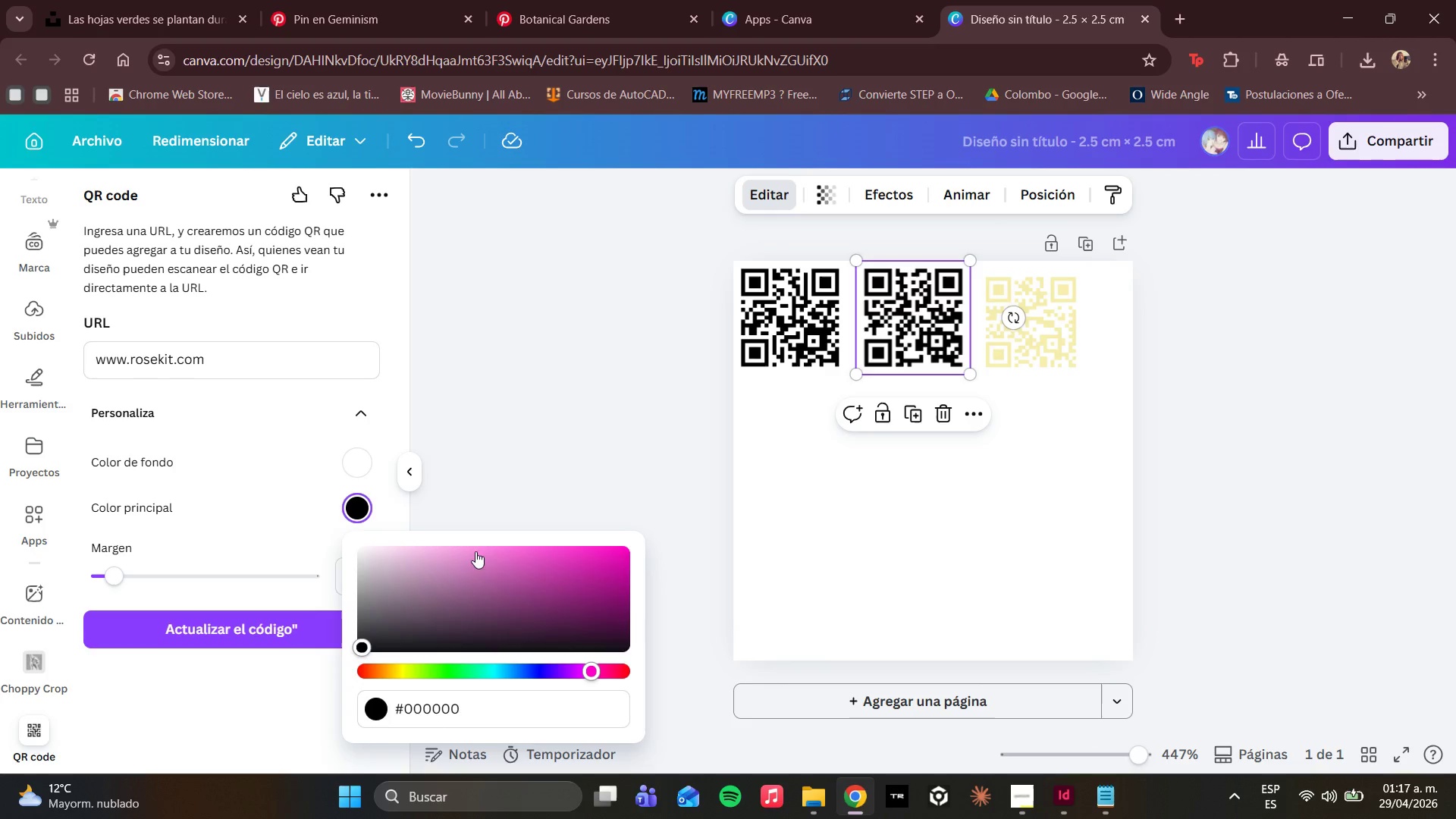 
left_click([455, 560])
 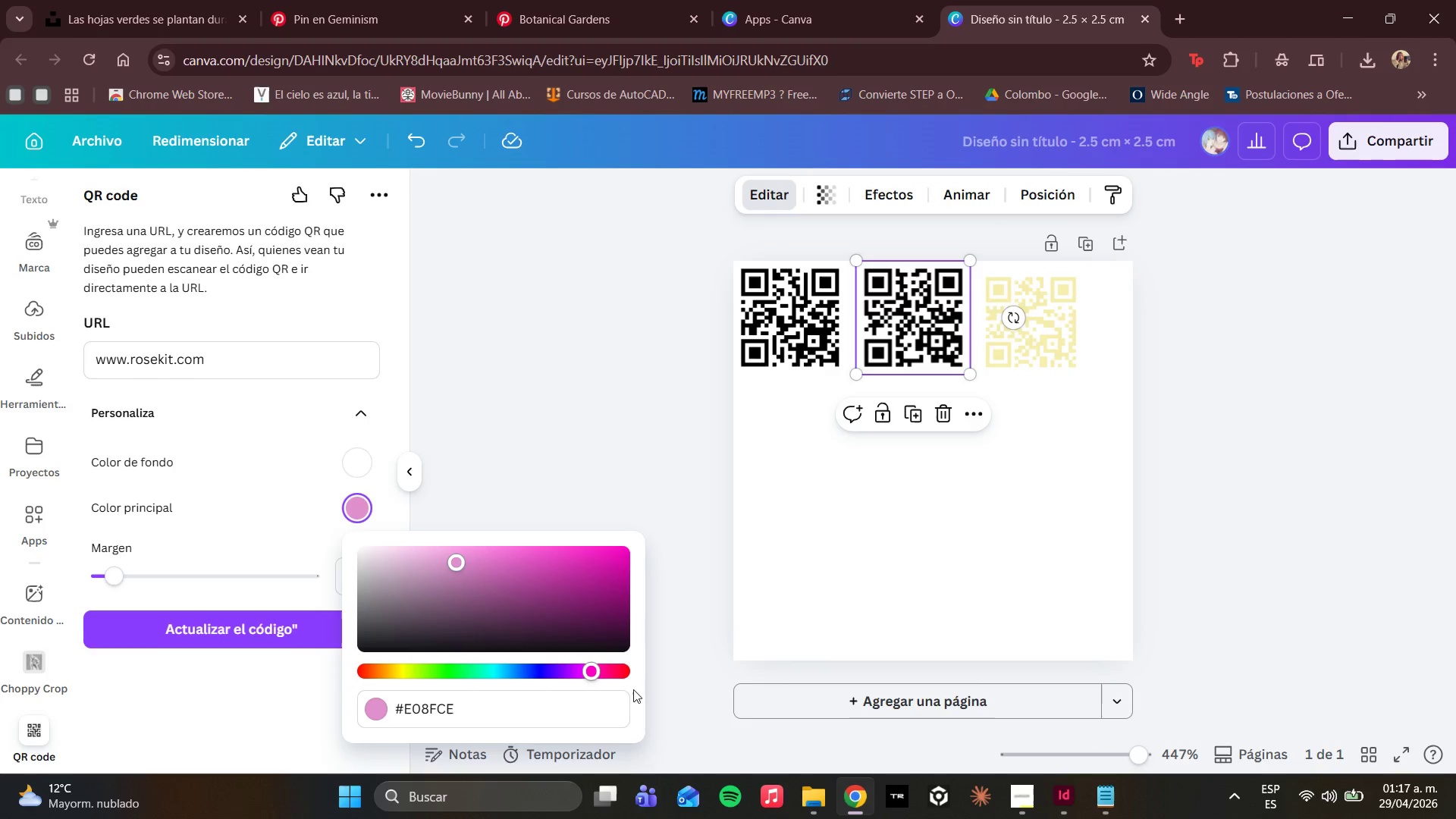 
left_click([607, 670])
 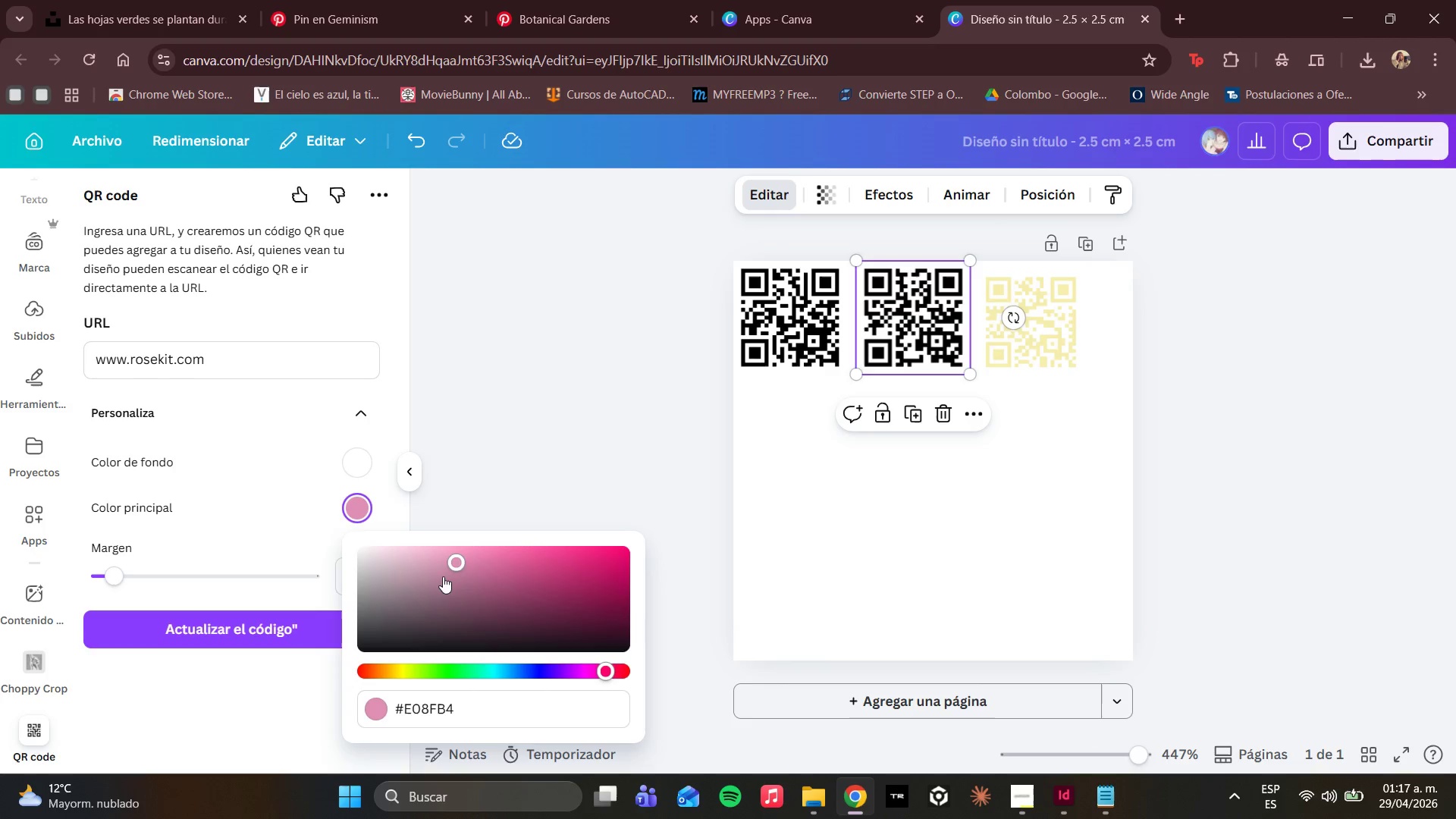 
left_click([447, 566])
 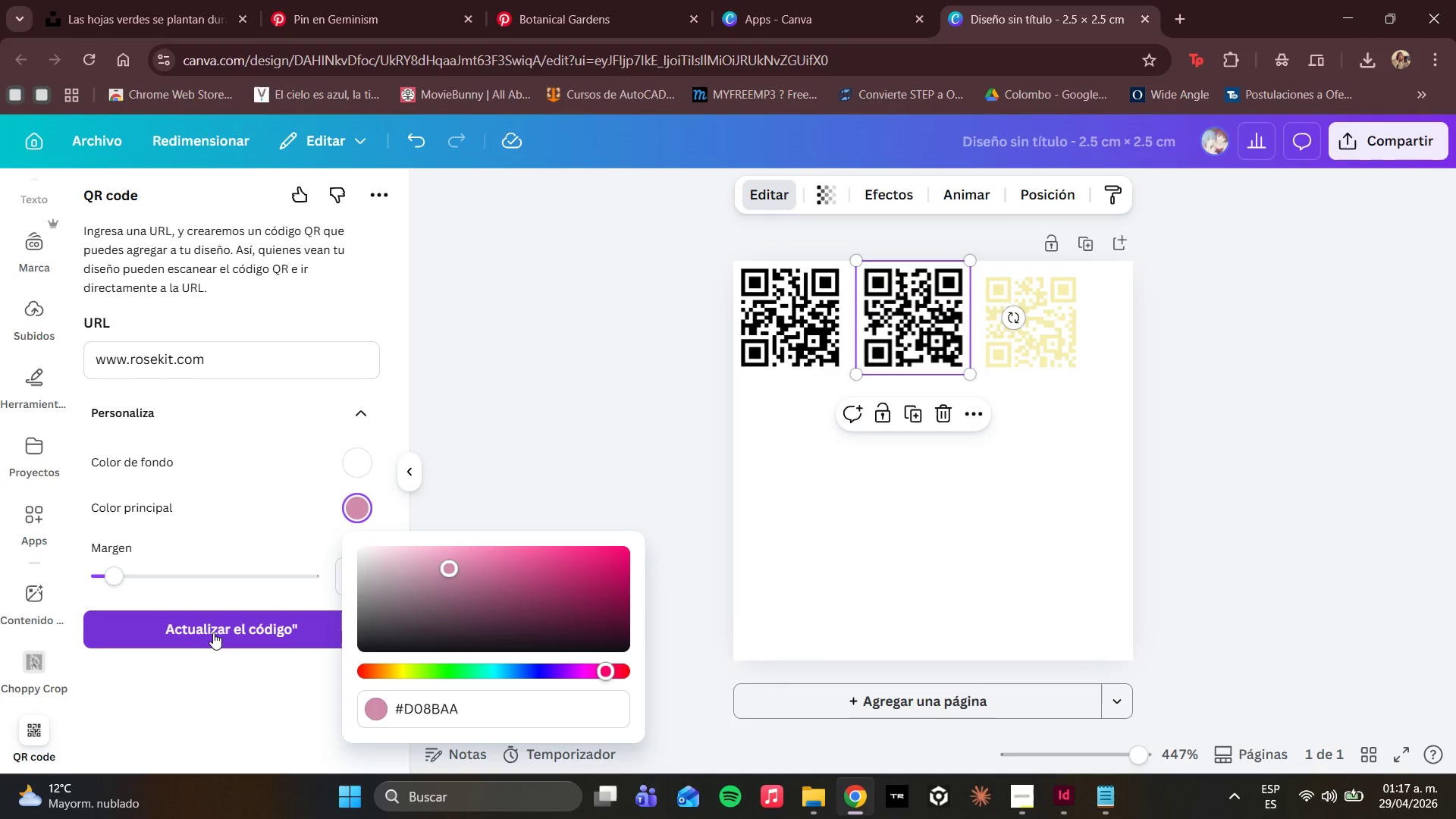 
left_click([215, 632])
 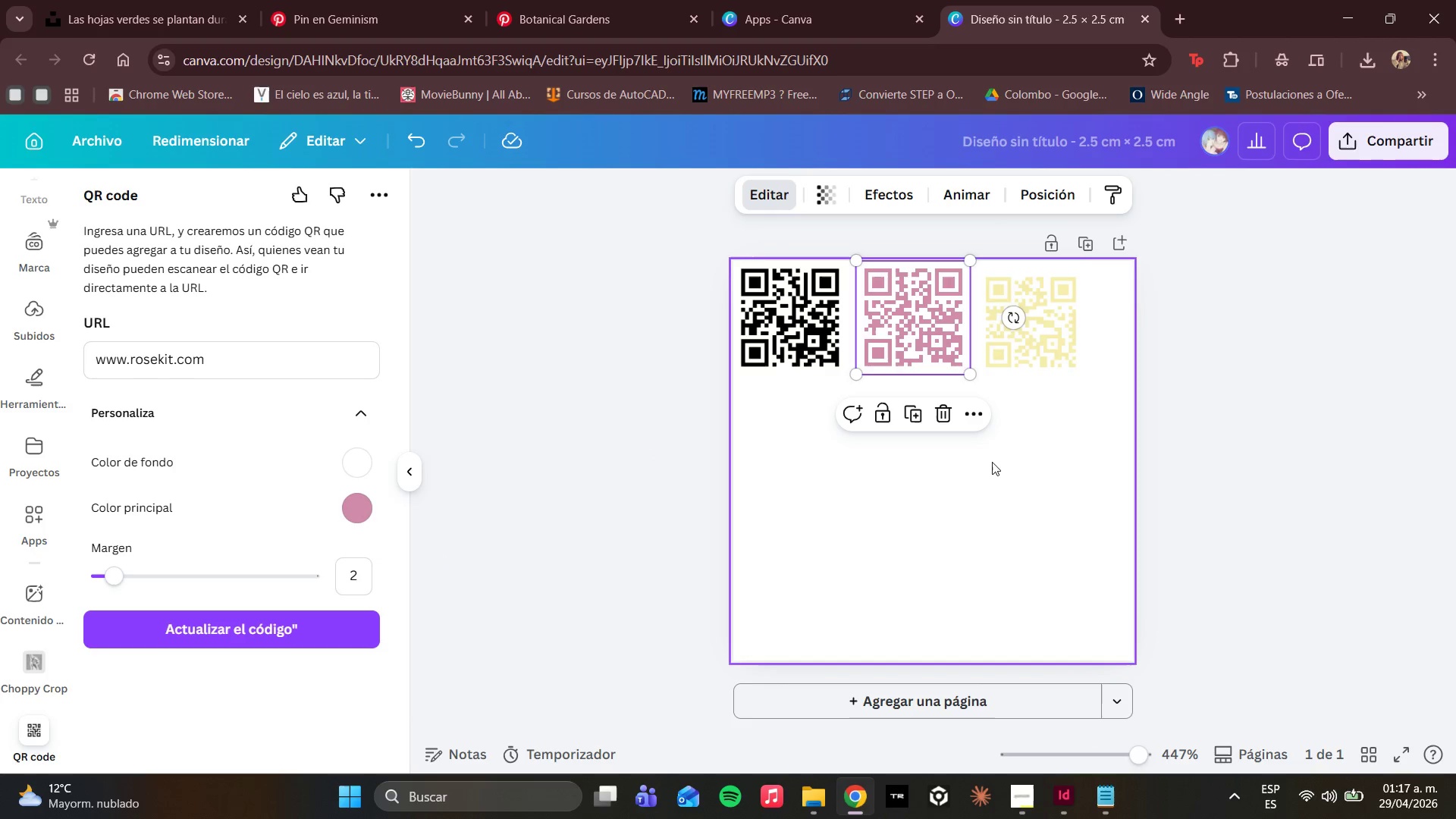 
left_click([899, 526])
 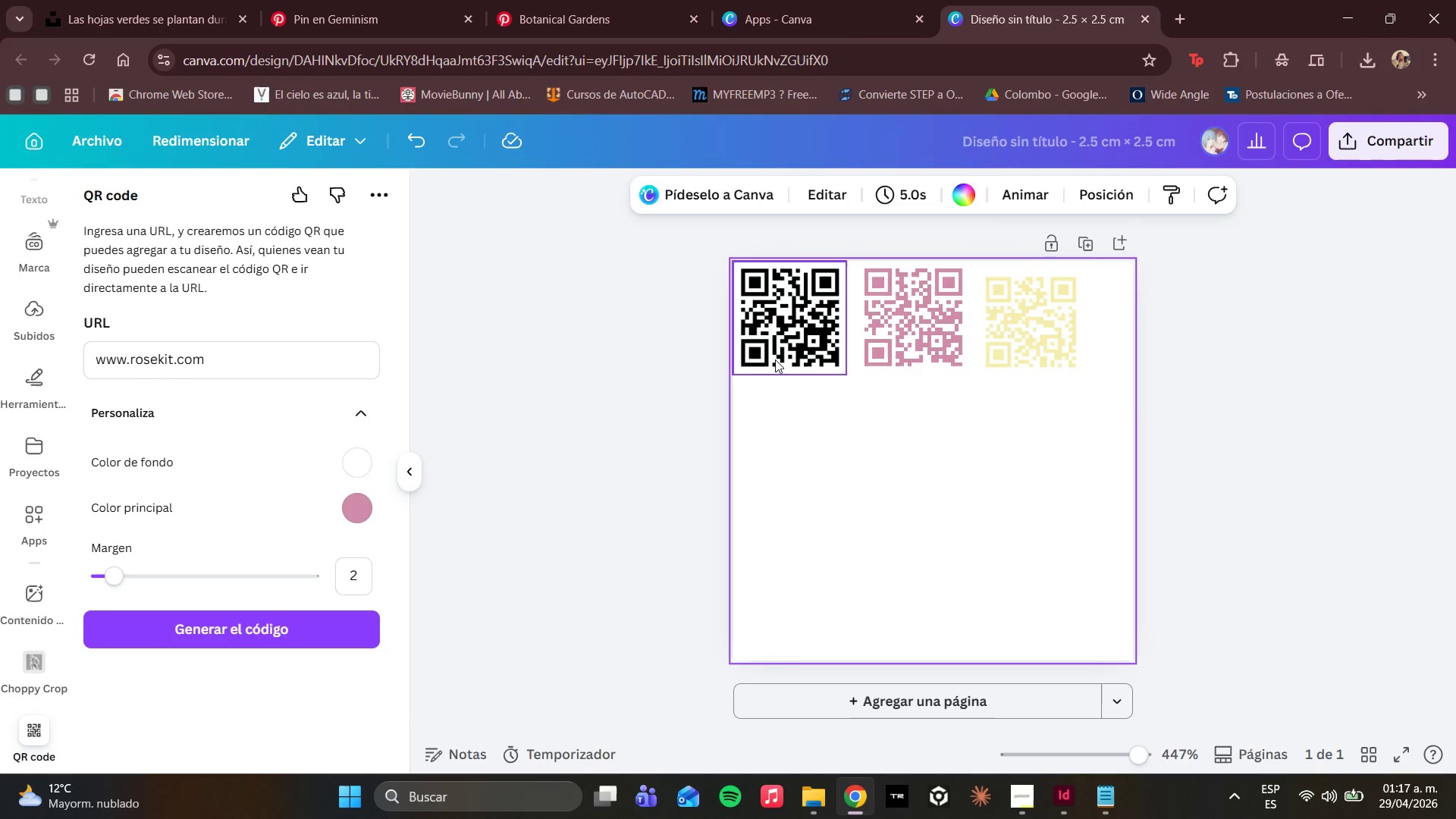 
left_click([769, 346])
 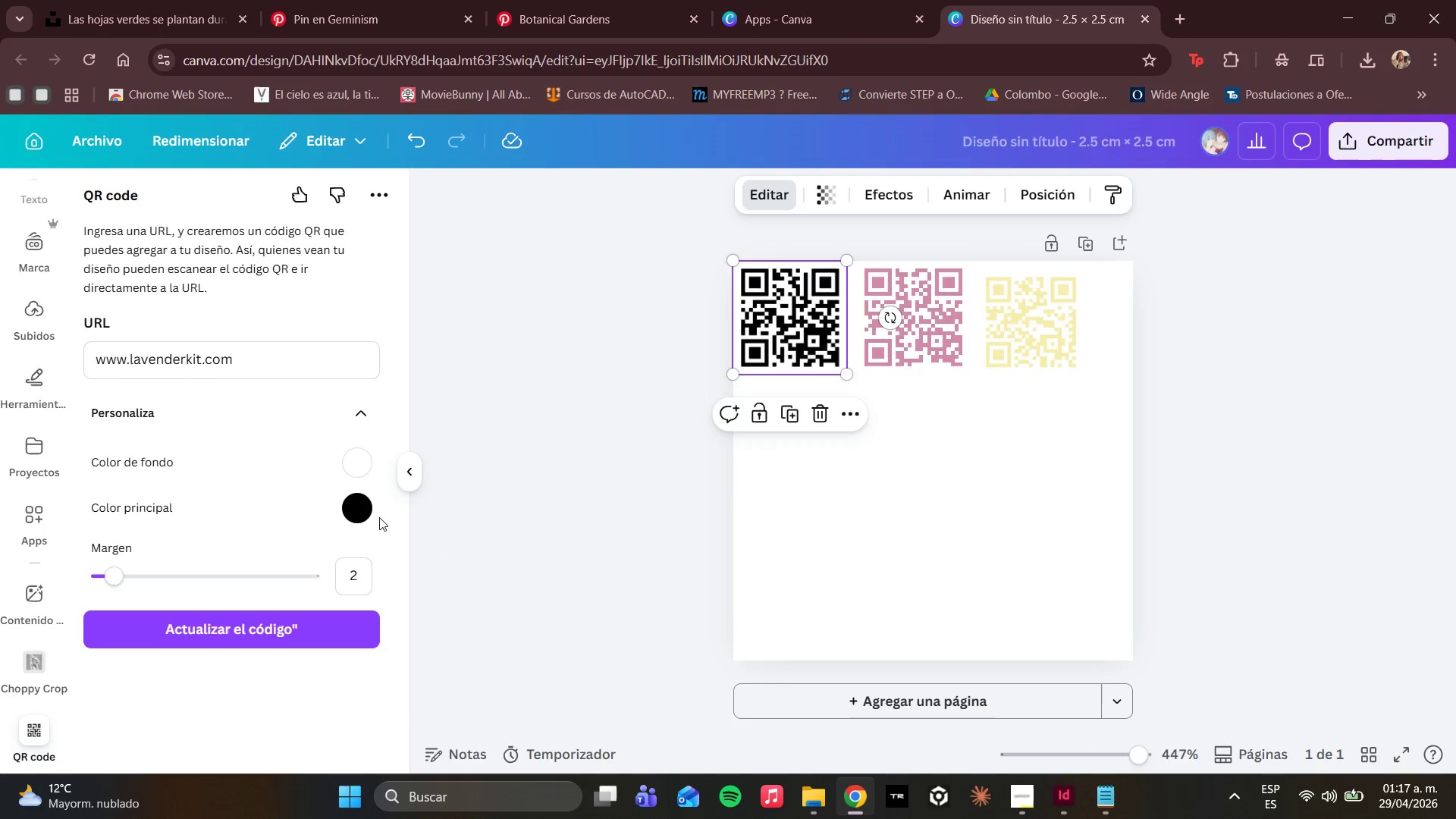 
left_click([362, 515])
 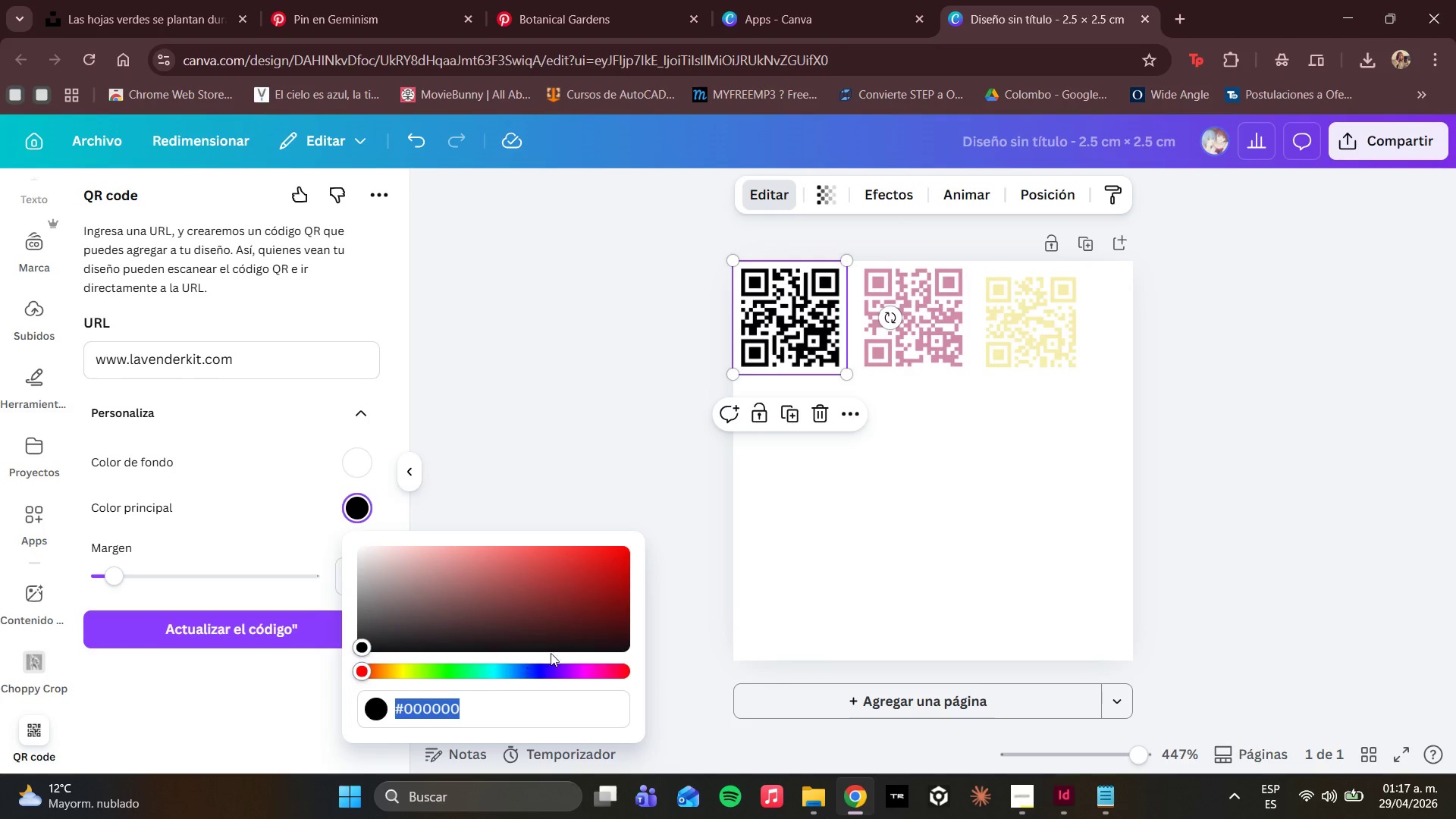 
left_click([563, 666])
 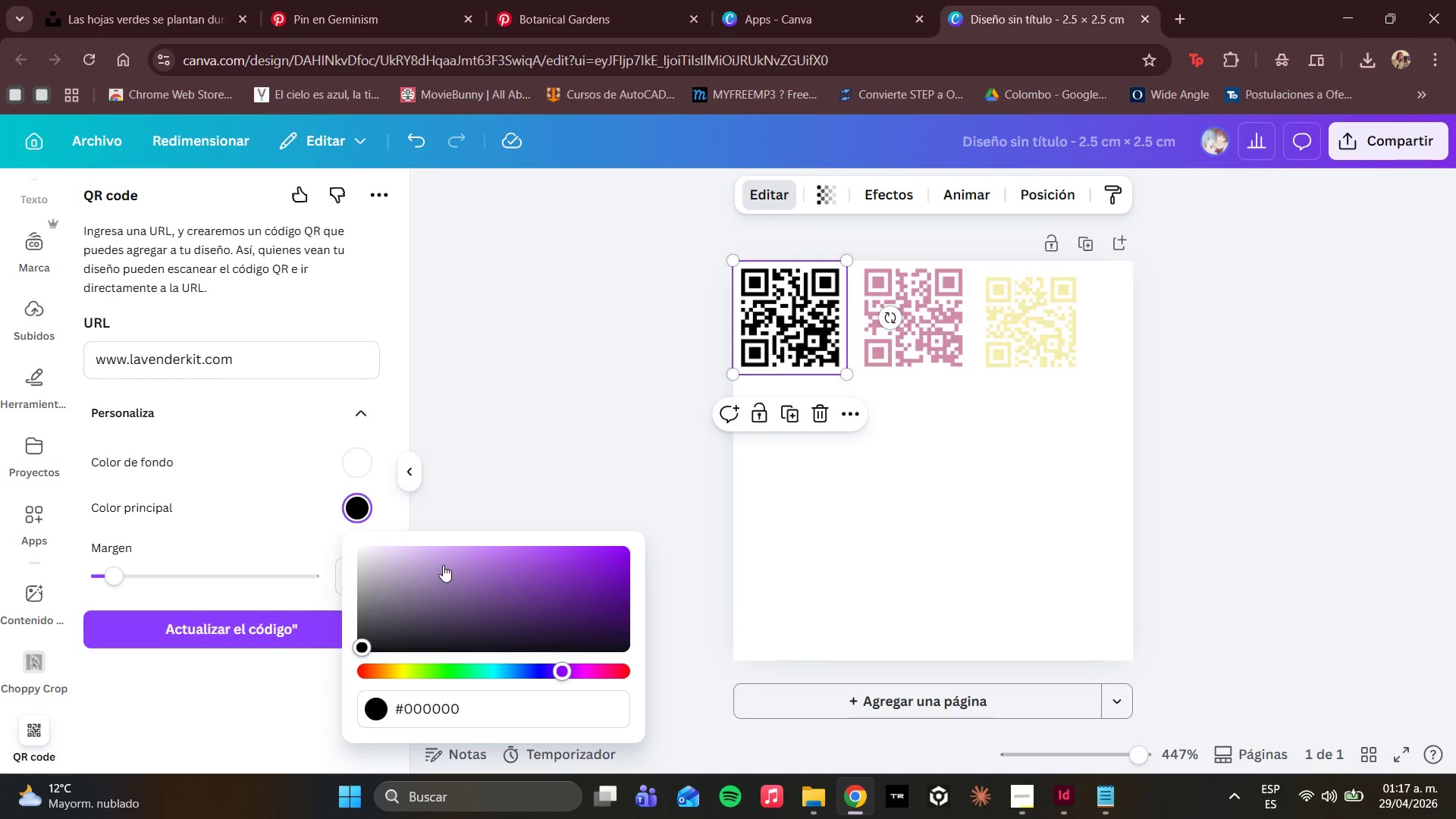 
left_click([441, 561])
 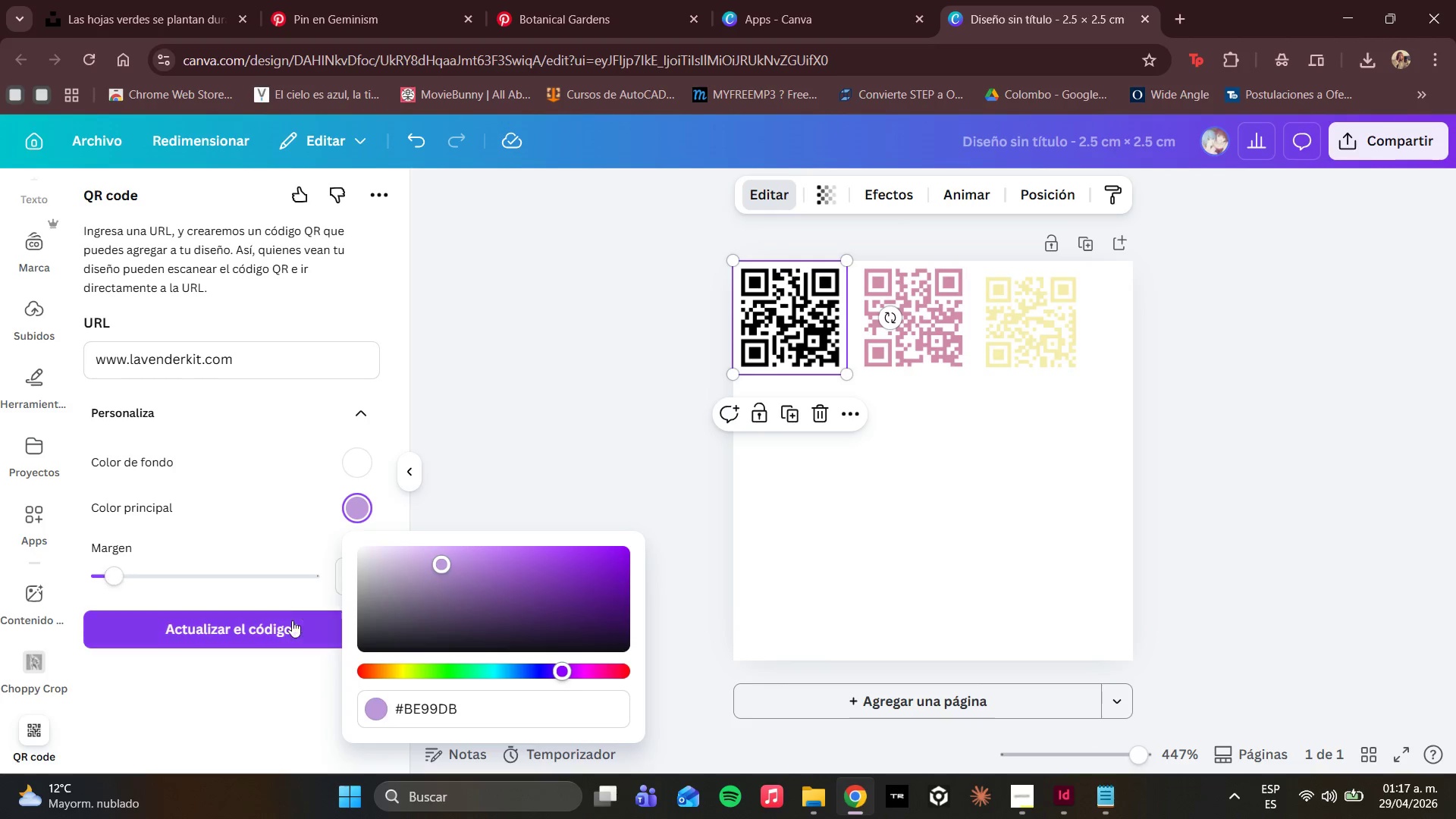 
left_click([290, 626])
 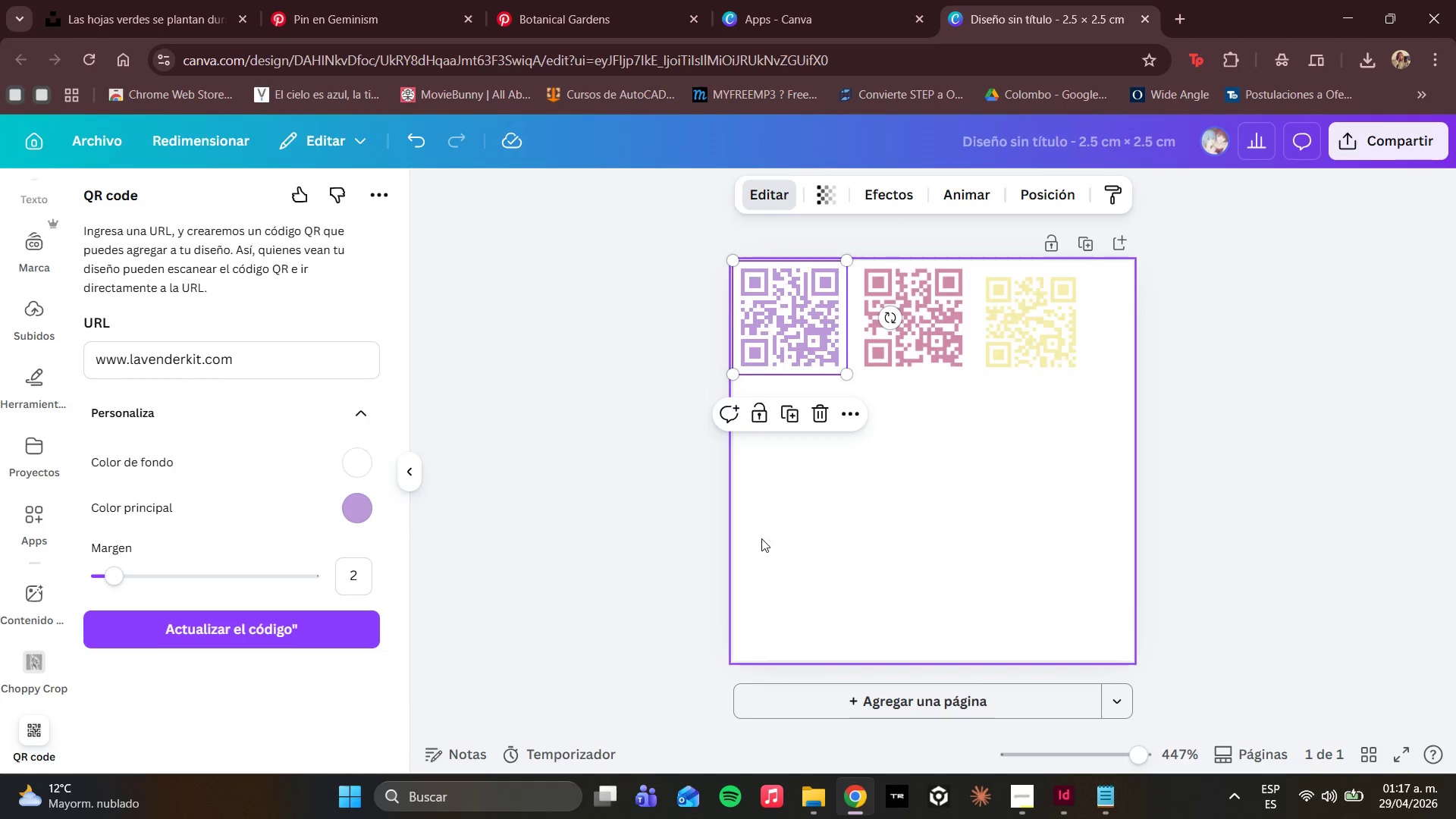 
left_click([609, 561])
 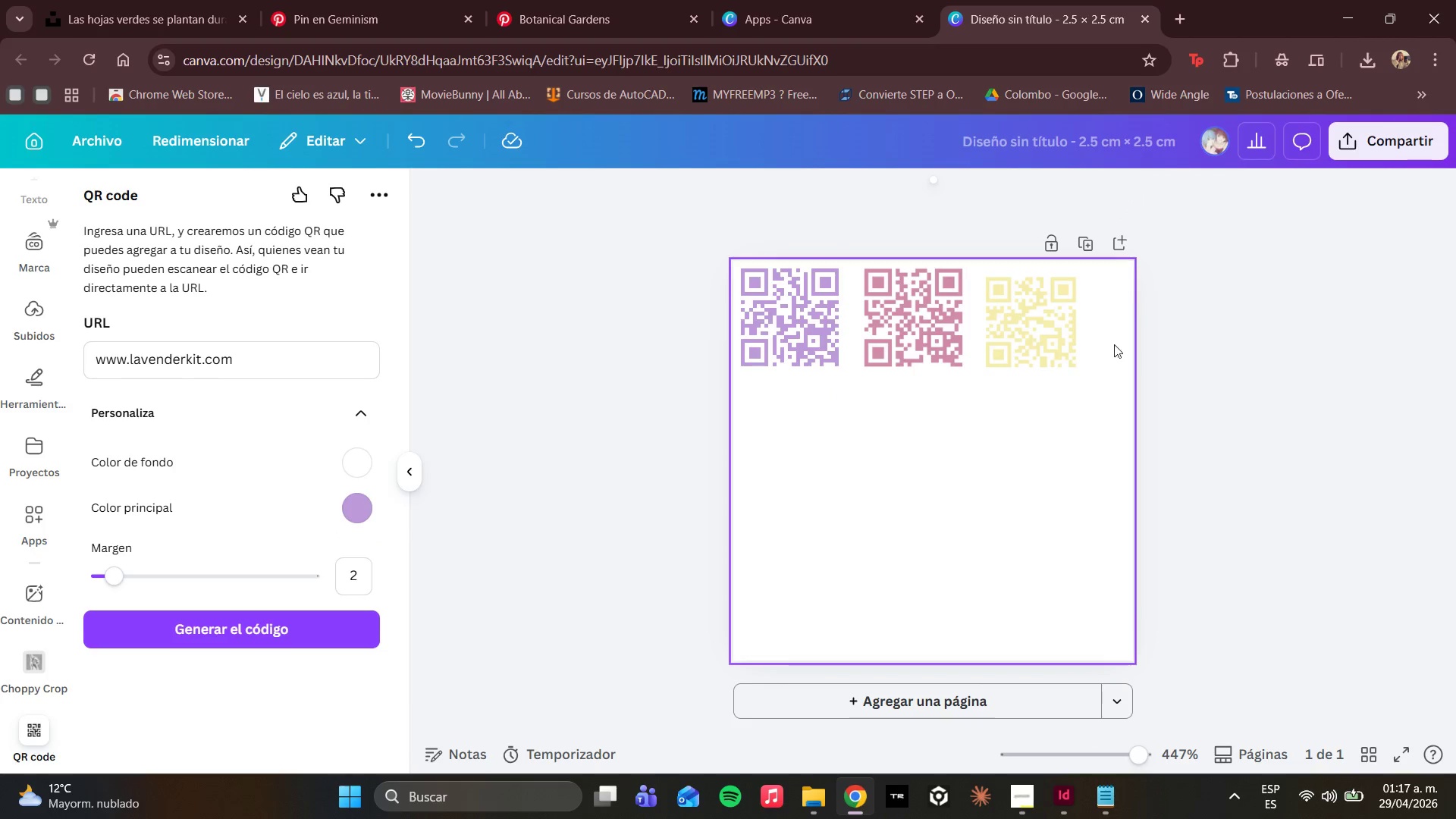 
left_click([1042, 342])
 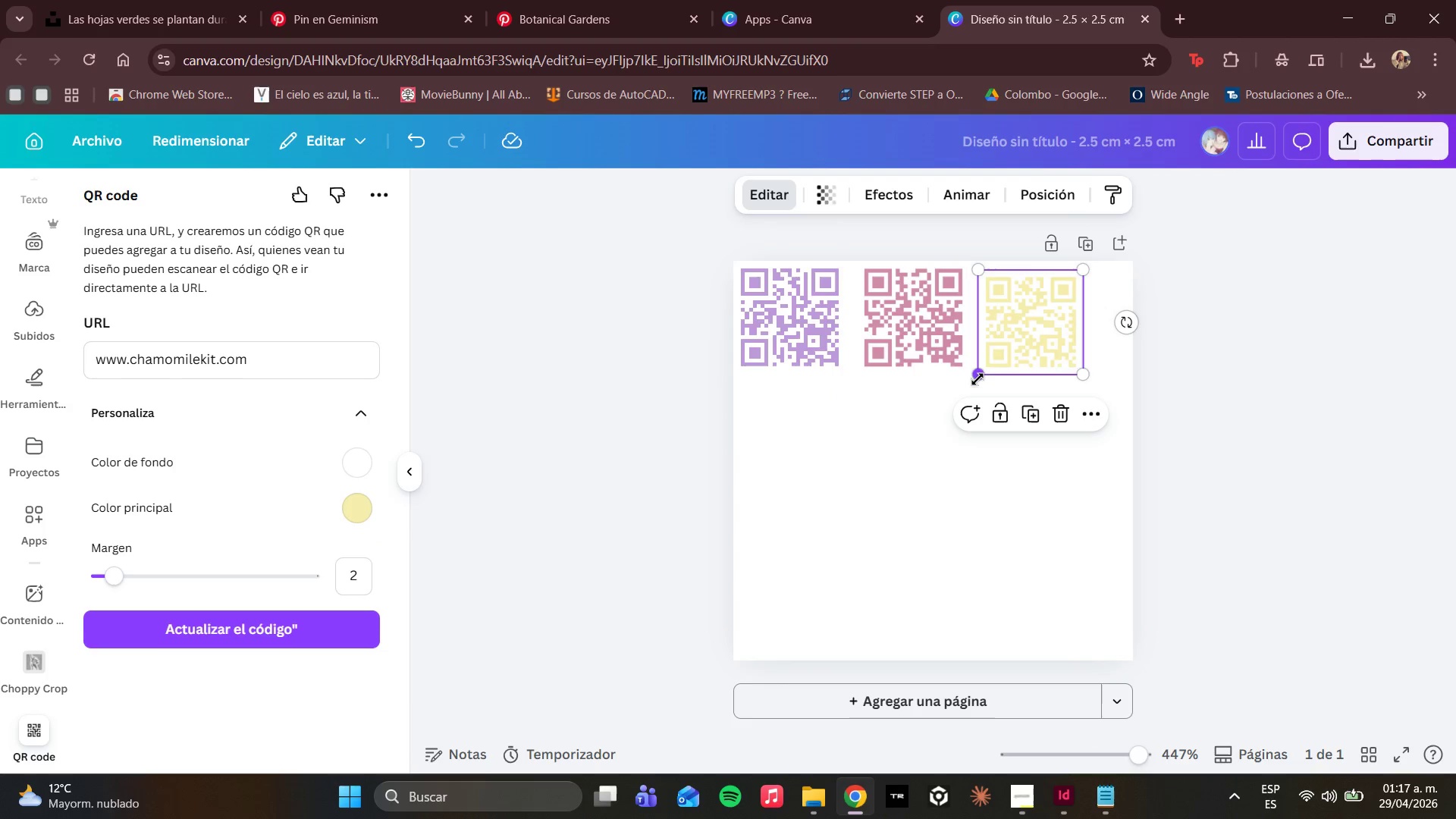 
left_click_drag(start_coordinate=[977, 378], to_coordinate=[971, 379])
 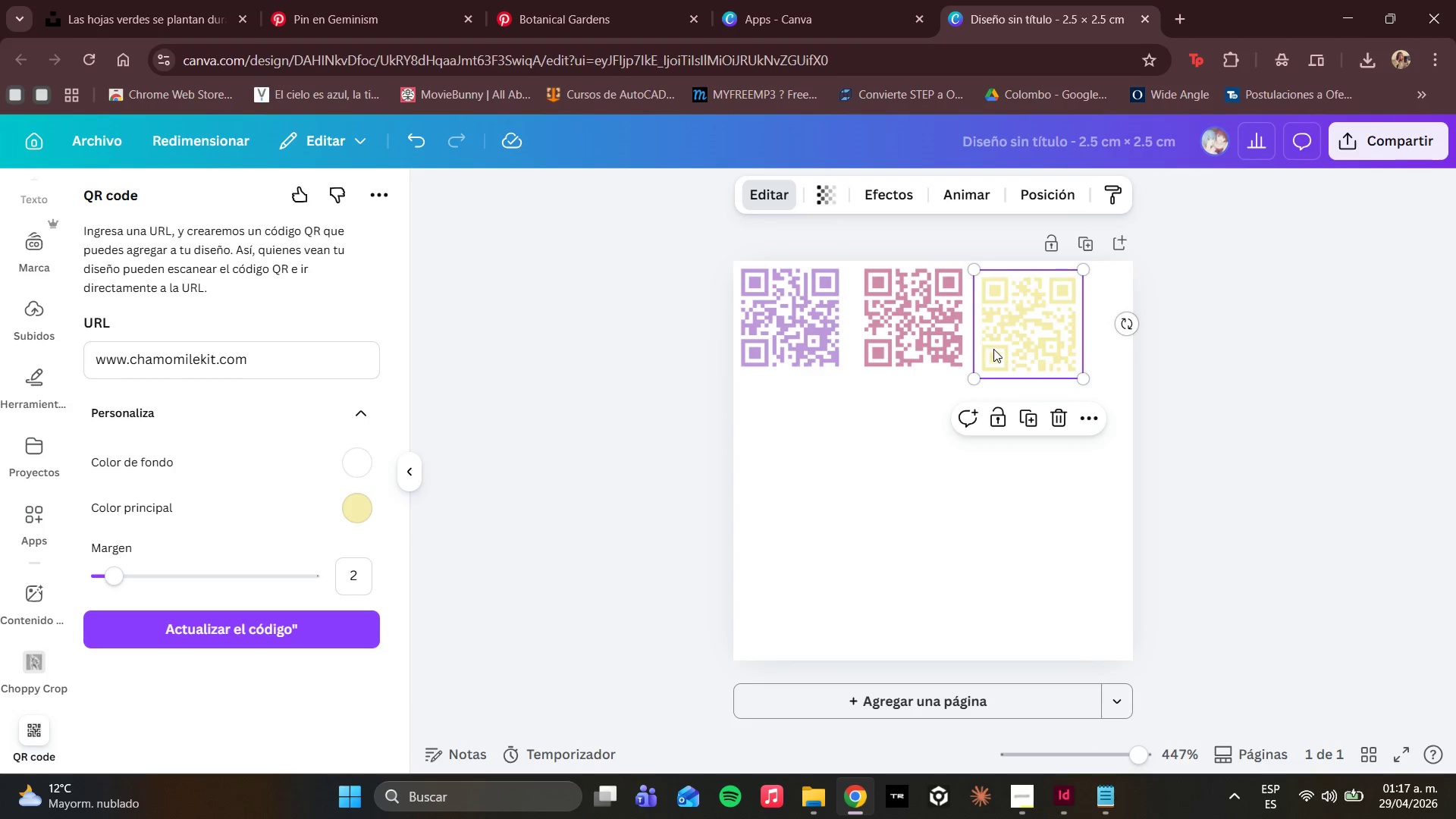 
left_click_drag(start_coordinate=[994, 348], to_coordinate=[999, 343])
 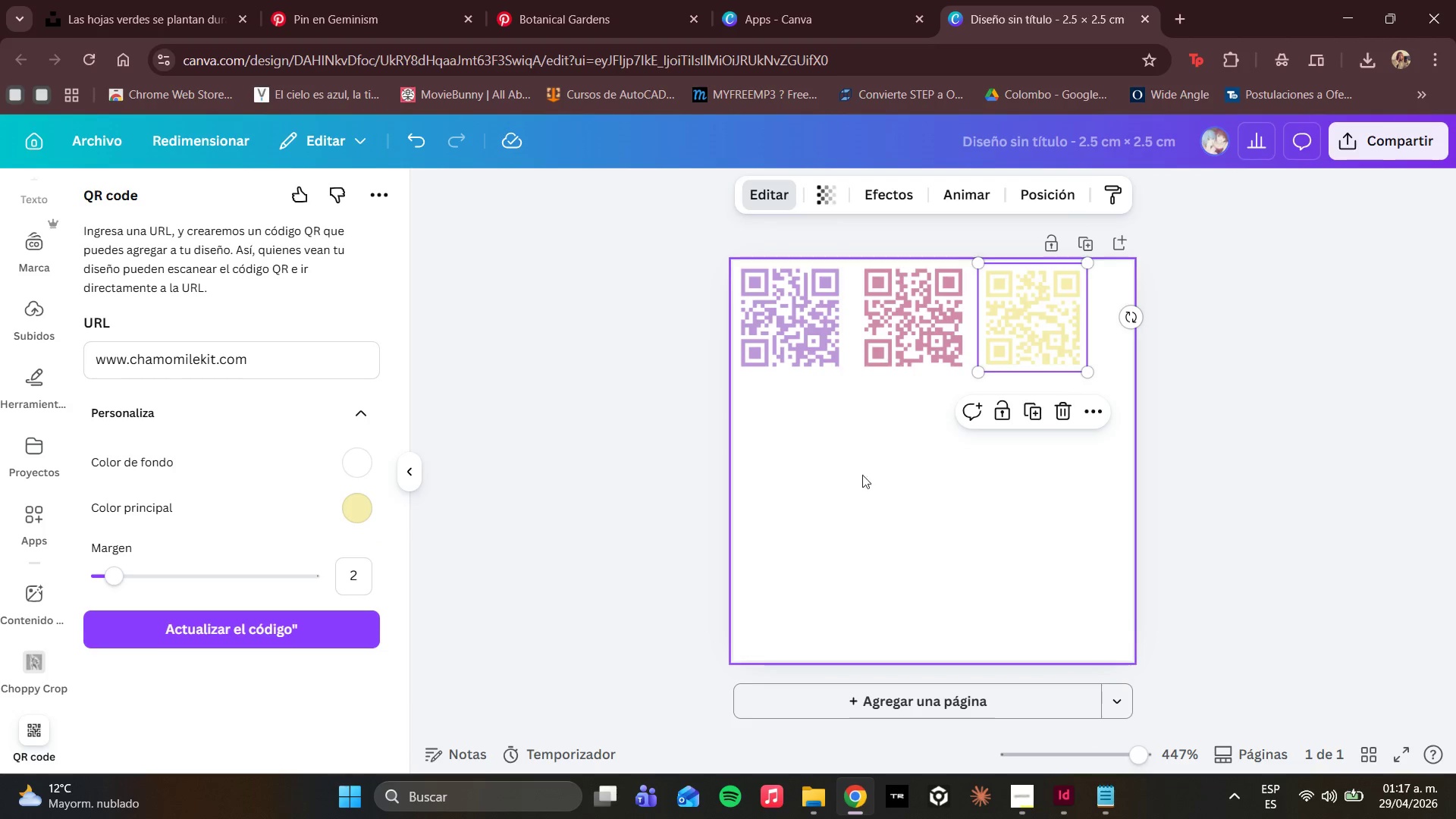 
left_click([847, 483])
 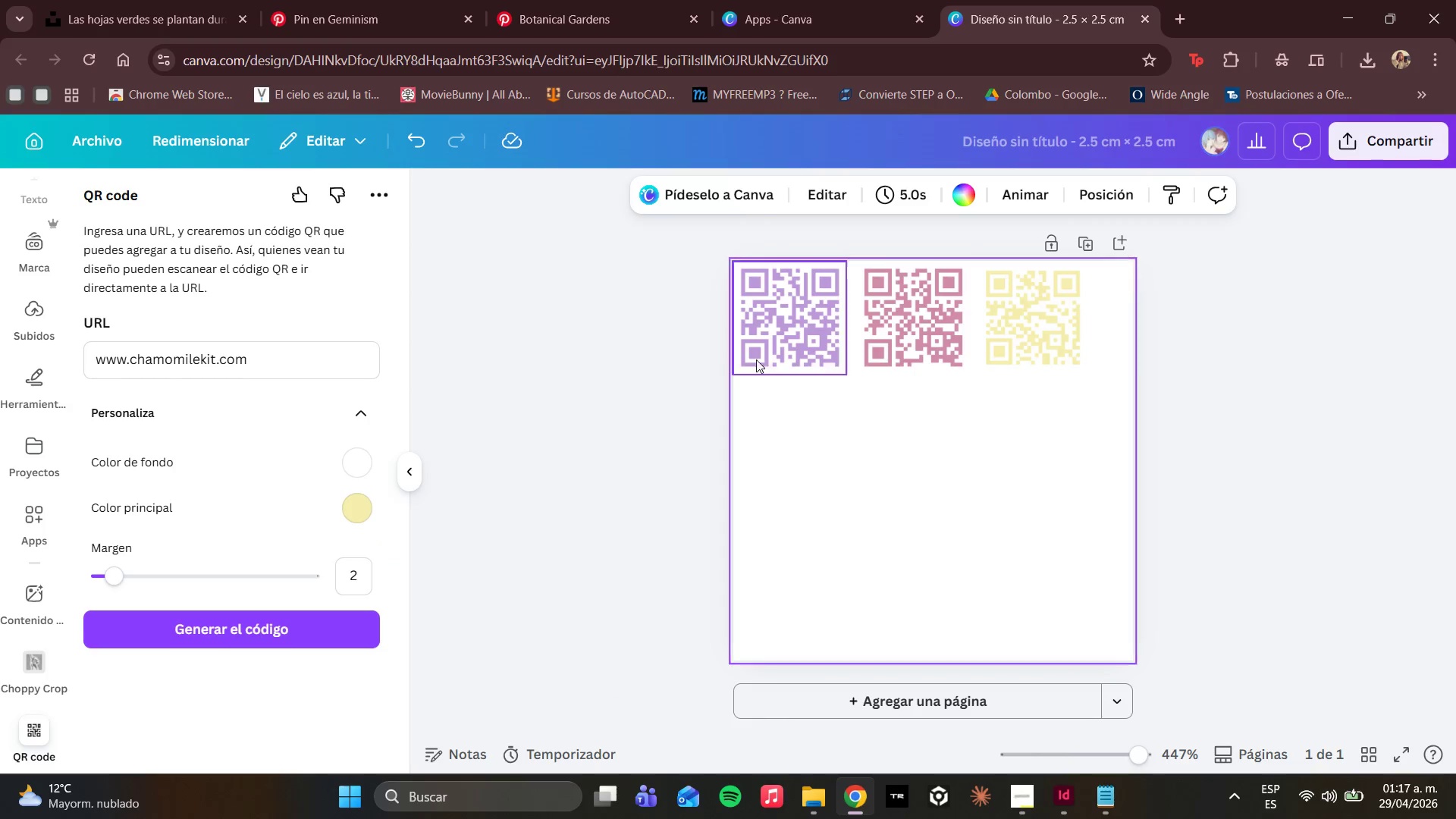 
left_click([754, 357])
 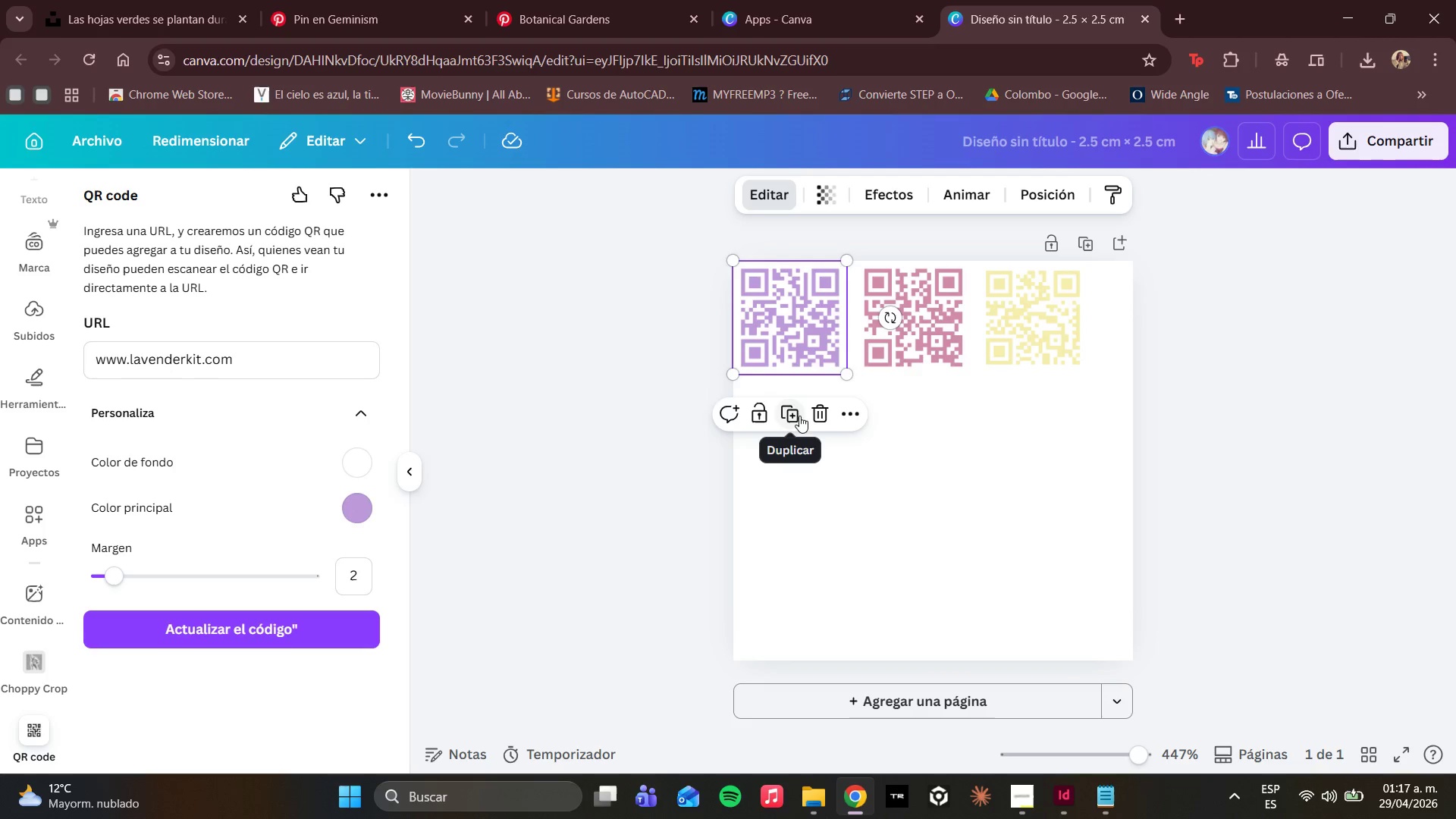 
left_click([798, 416])
 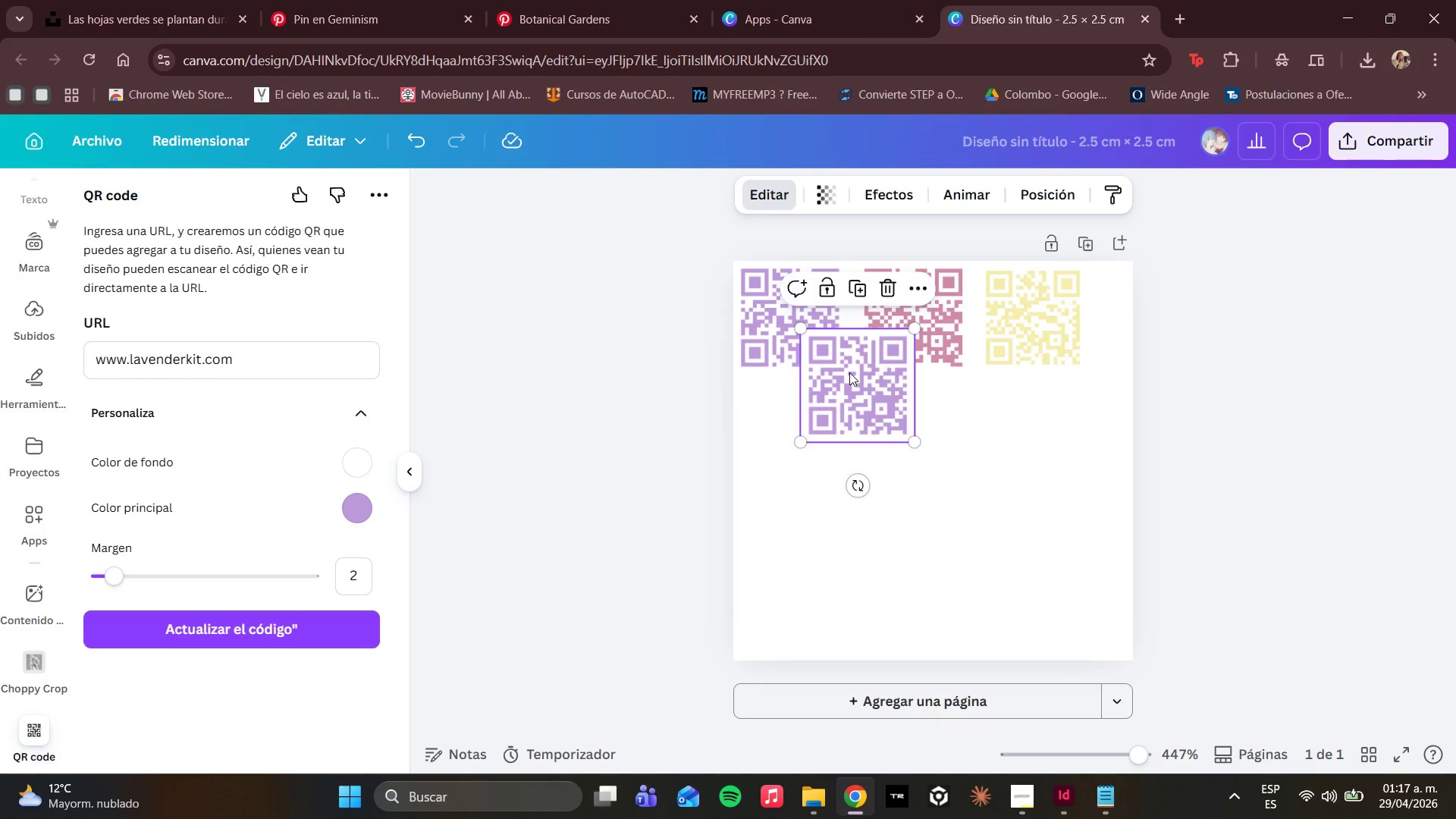 
key(Delete)
 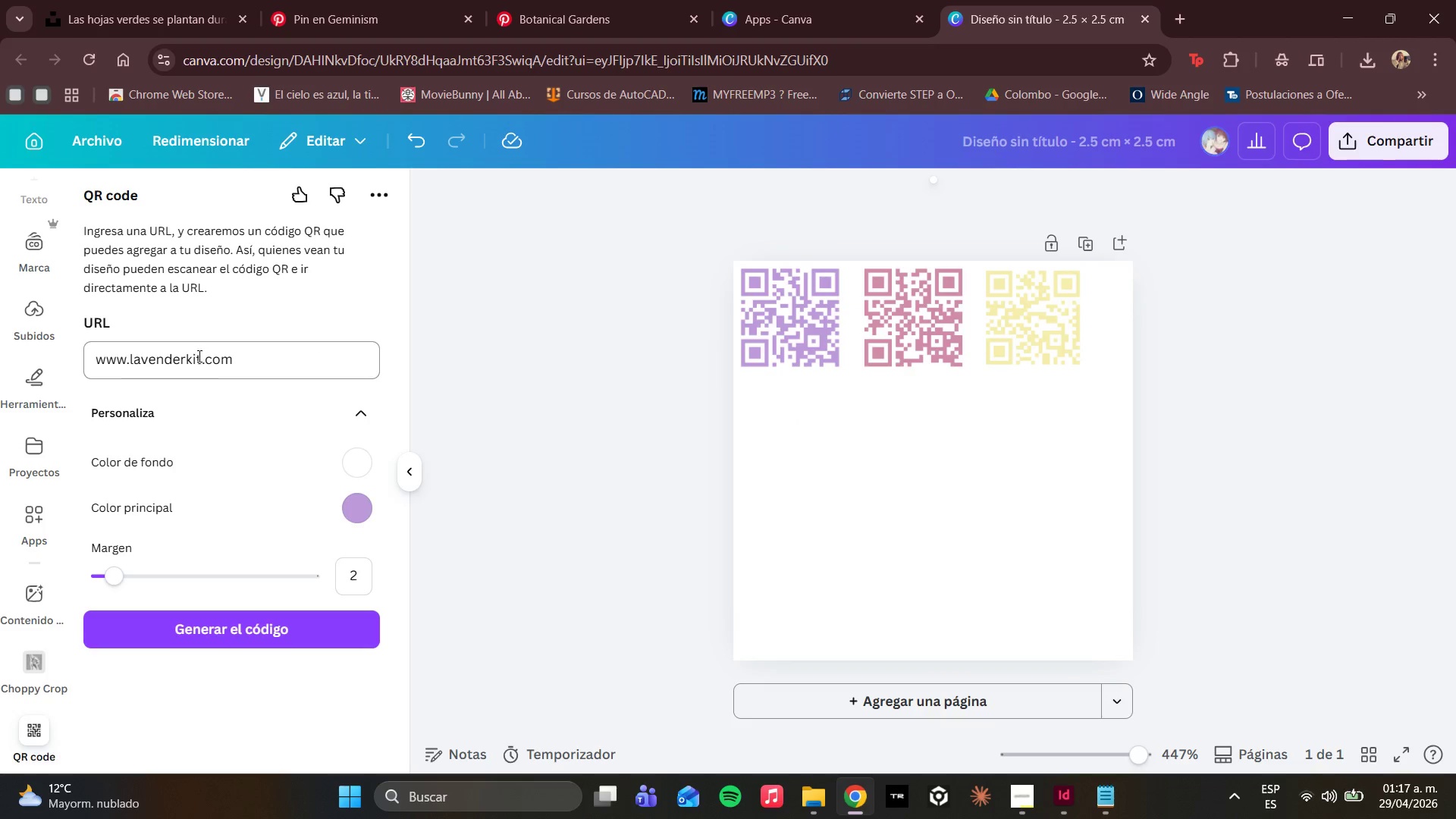 
left_click_drag(start_coordinate=[184, 358], to_coordinate=[131, 356])
 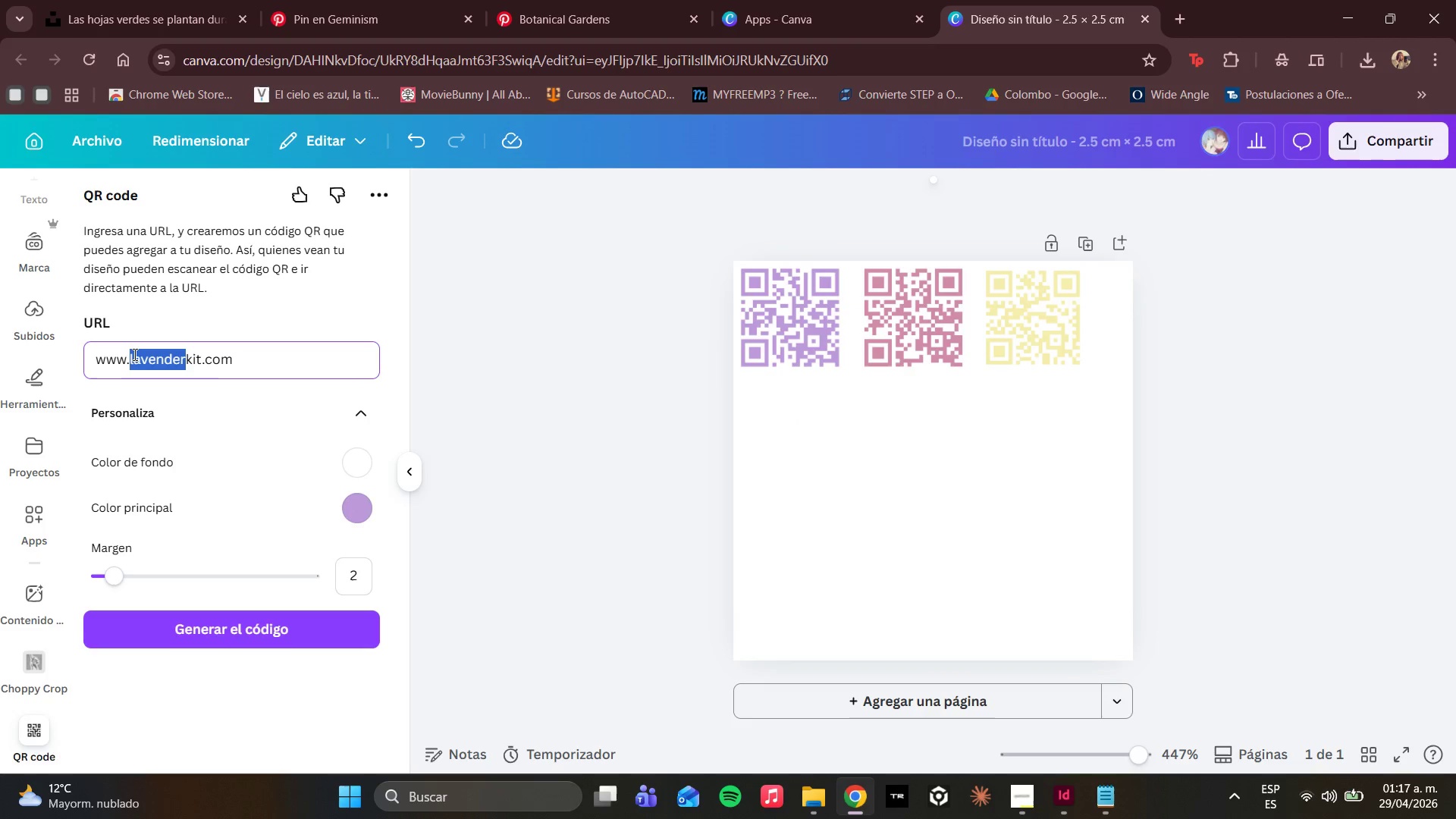 
type(mint)
 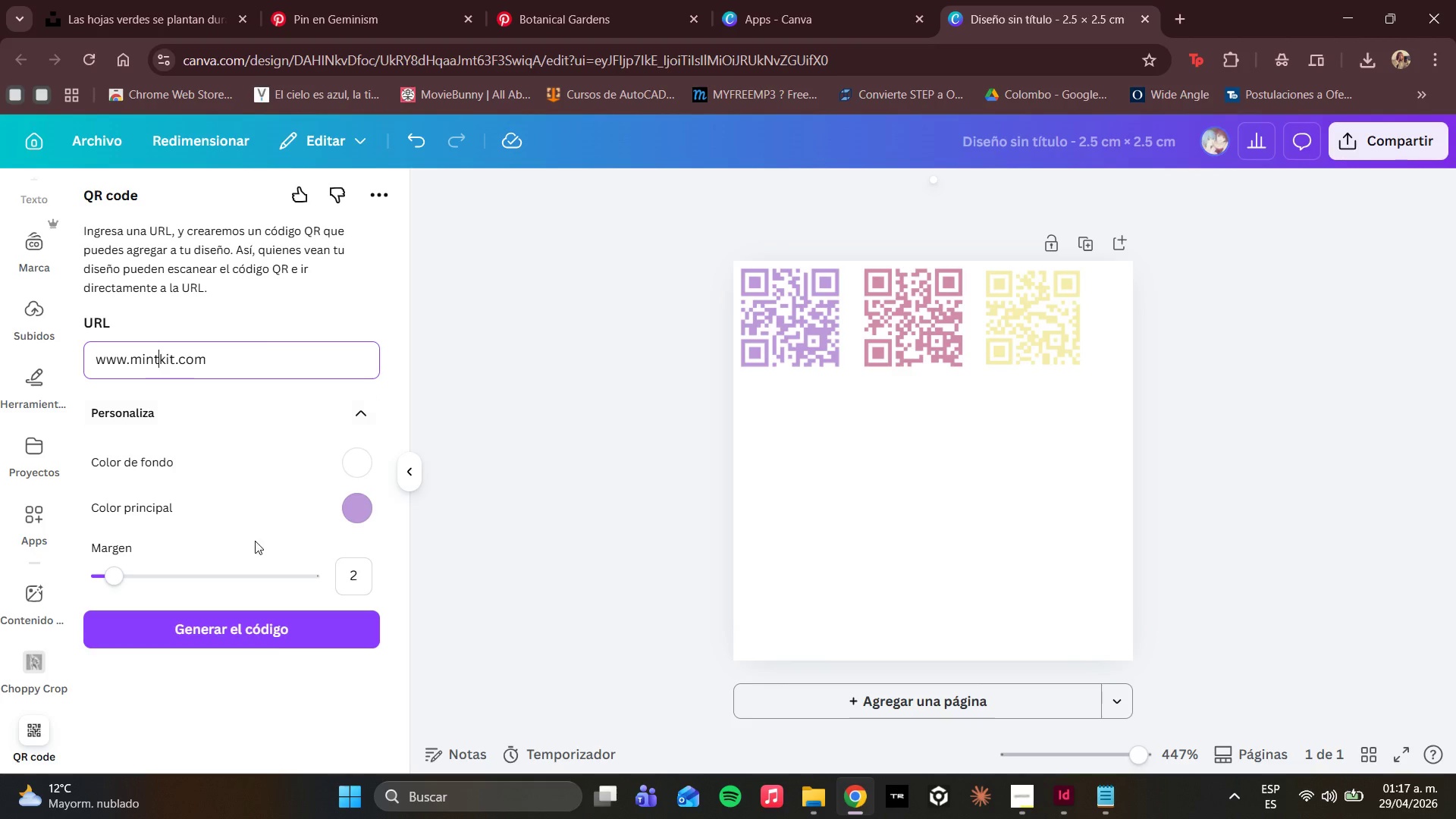 
left_click([275, 675])
 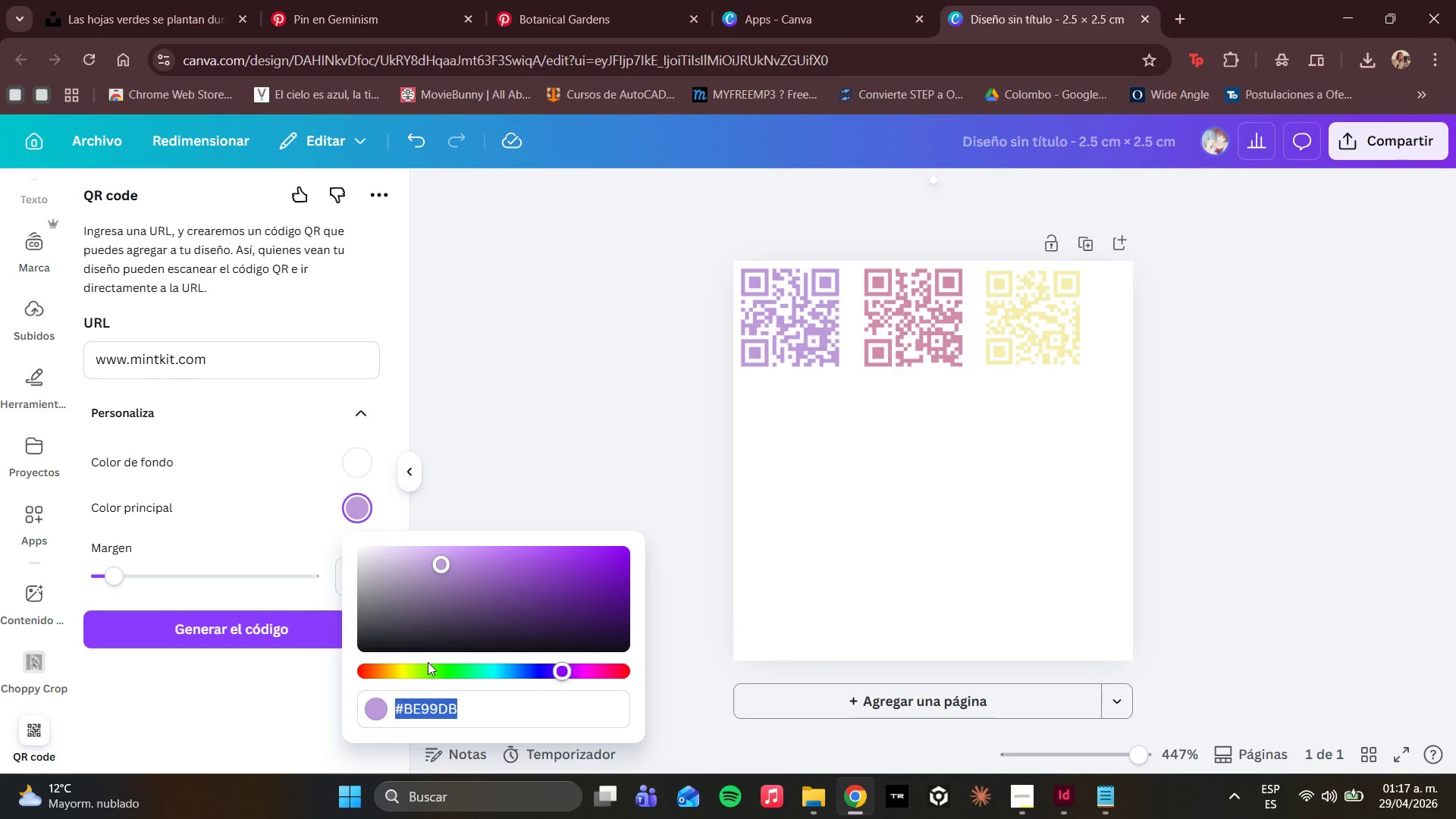 
double_click([464, 678])
 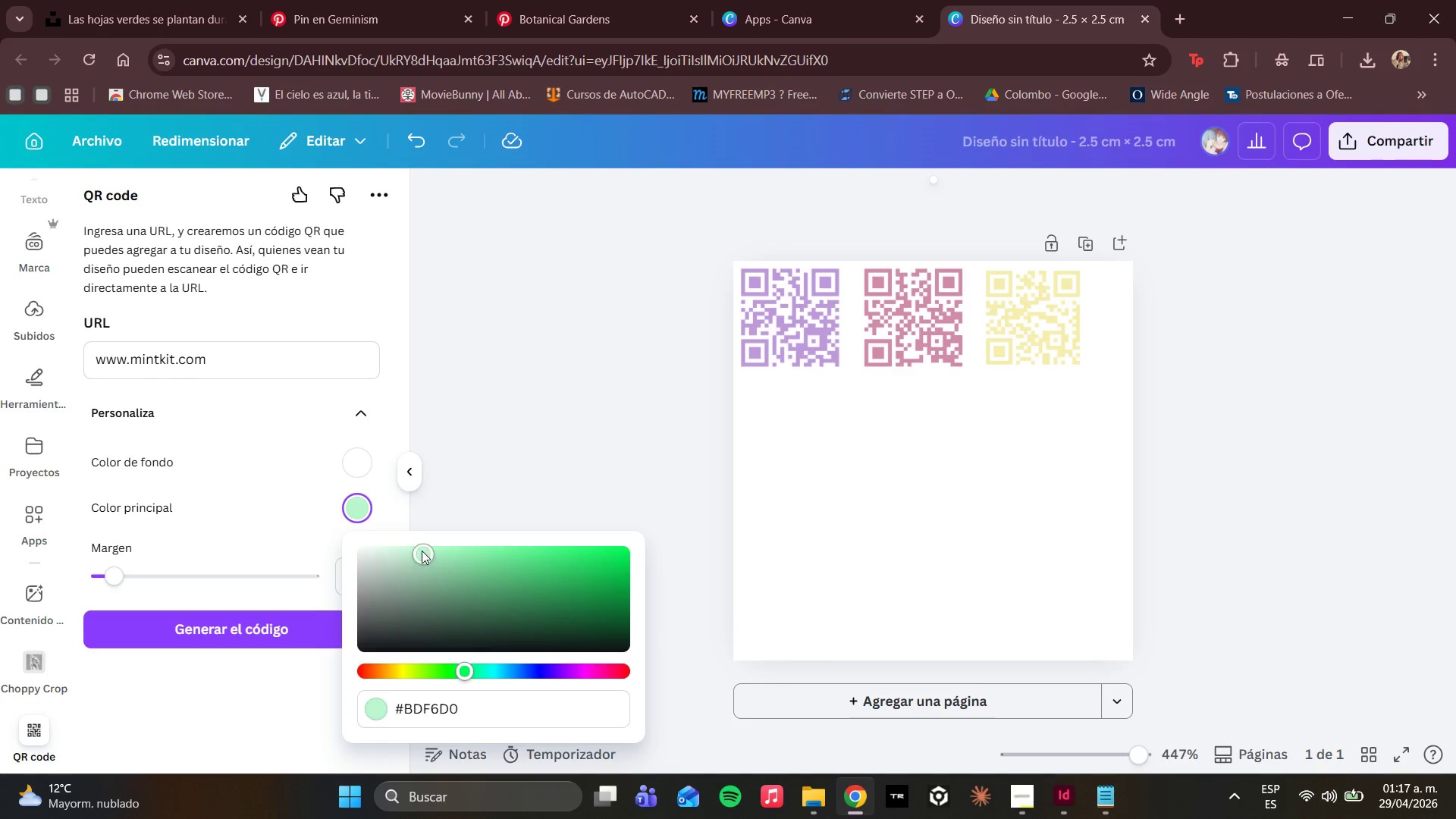 
left_click([422, 551])
 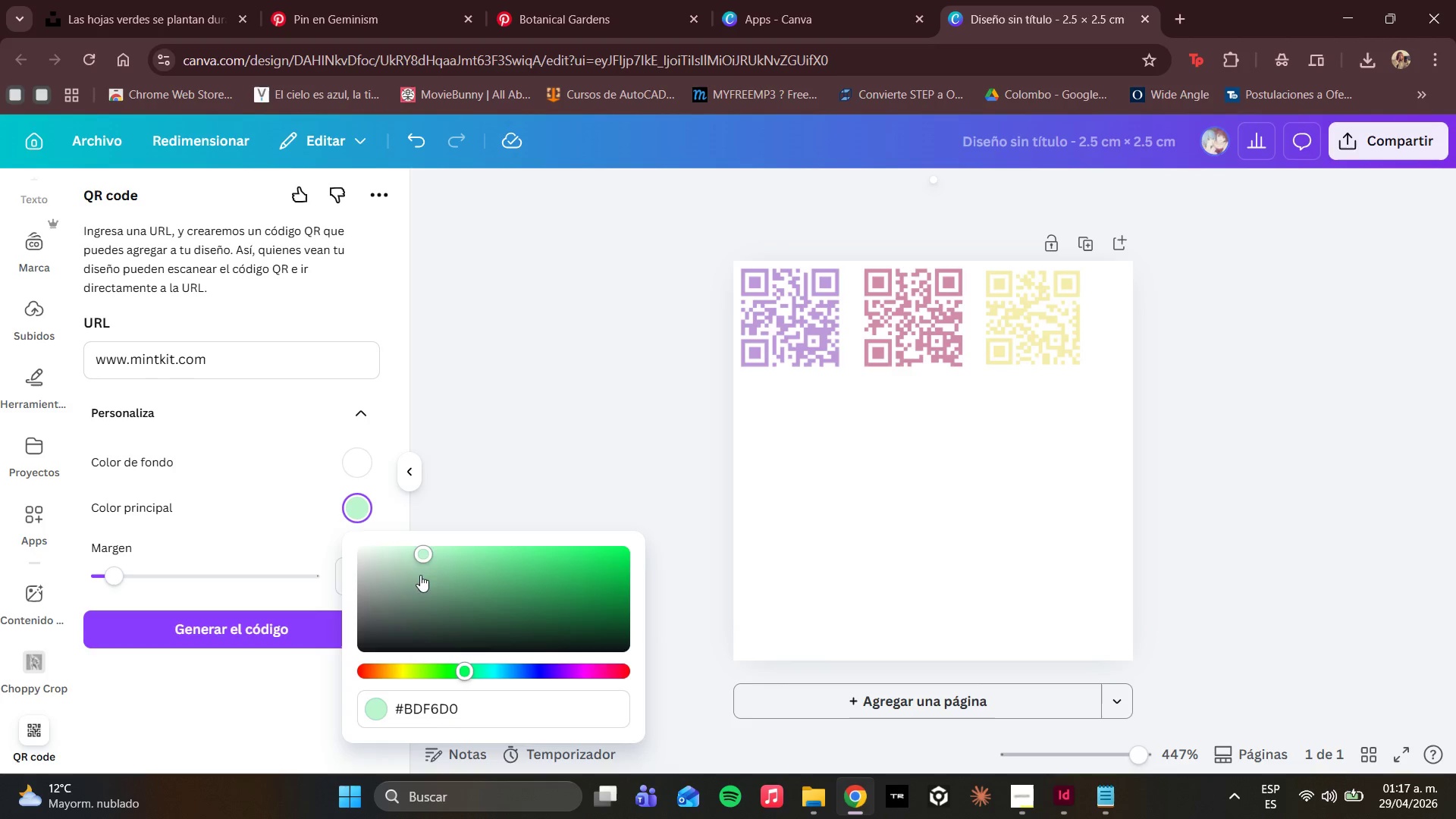 
left_click_drag(start_coordinate=[419, 575], to_coordinate=[400, 563])
 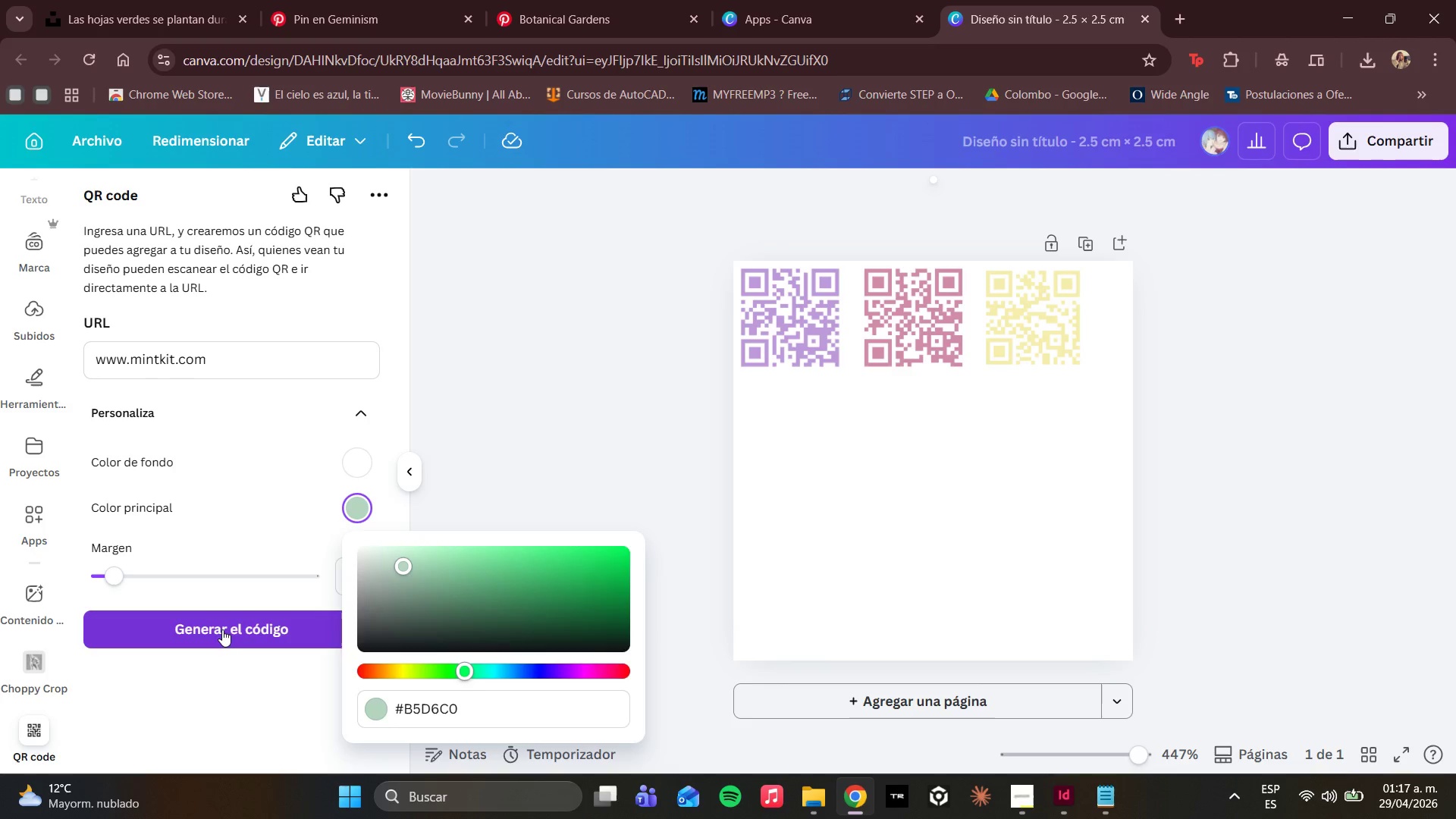 
left_click([222, 632])
 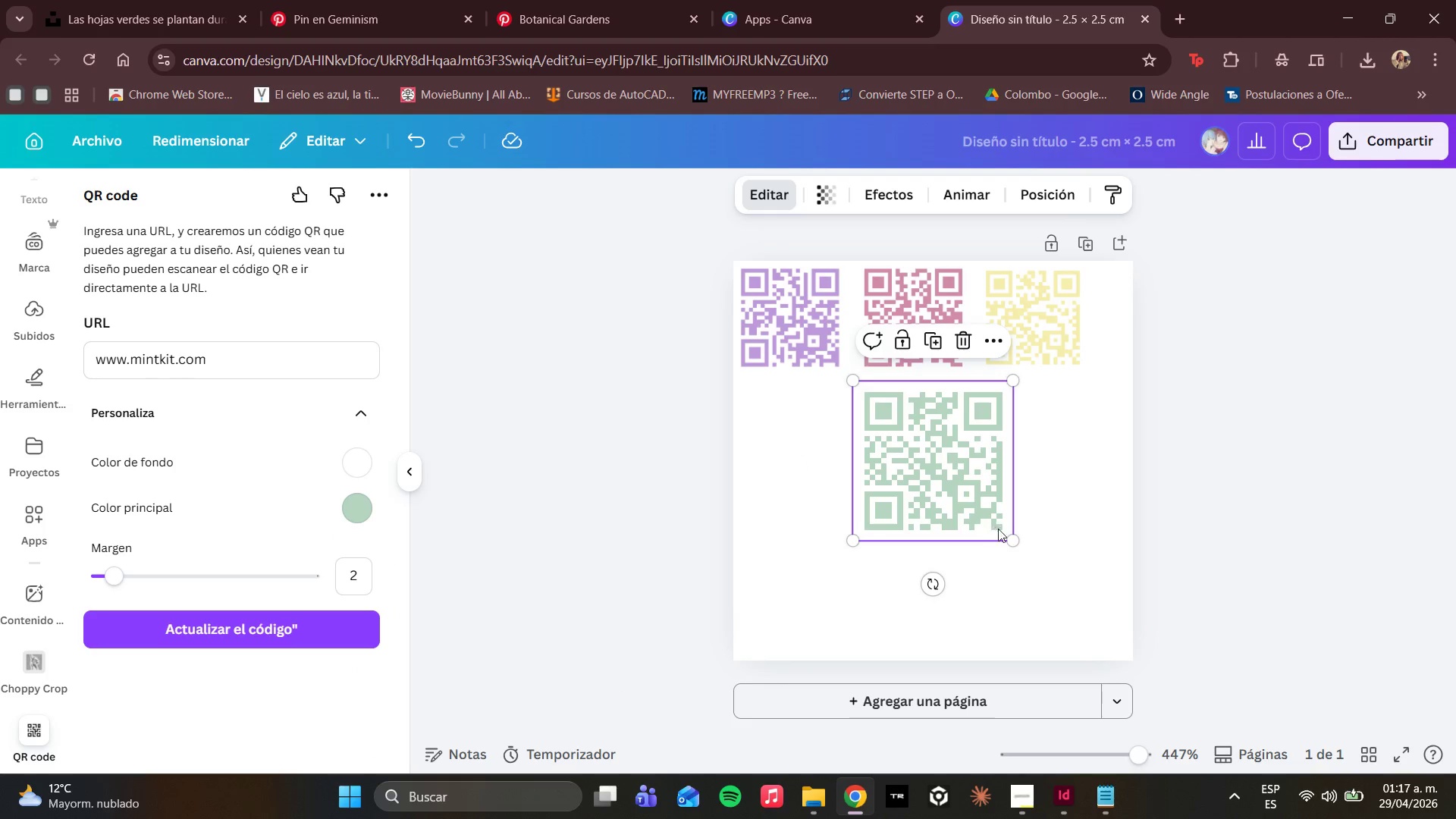 
left_click_drag(start_coordinate=[1006, 543], to_coordinate=[962, 486])
 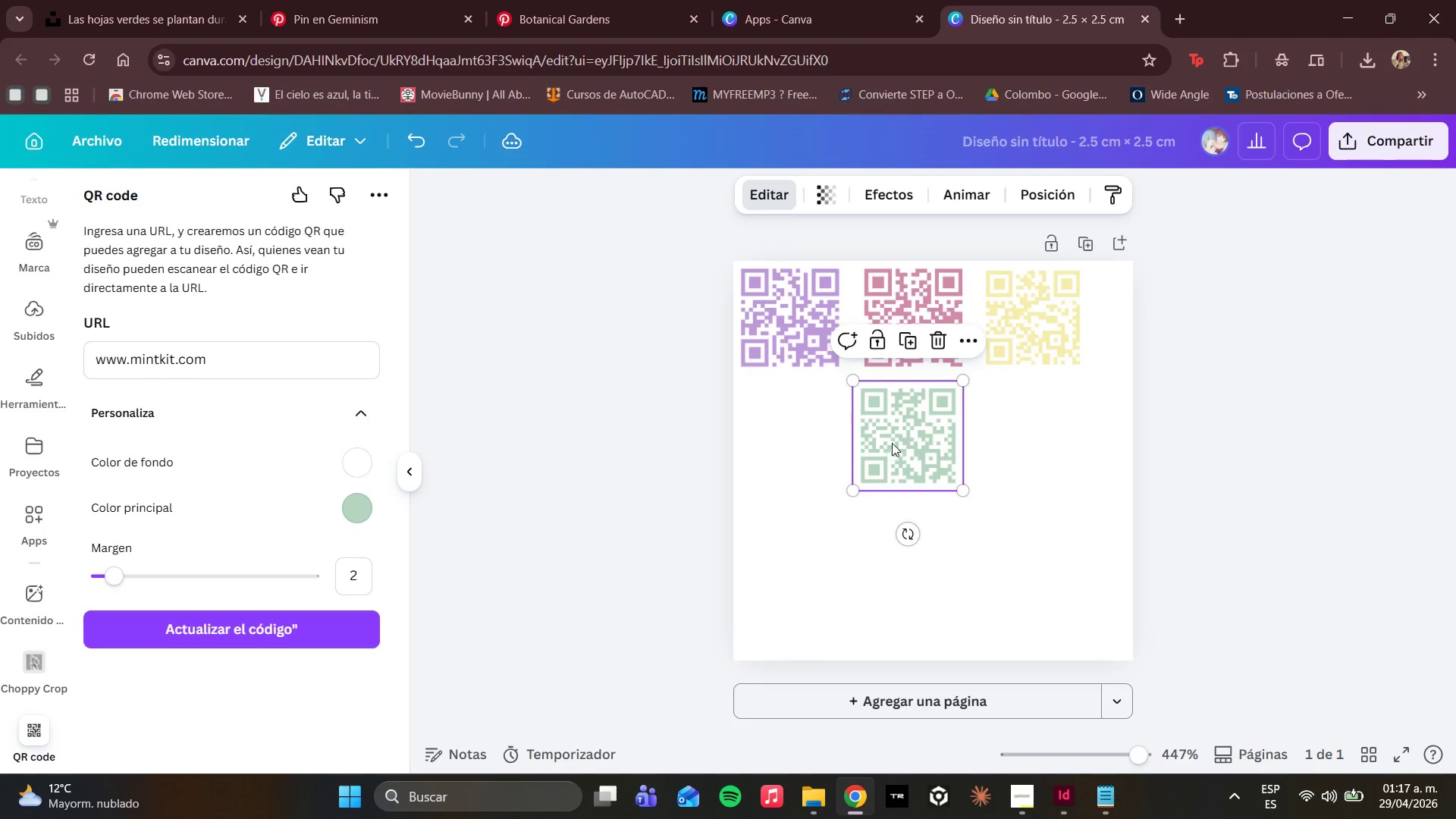 
left_click_drag(start_coordinate=[896, 443], to_coordinate=[902, 443])
 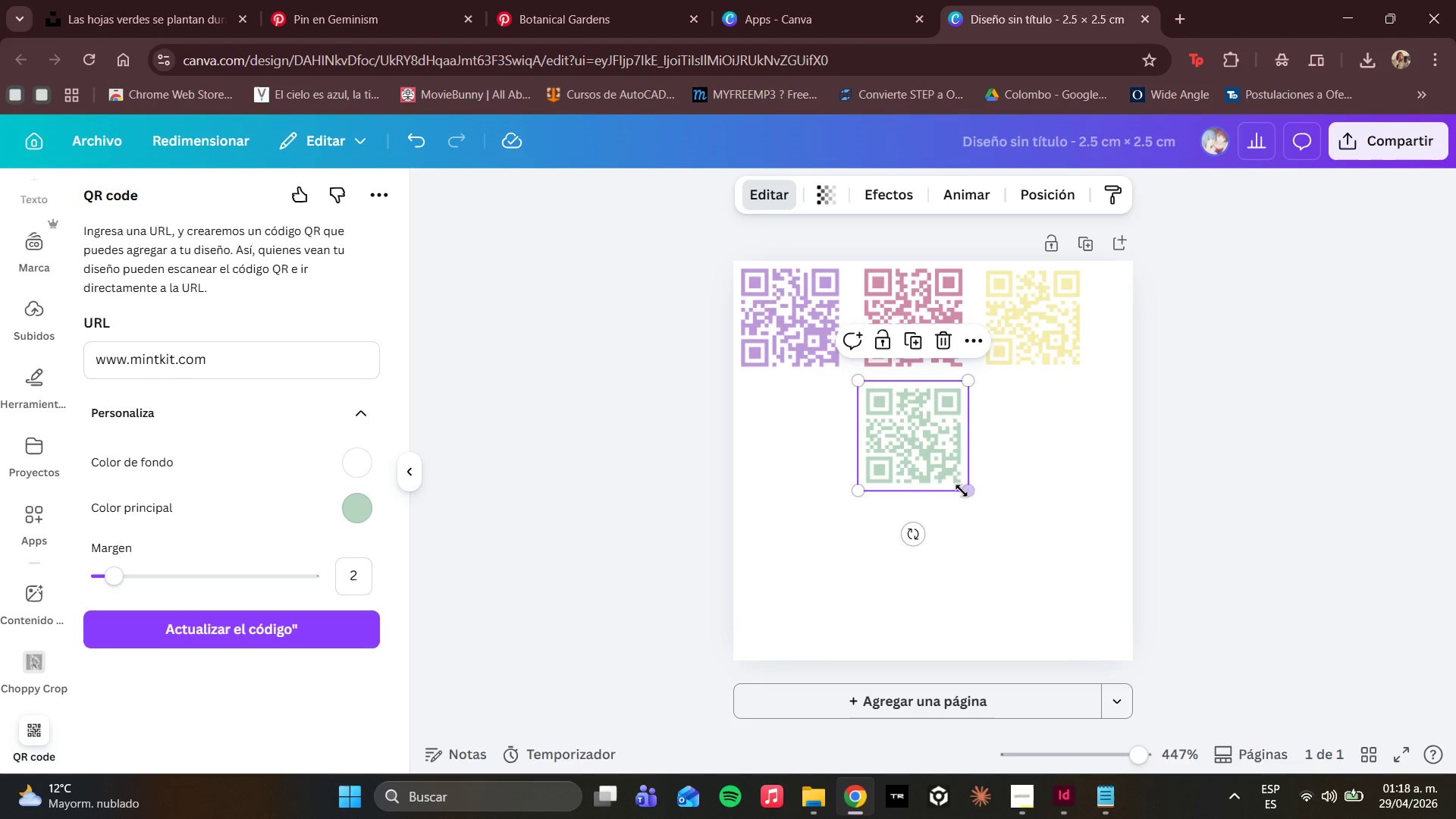 
left_click_drag(start_coordinate=[966, 490], to_coordinate=[959, 485])
 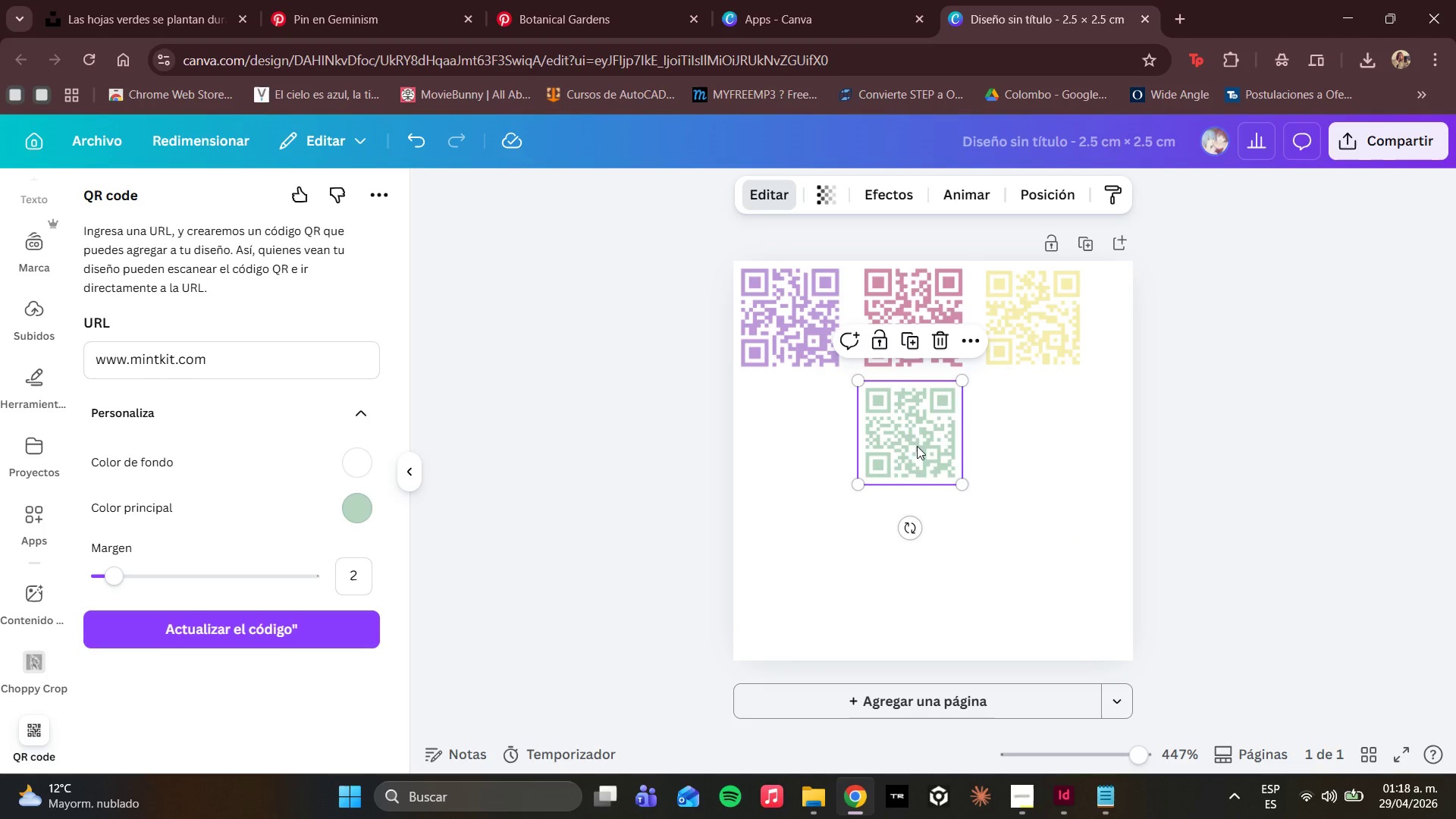 
left_click_drag(start_coordinate=[917, 446], to_coordinate=[922, 449])
 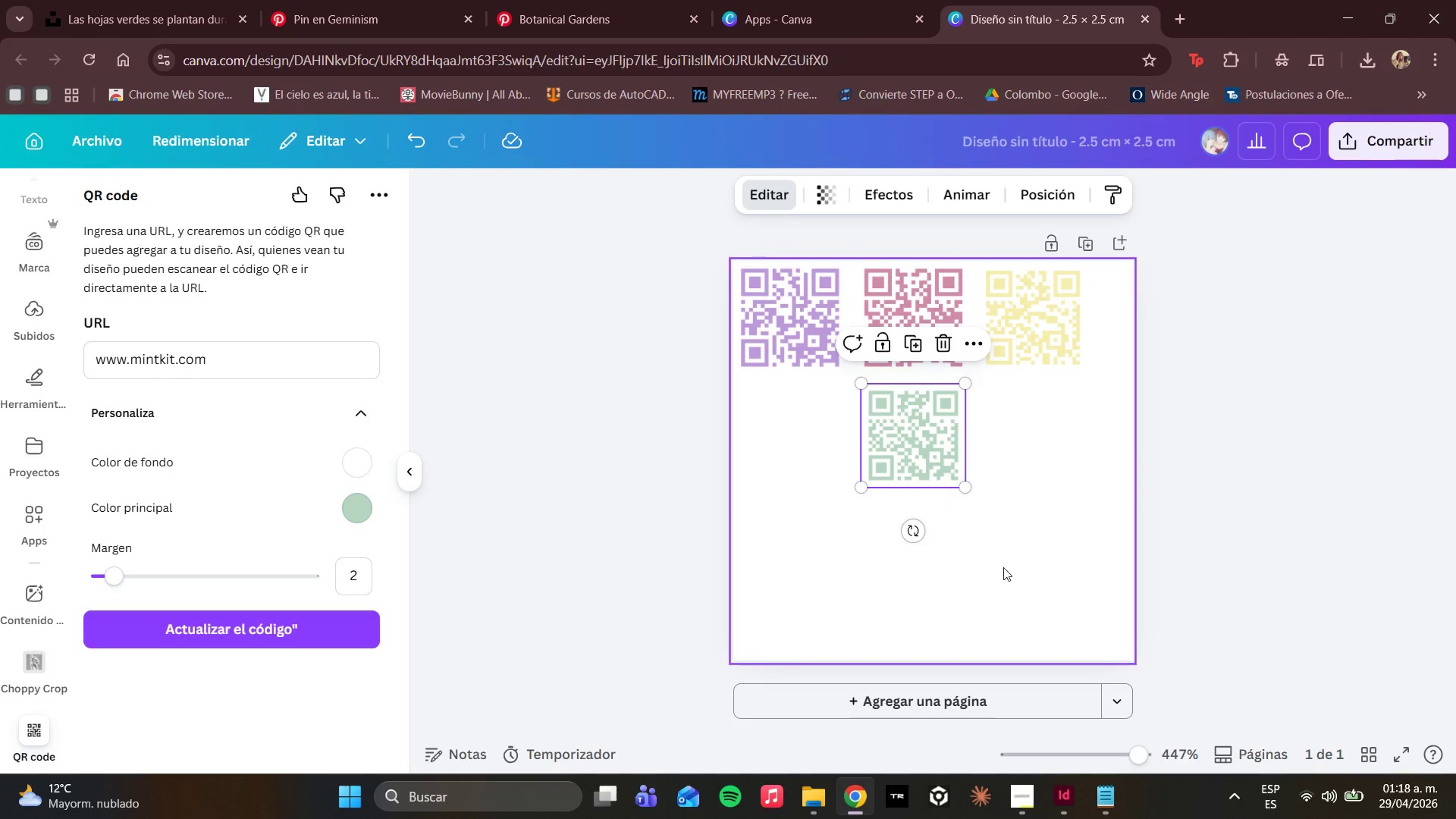 
left_click([1005, 567])
 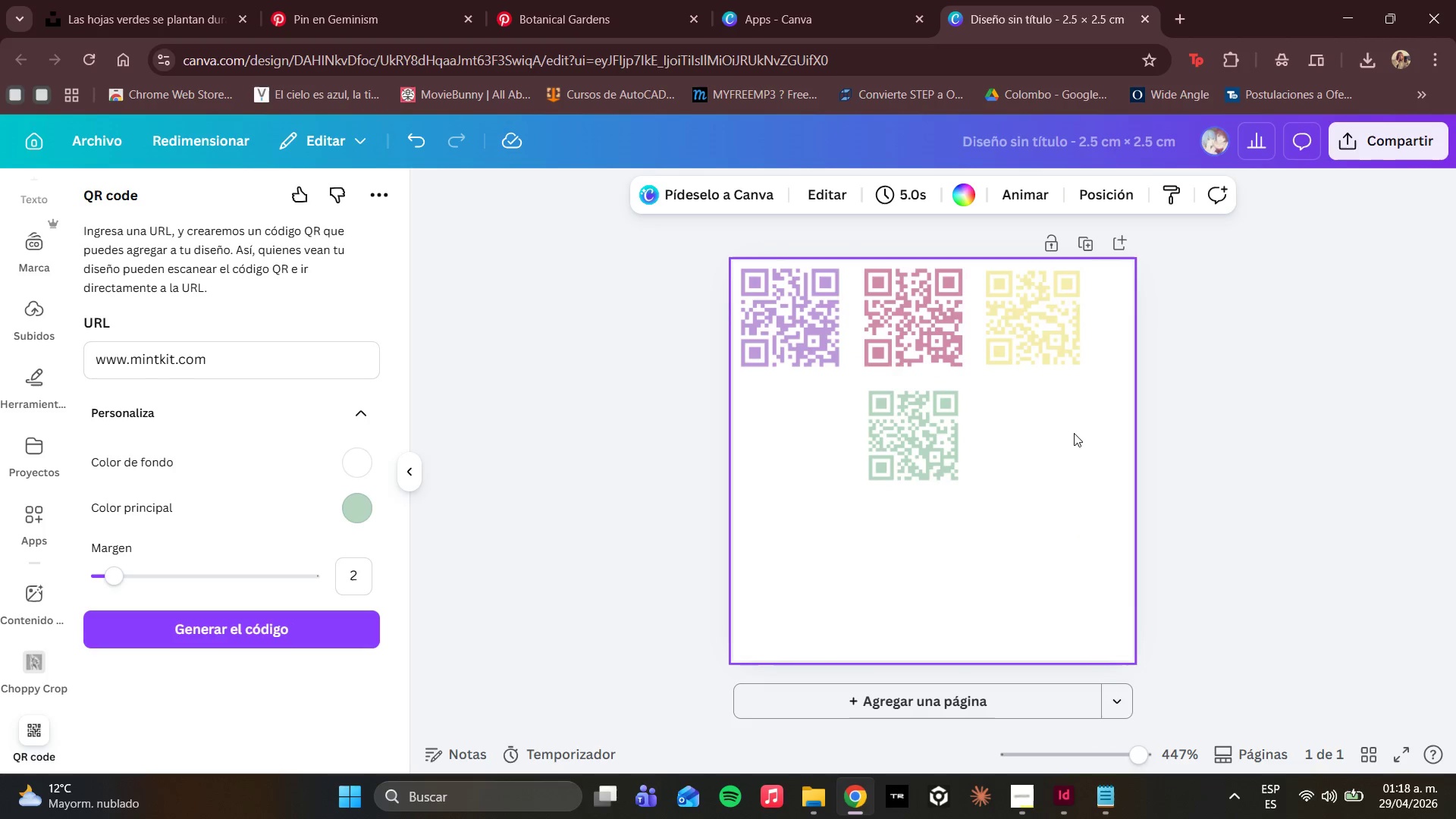 
left_click_drag(start_coordinate=[1048, 344], to_coordinate=[1071, 343])
 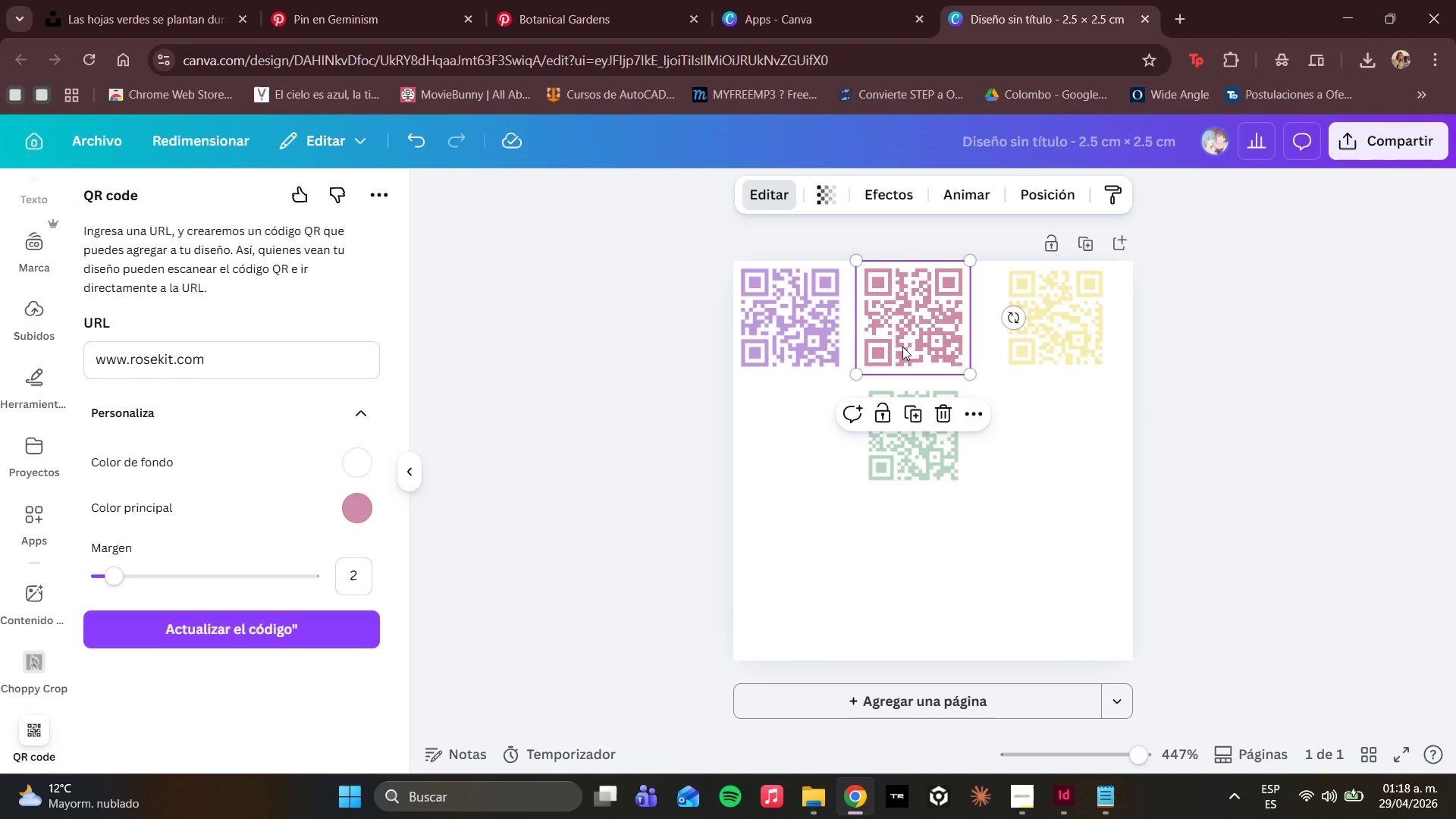 
left_click_drag(start_coordinate=[916, 340], to_coordinate=[930, 343])
 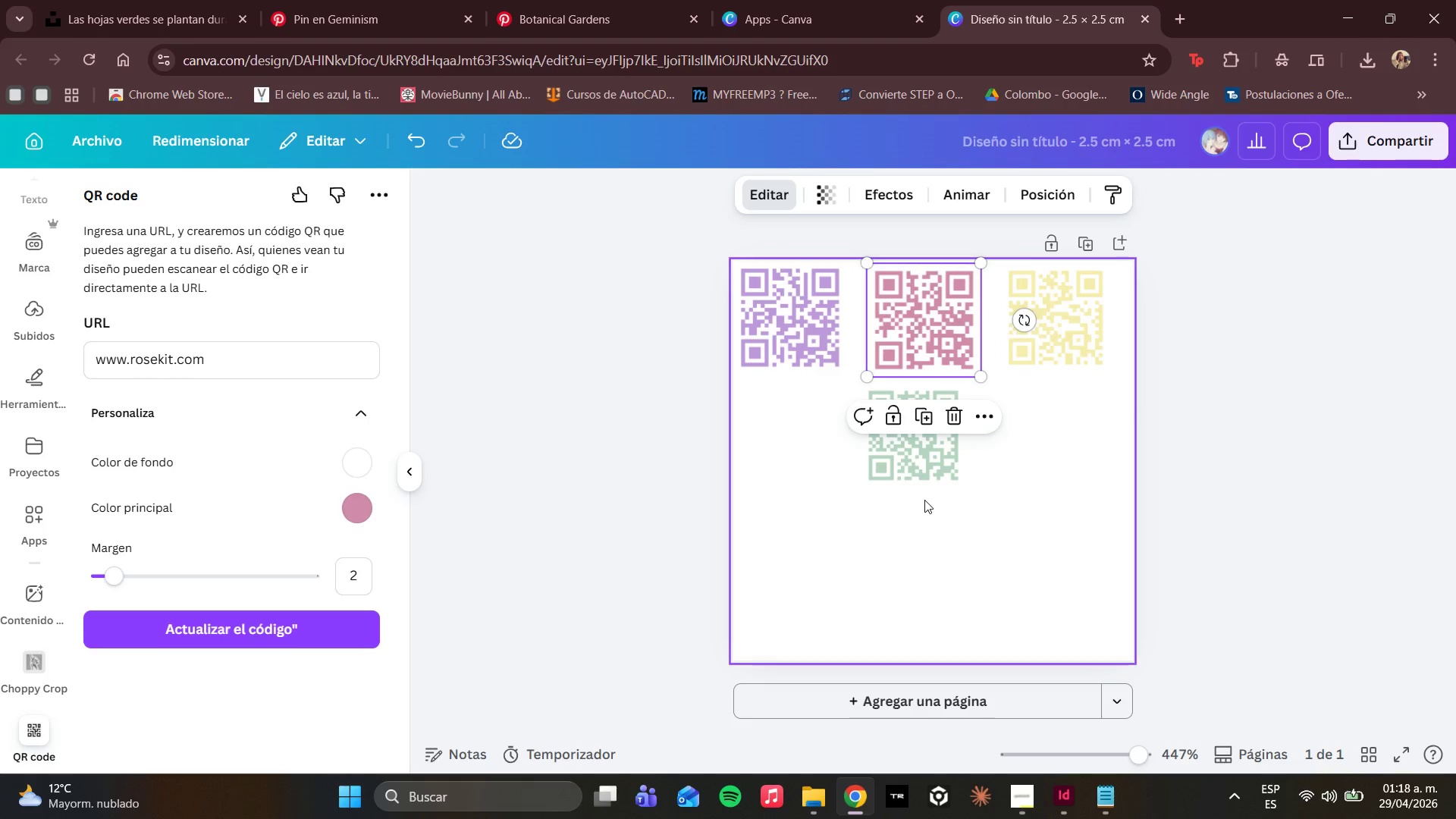 
left_click([918, 470])
 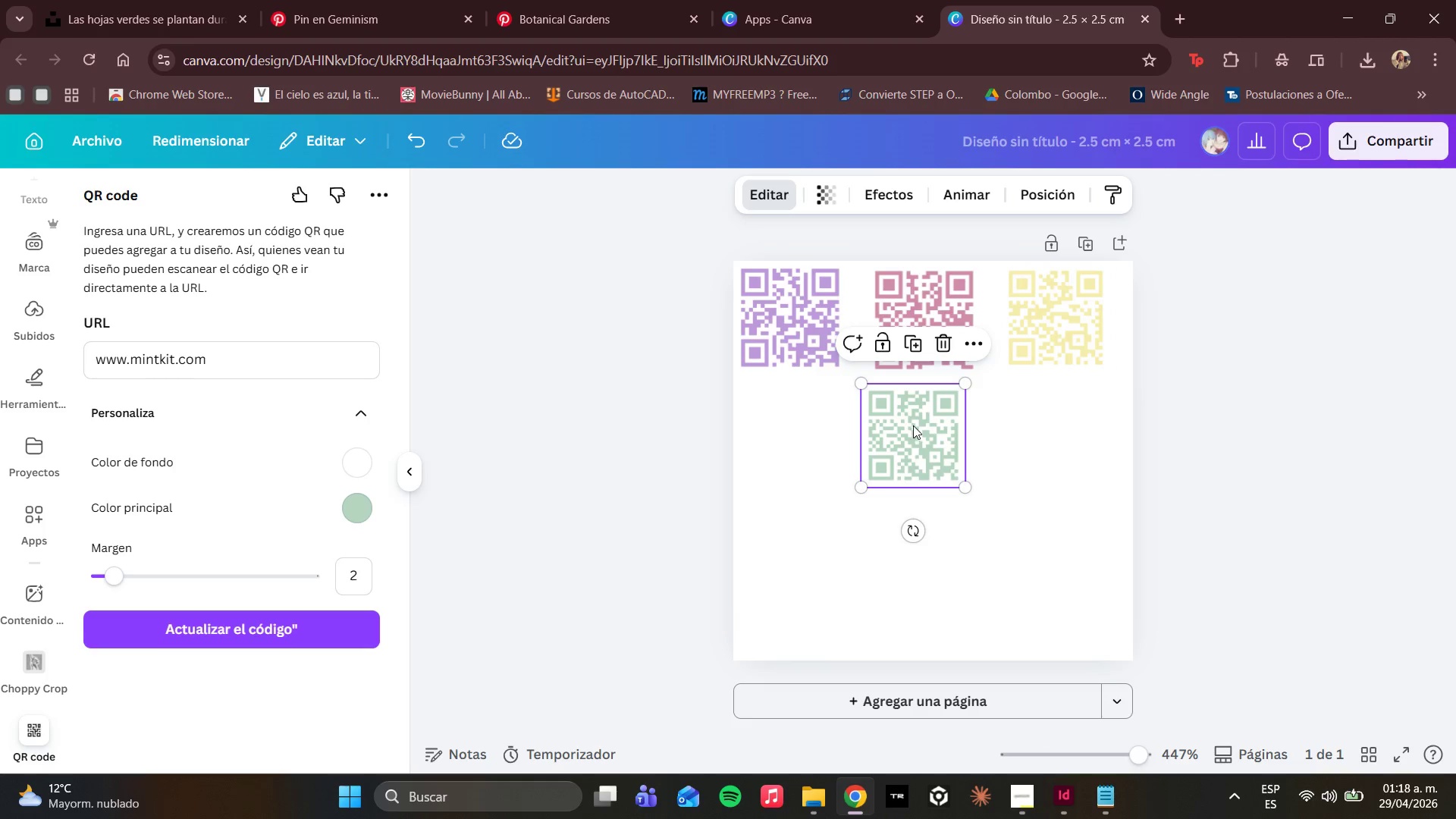 
left_click_drag(start_coordinate=[909, 422], to_coordinate=[918, 450])
 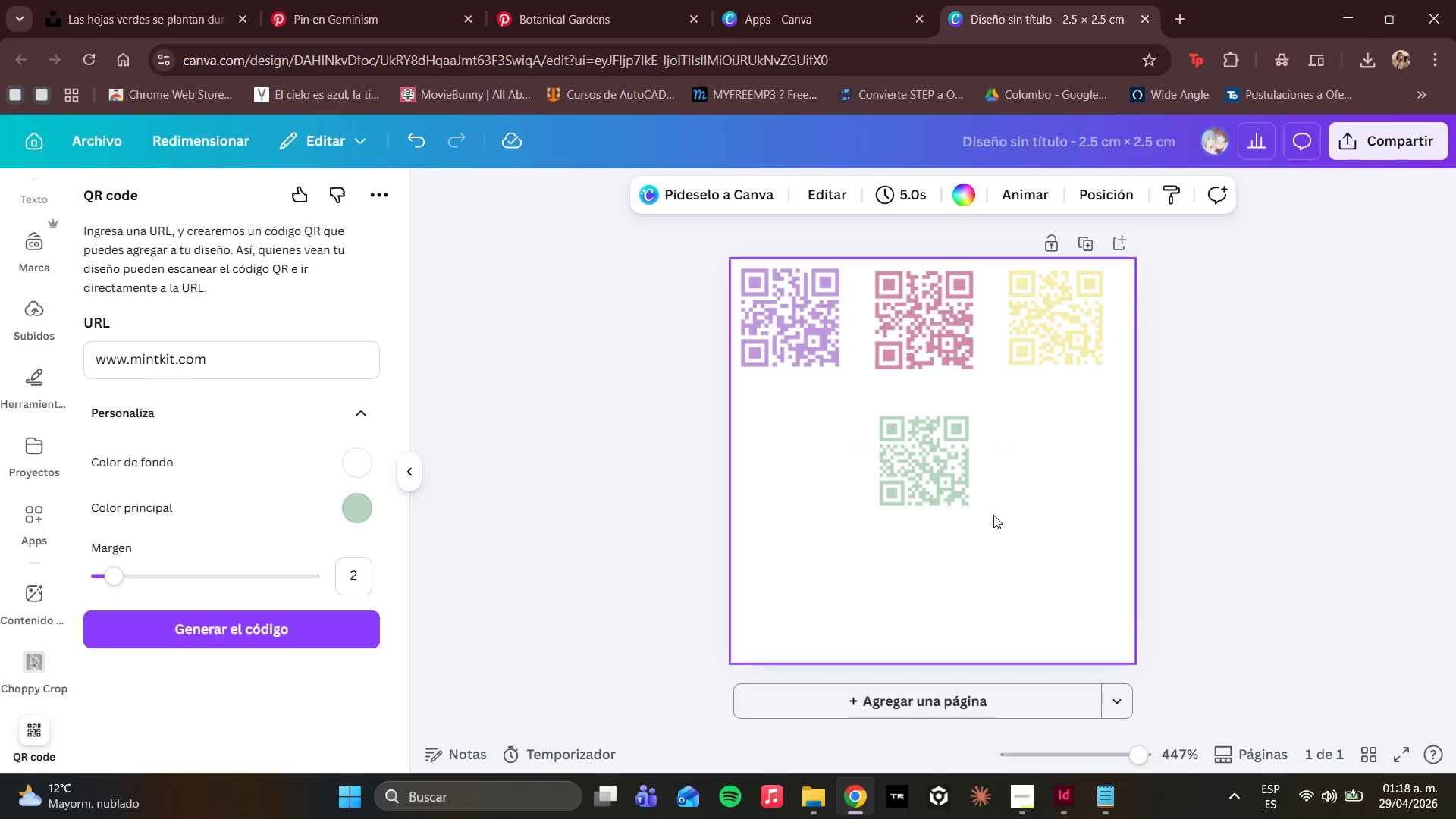 
wait(9.34)
 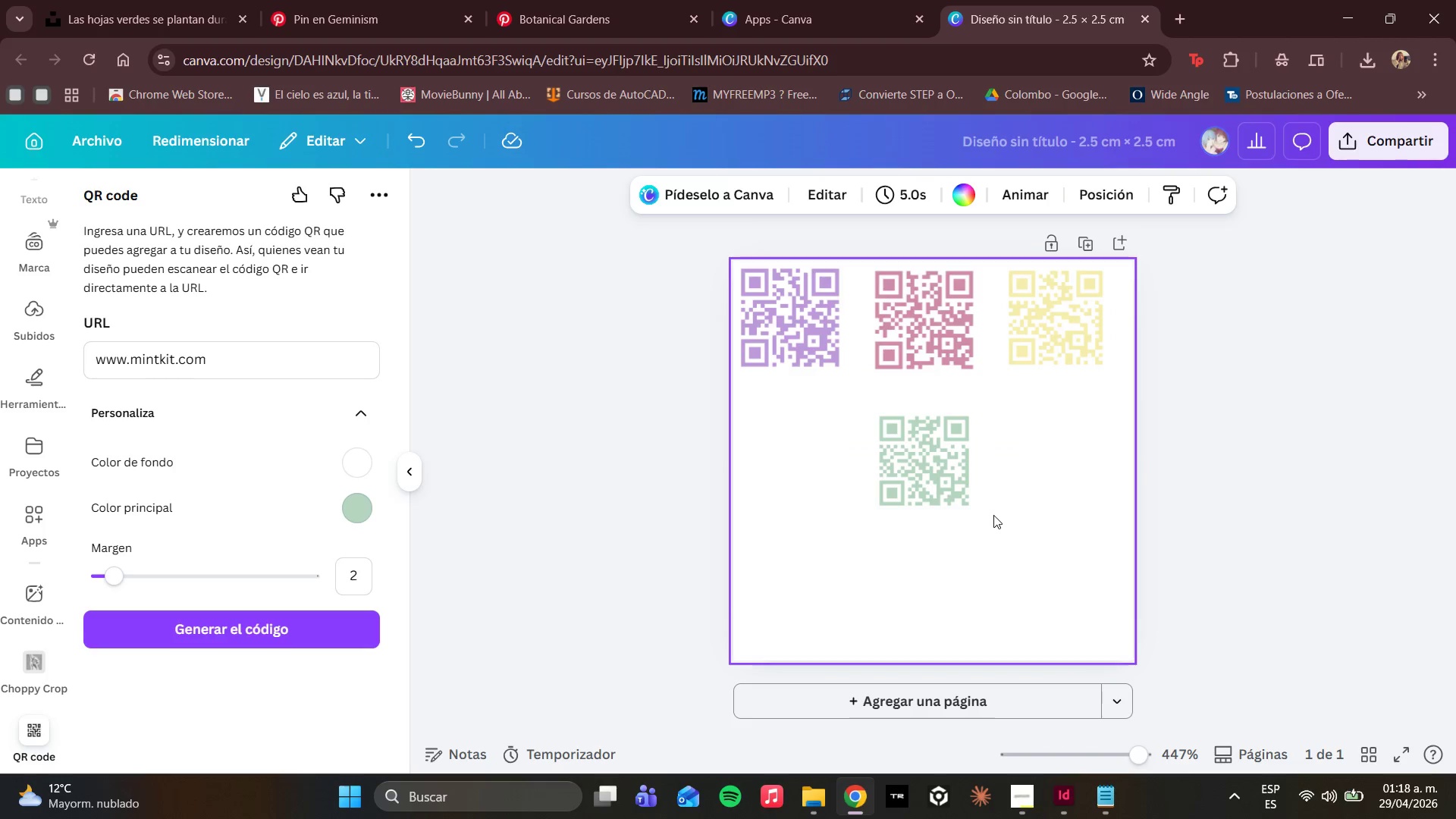 
left_click([983, 707])
 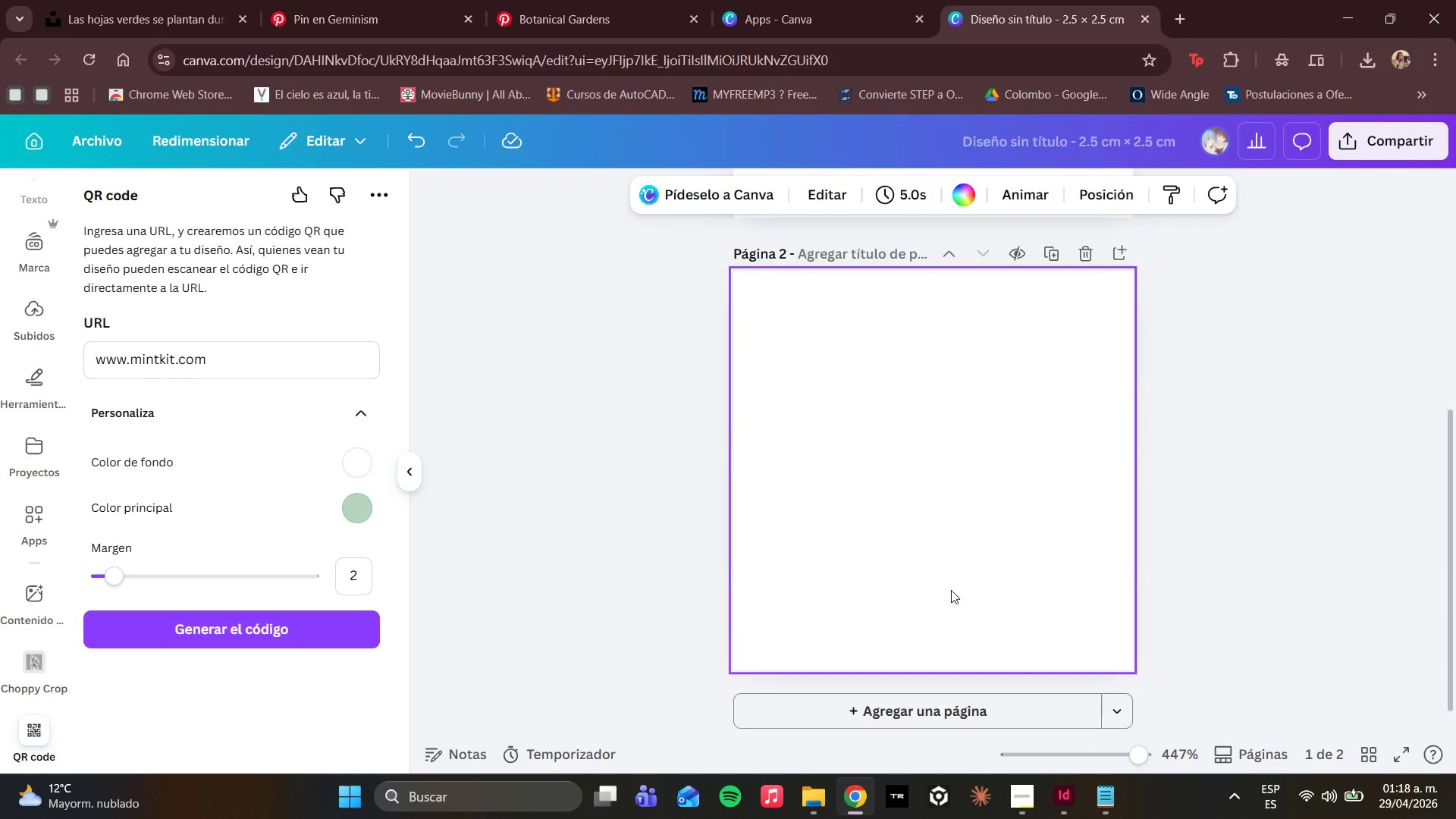 
left_click([908, 243])
 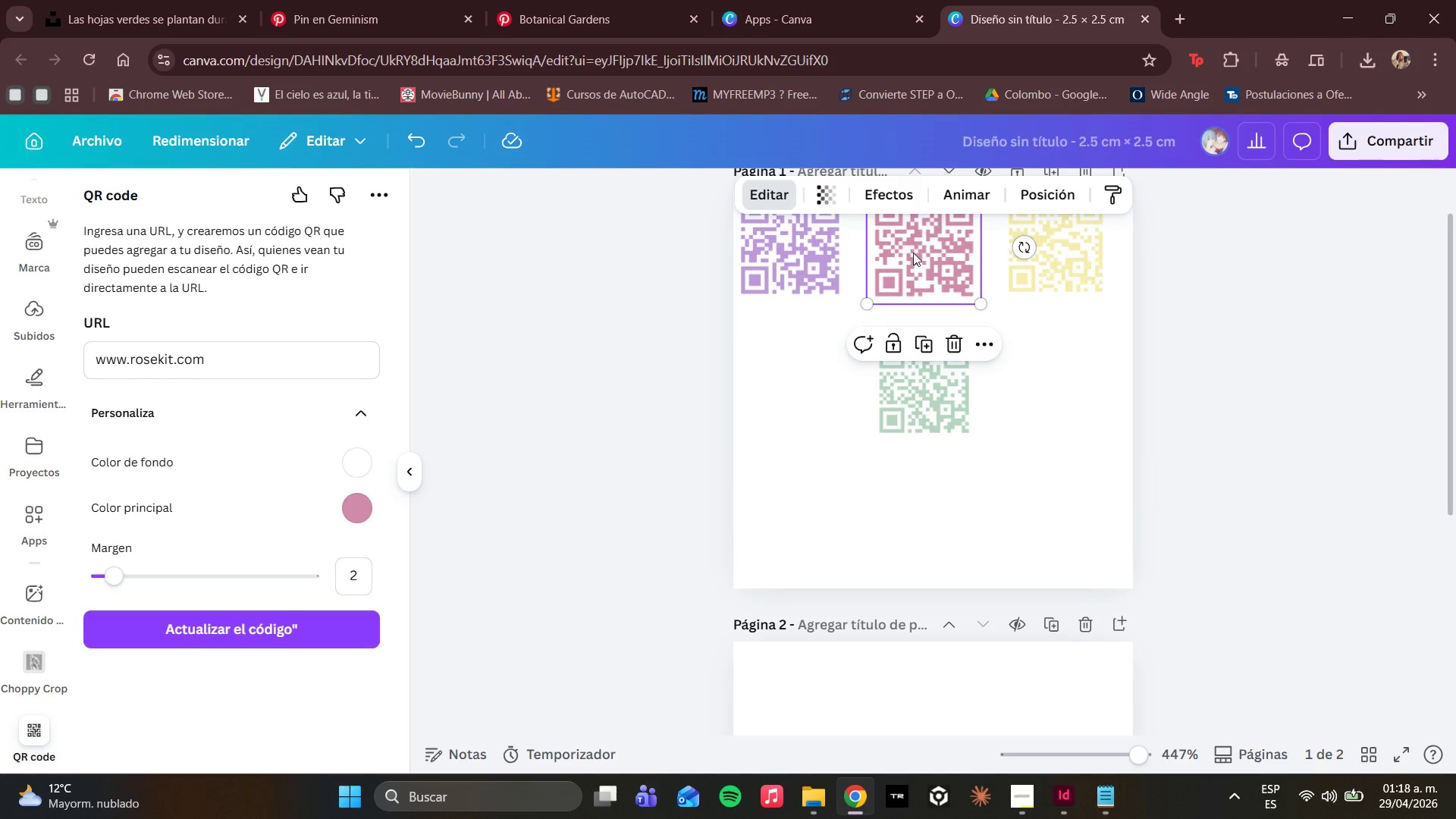 
scroll: coordinate [962, 581], scroll_direction: up, amount: 4.0
 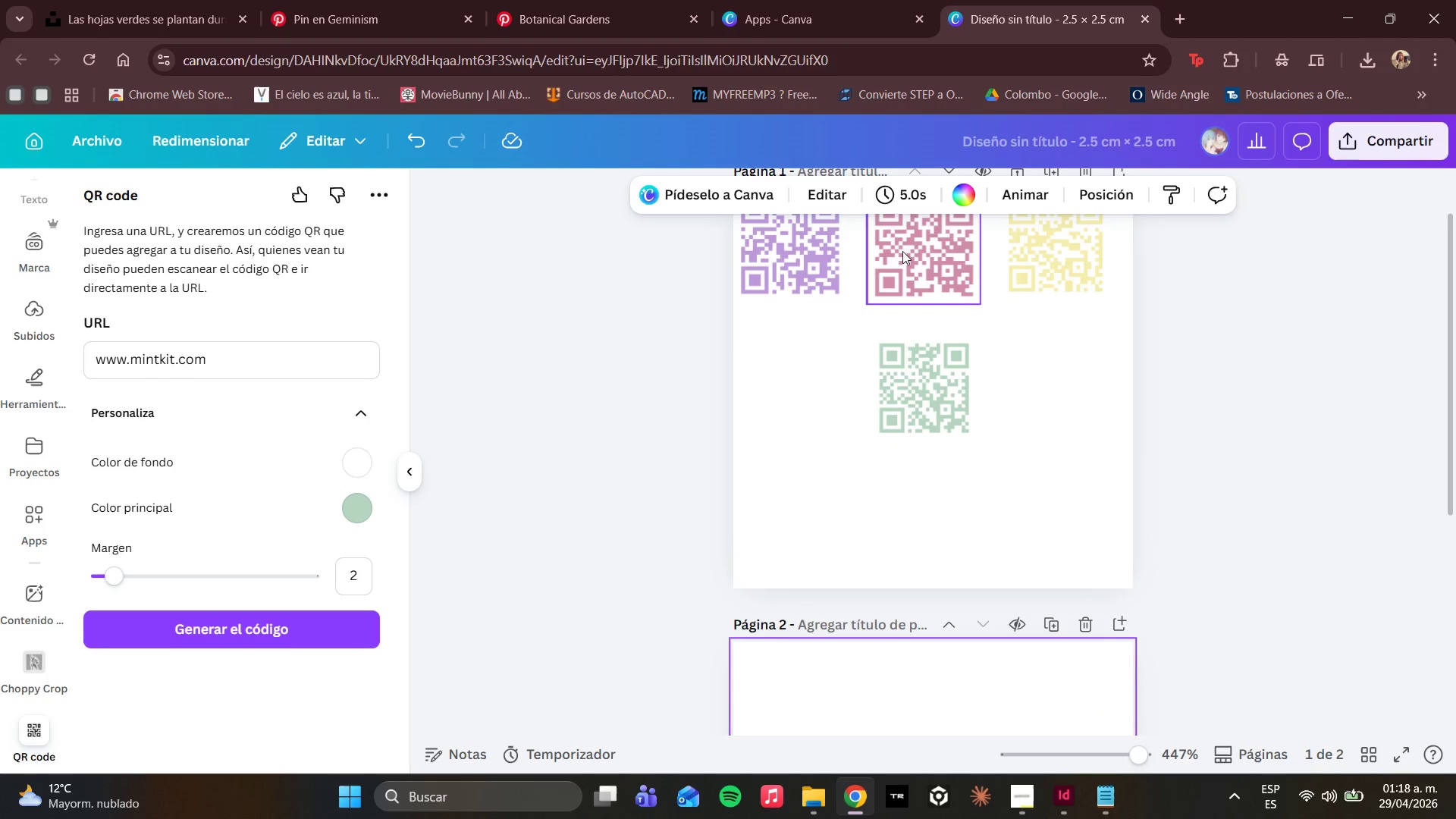 
left_click_drag(start_coordinate=[915, 254], to_coordinate=[889, 724])
 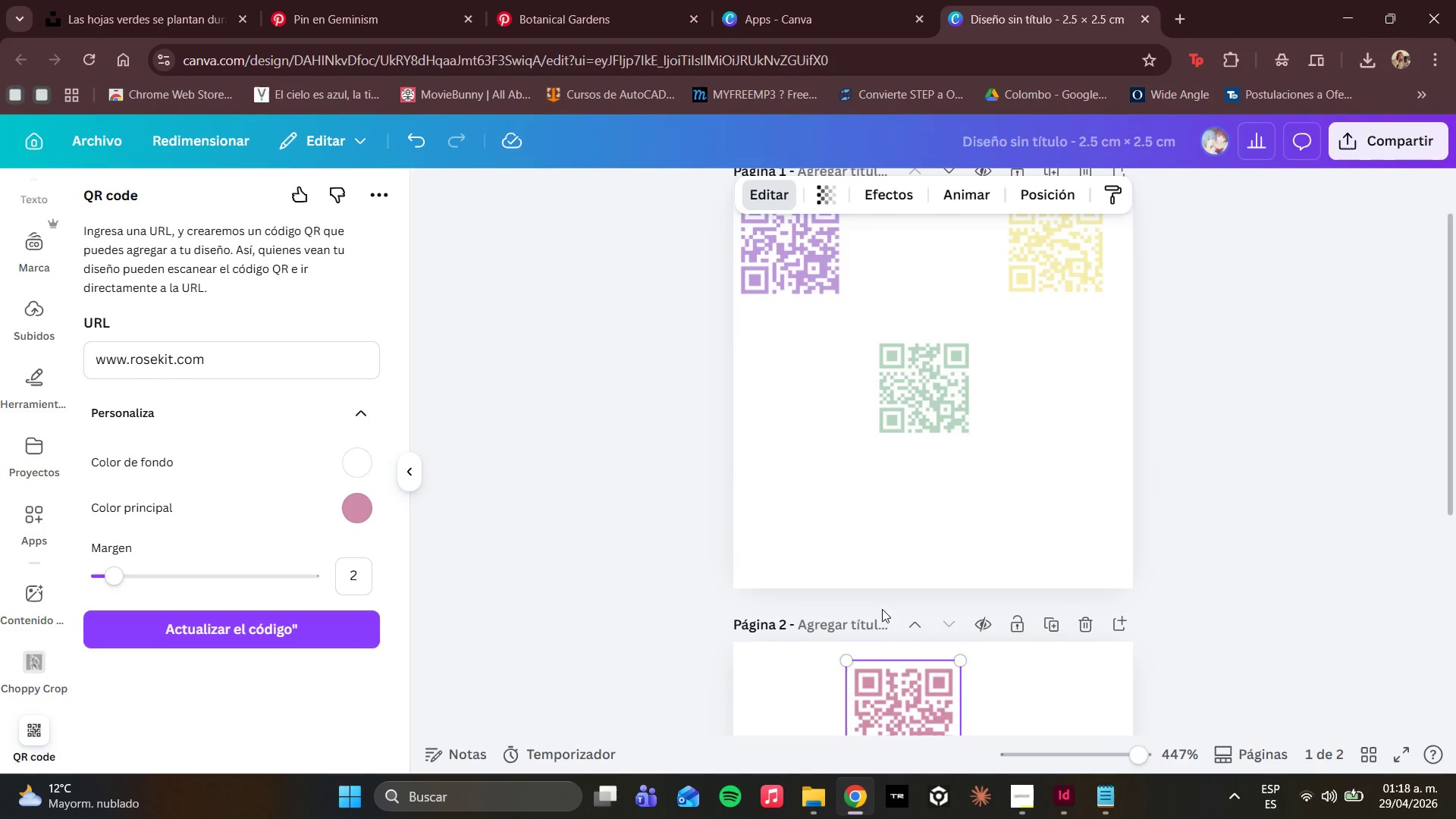 
left_click_drag(start_coordinate=[878, 444], to_coordinate=[753, 416])
 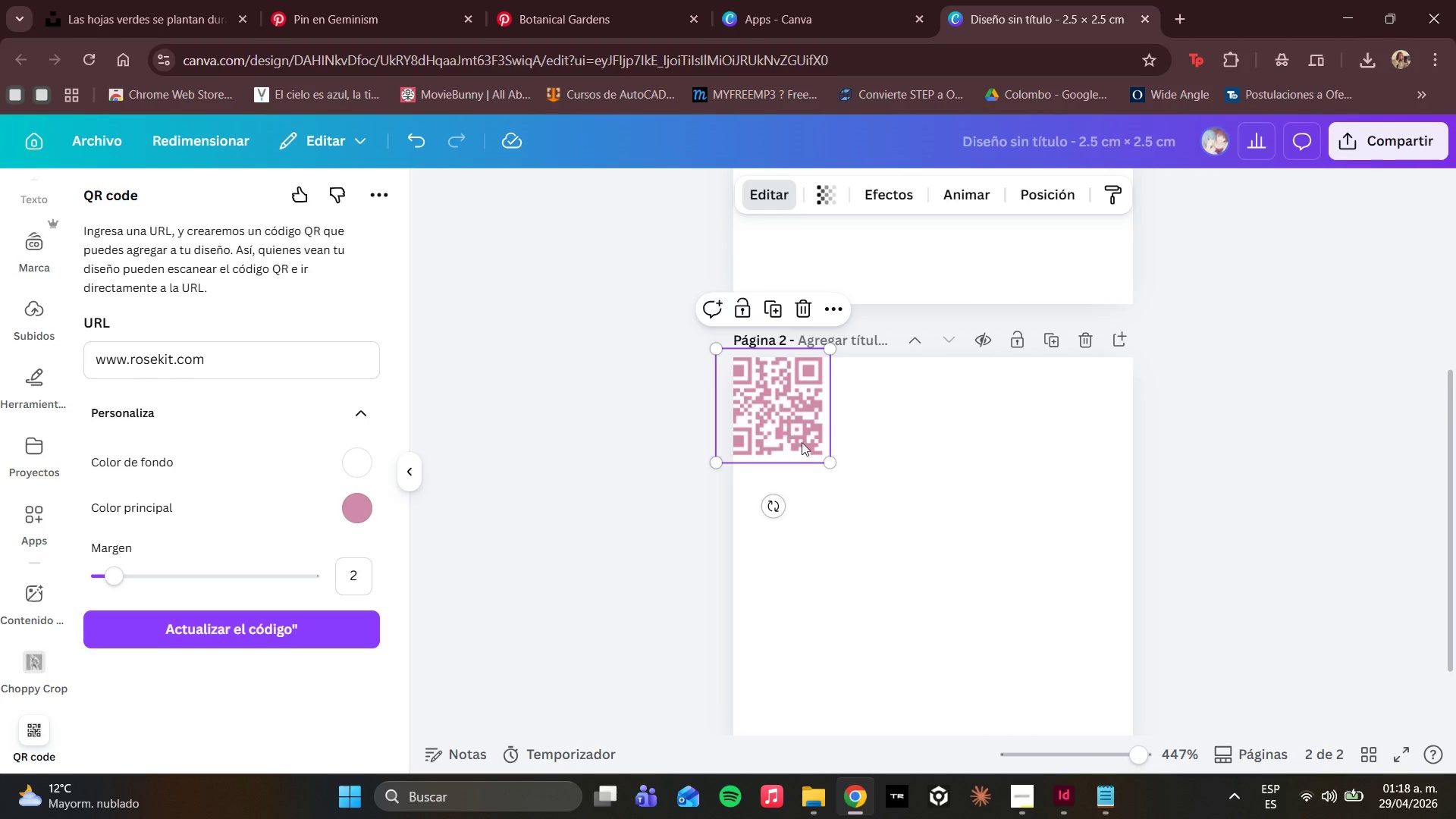 
scroll: coordinate [802, 442], scroll_direction: down, amount: 8.0
 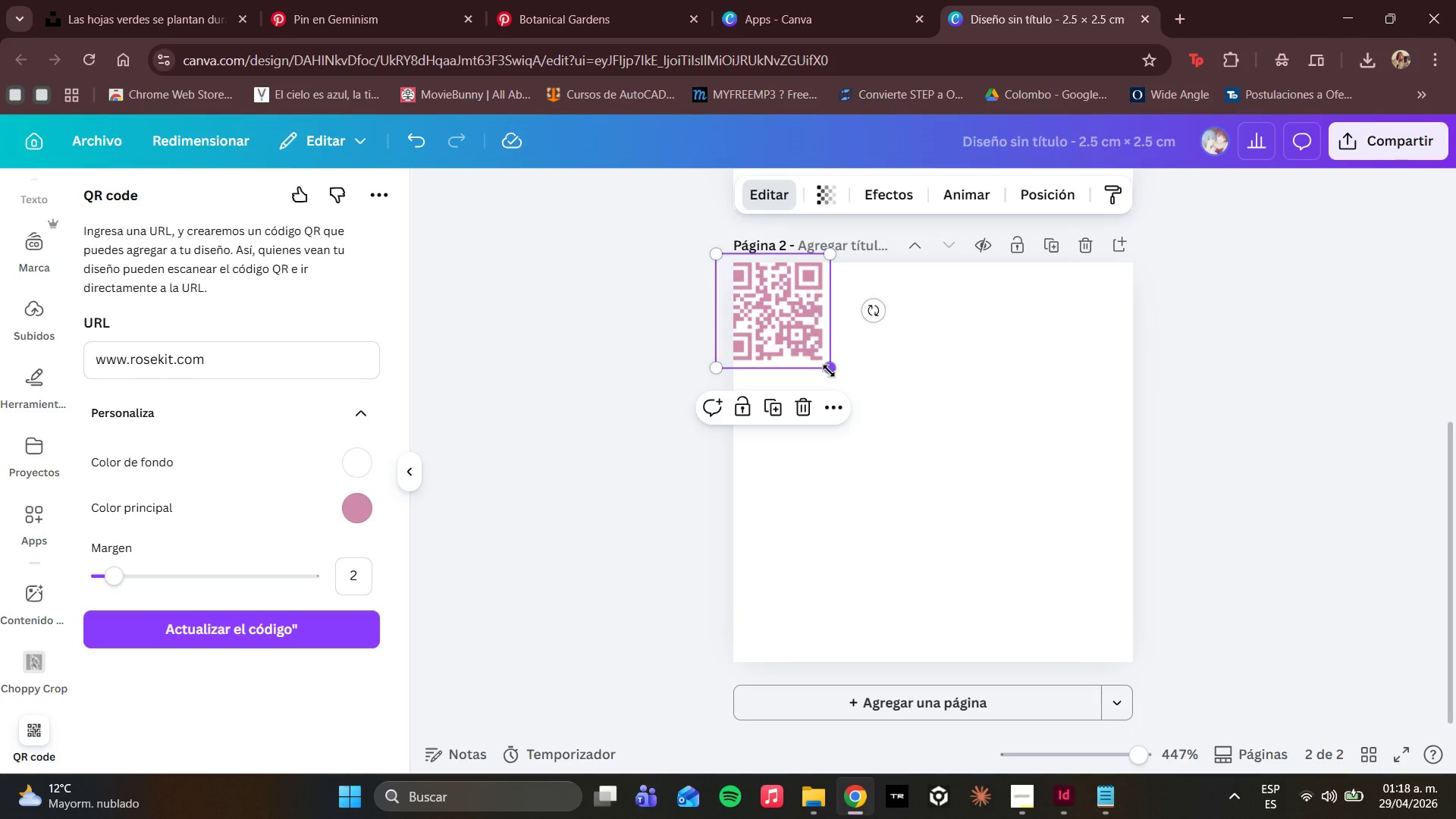 
left_click_drag(start_coordinate=[828, 370], to_coordinate=[1078, 641])
 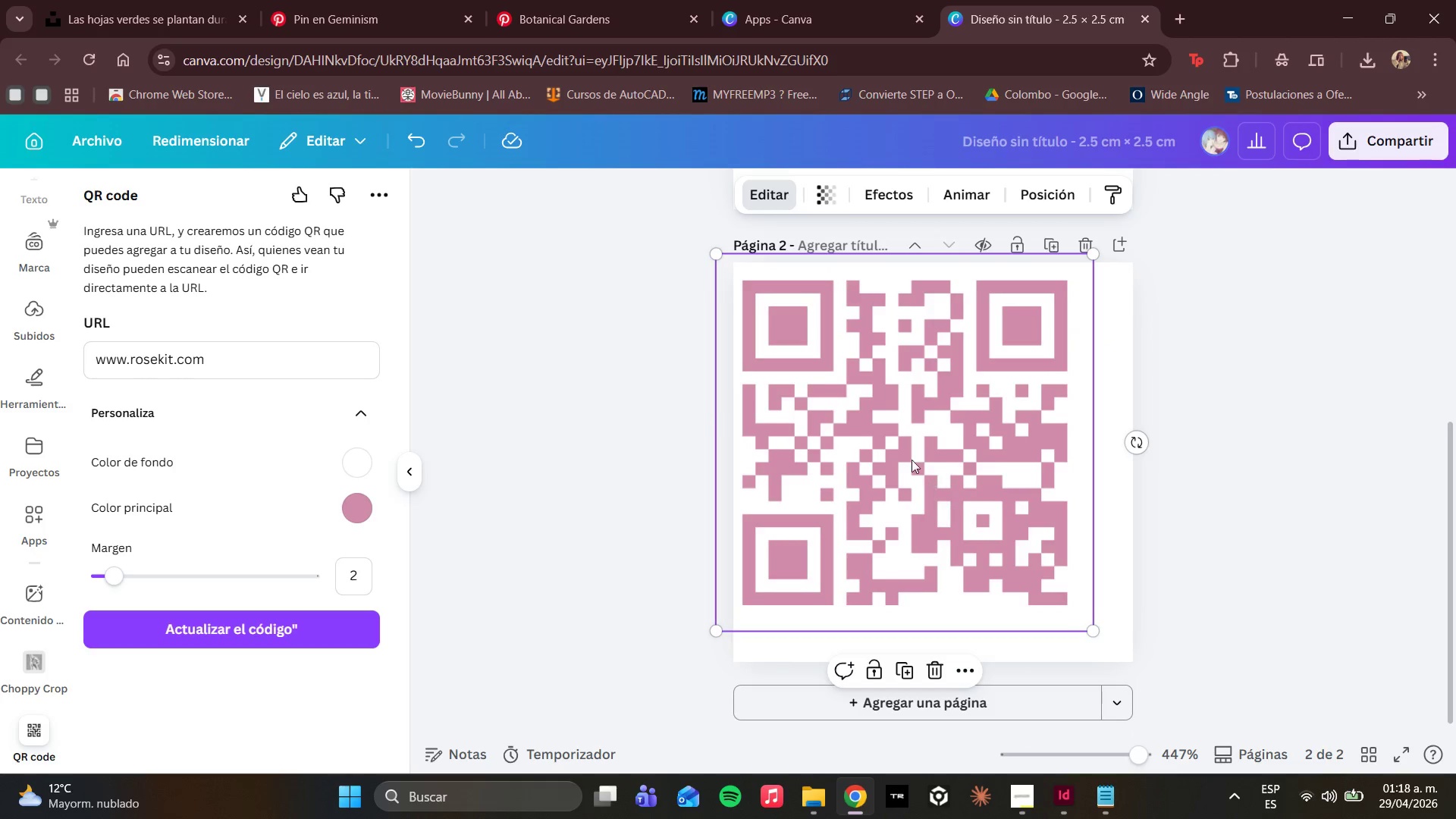 
left_click_drag(start_coordinate=[913, 460], to_coordinate=[937, 467])
 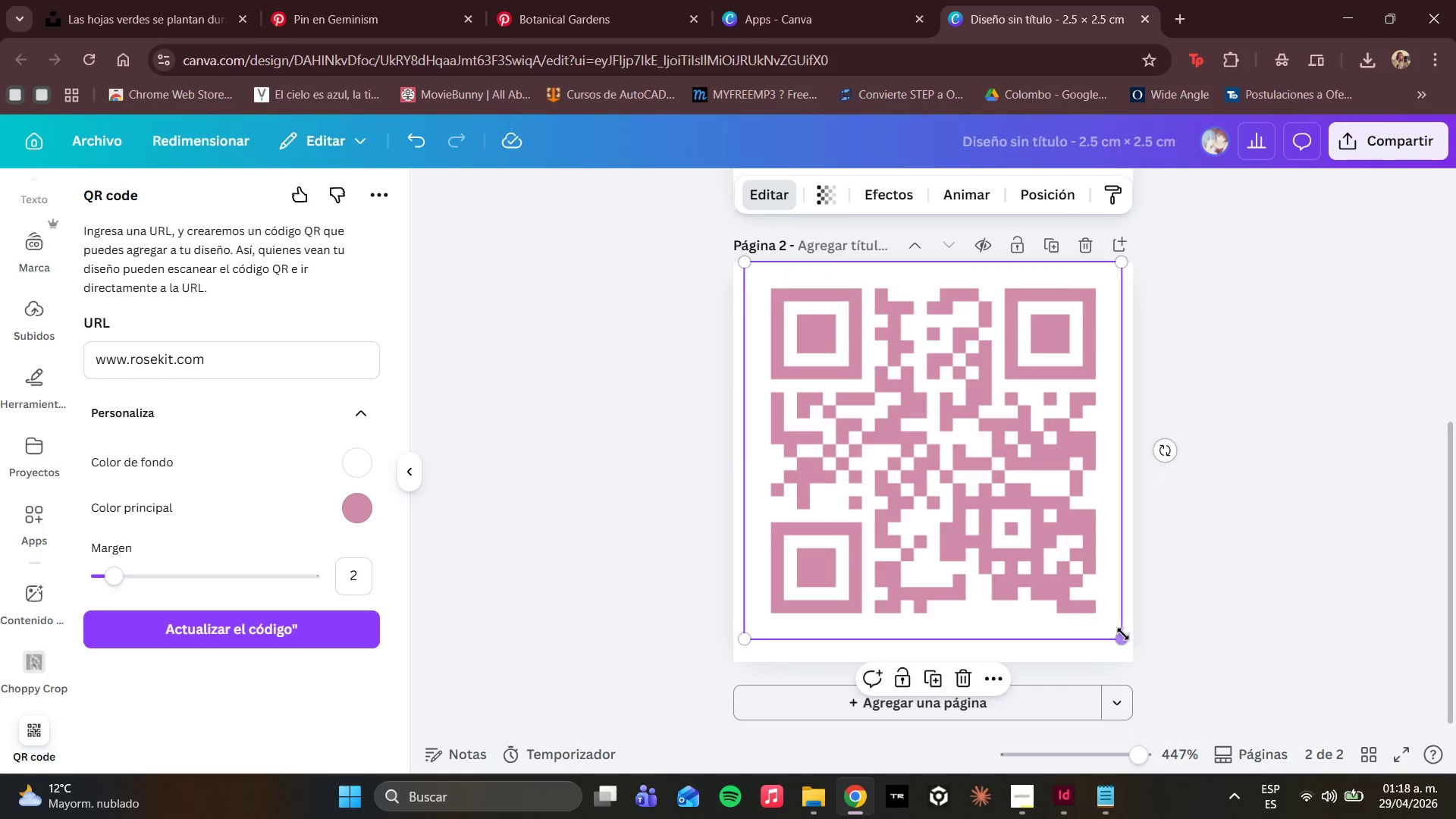 
left_click_drag(start_coordinate=[1123, 635], to_coordinate=[1141, 657])
 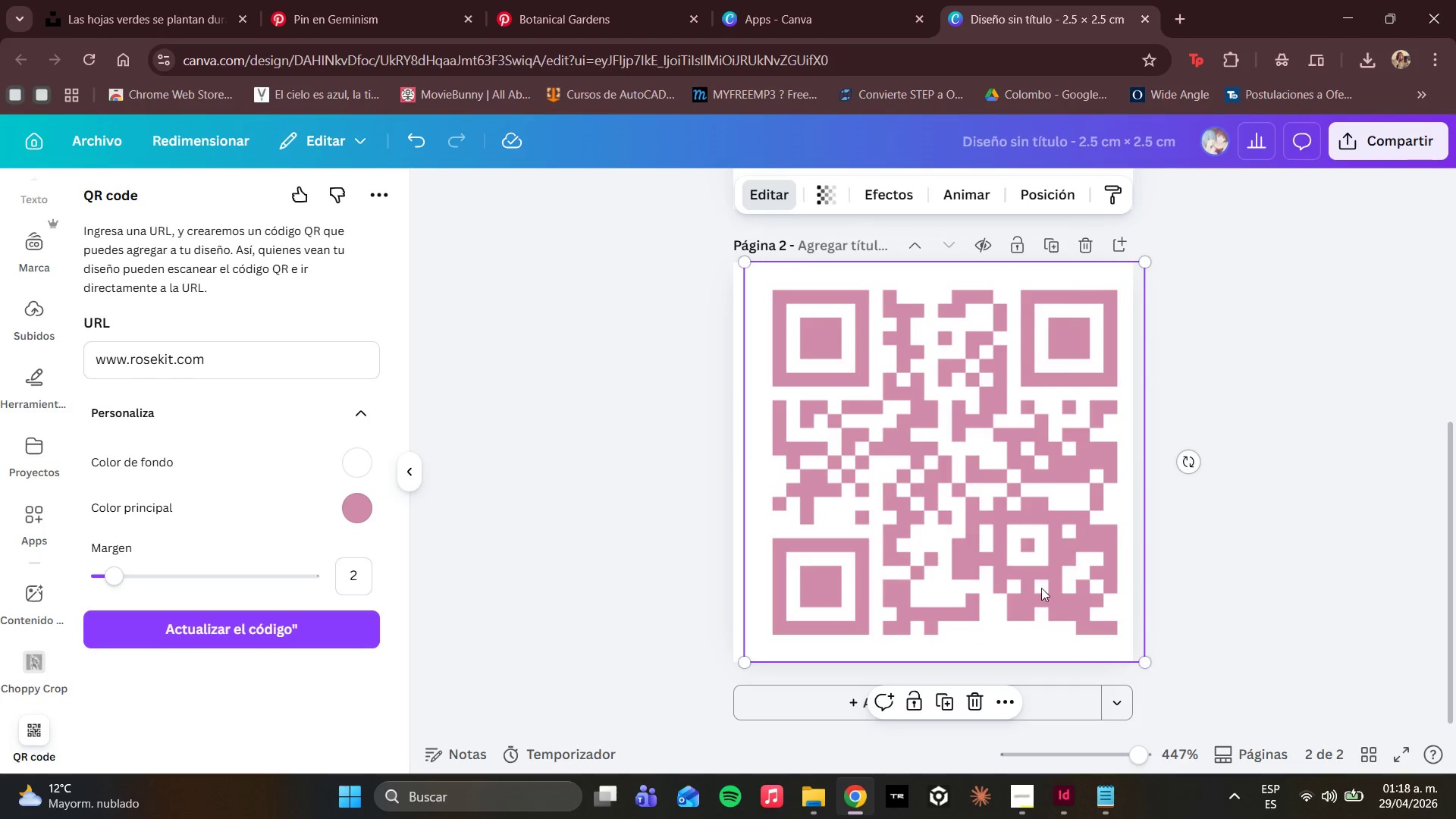 
left_click_drag(start_coordinate=[1041, 588], to_coordinate=[1031, 587])
 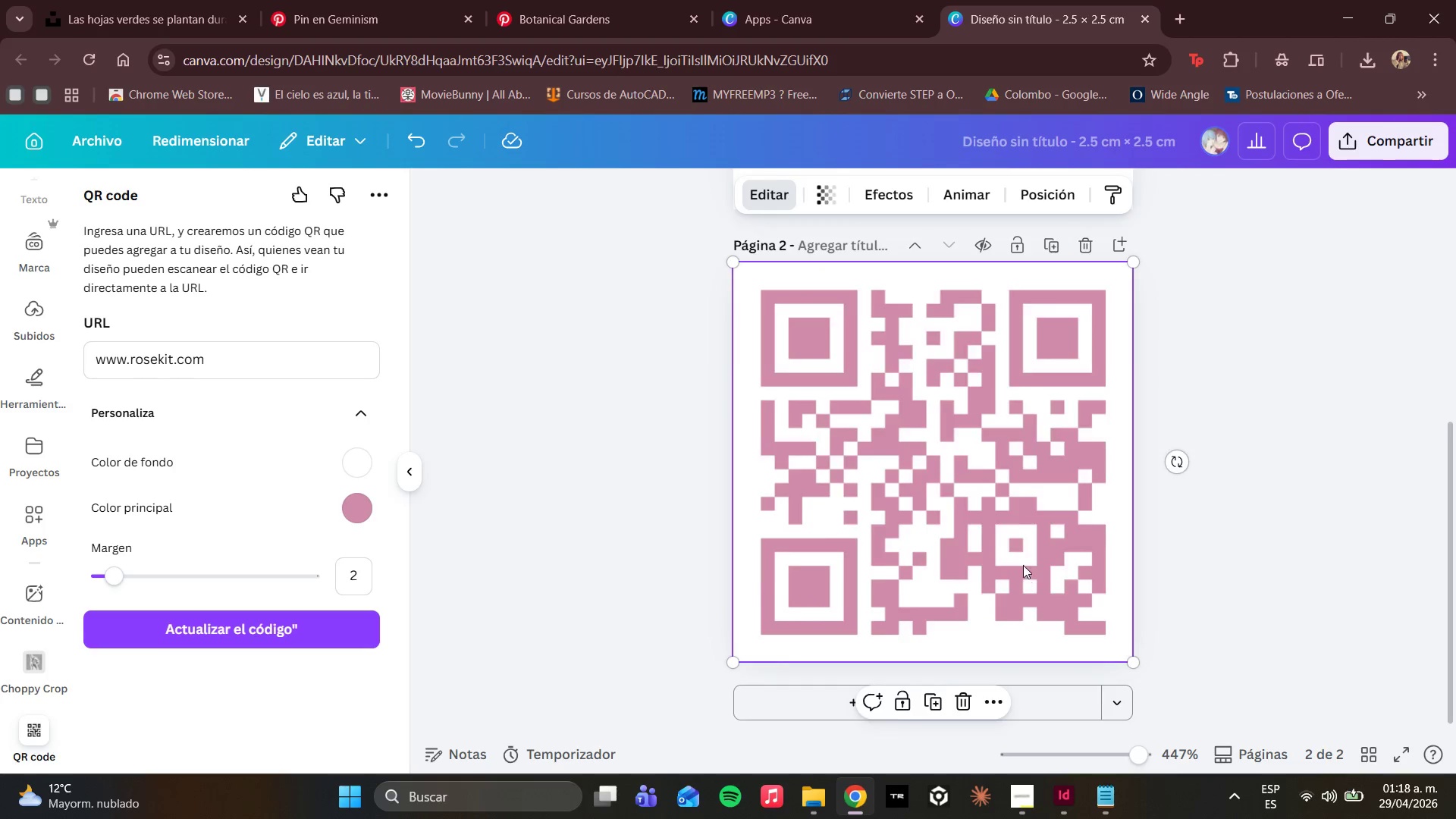 
left_click([927, 466])
 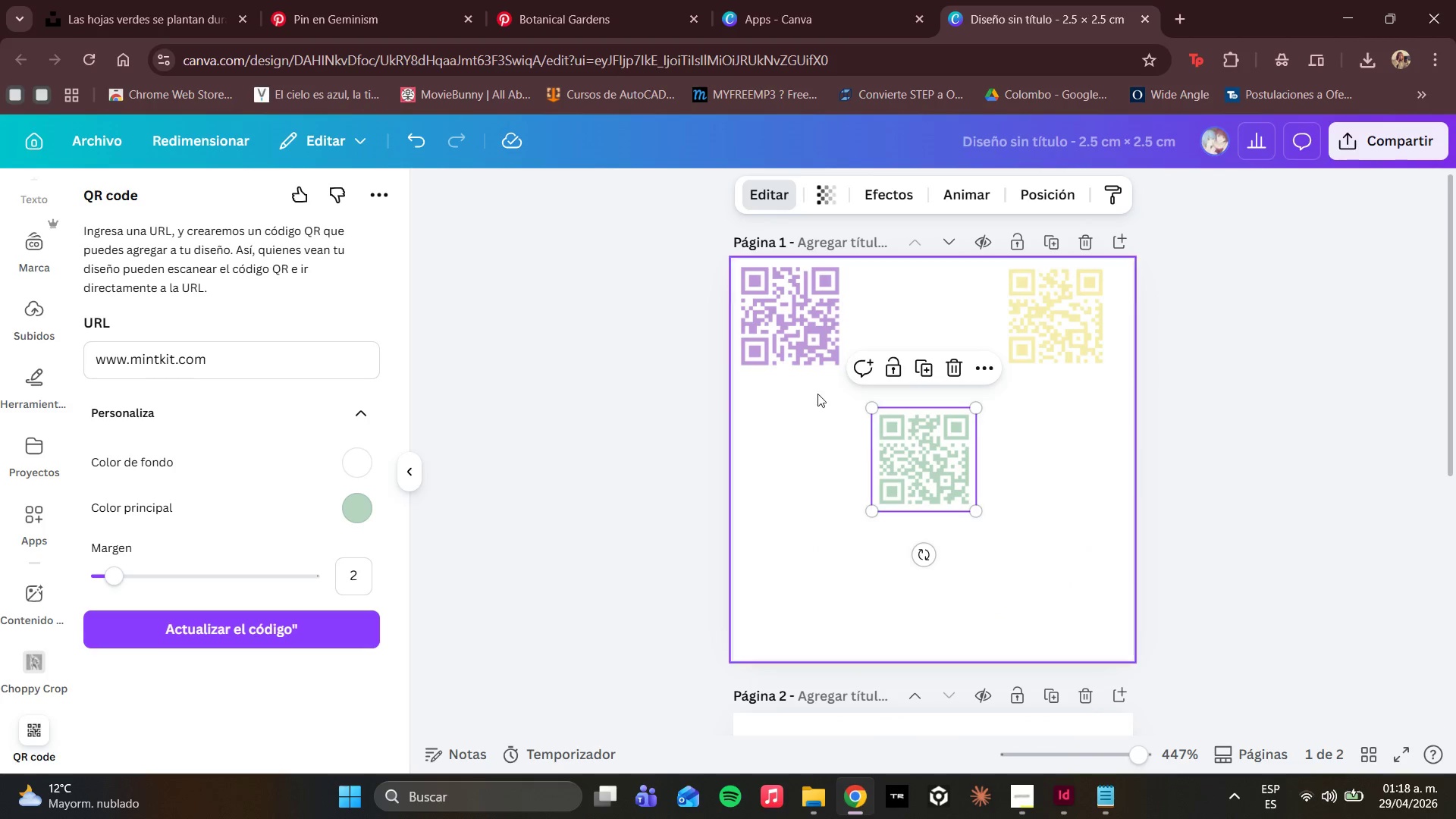 
scroll: coordinate [1023, 565], scroll_direction: up, amount: 3.0
 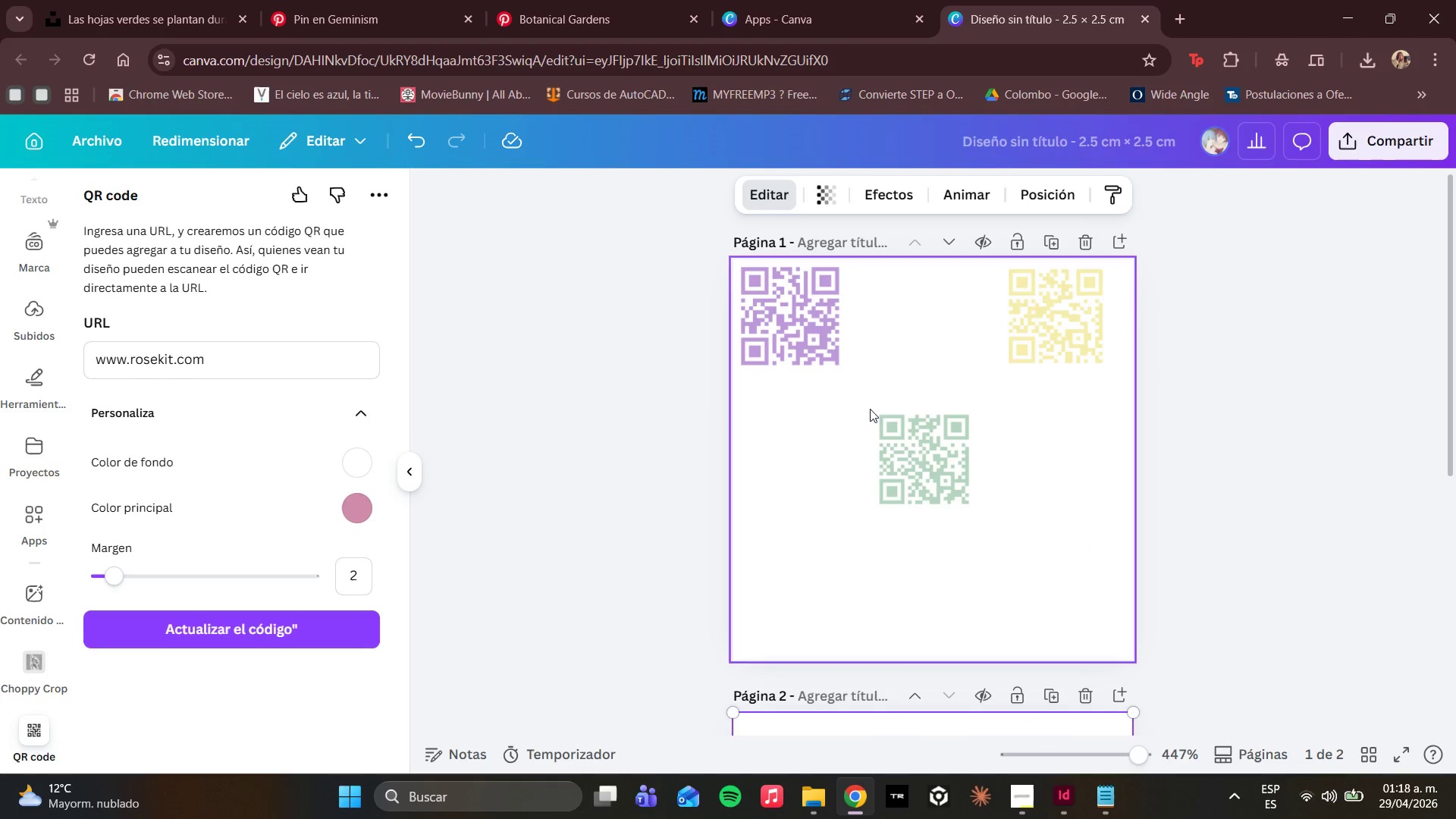 
left_click([804, 335])
 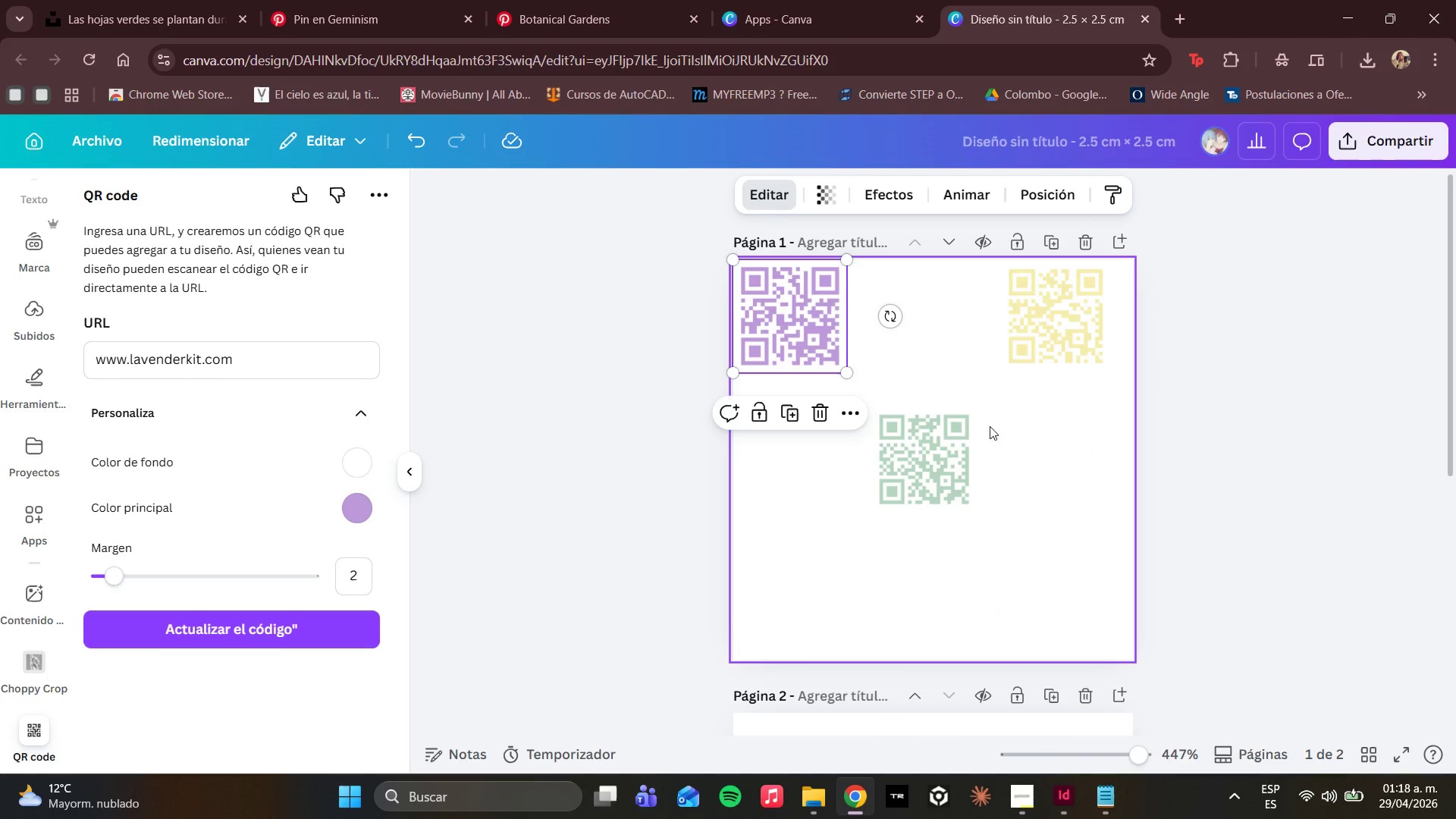 
scroll: coordinate [996, 470], scroll_direction: none, amount: 0.0
 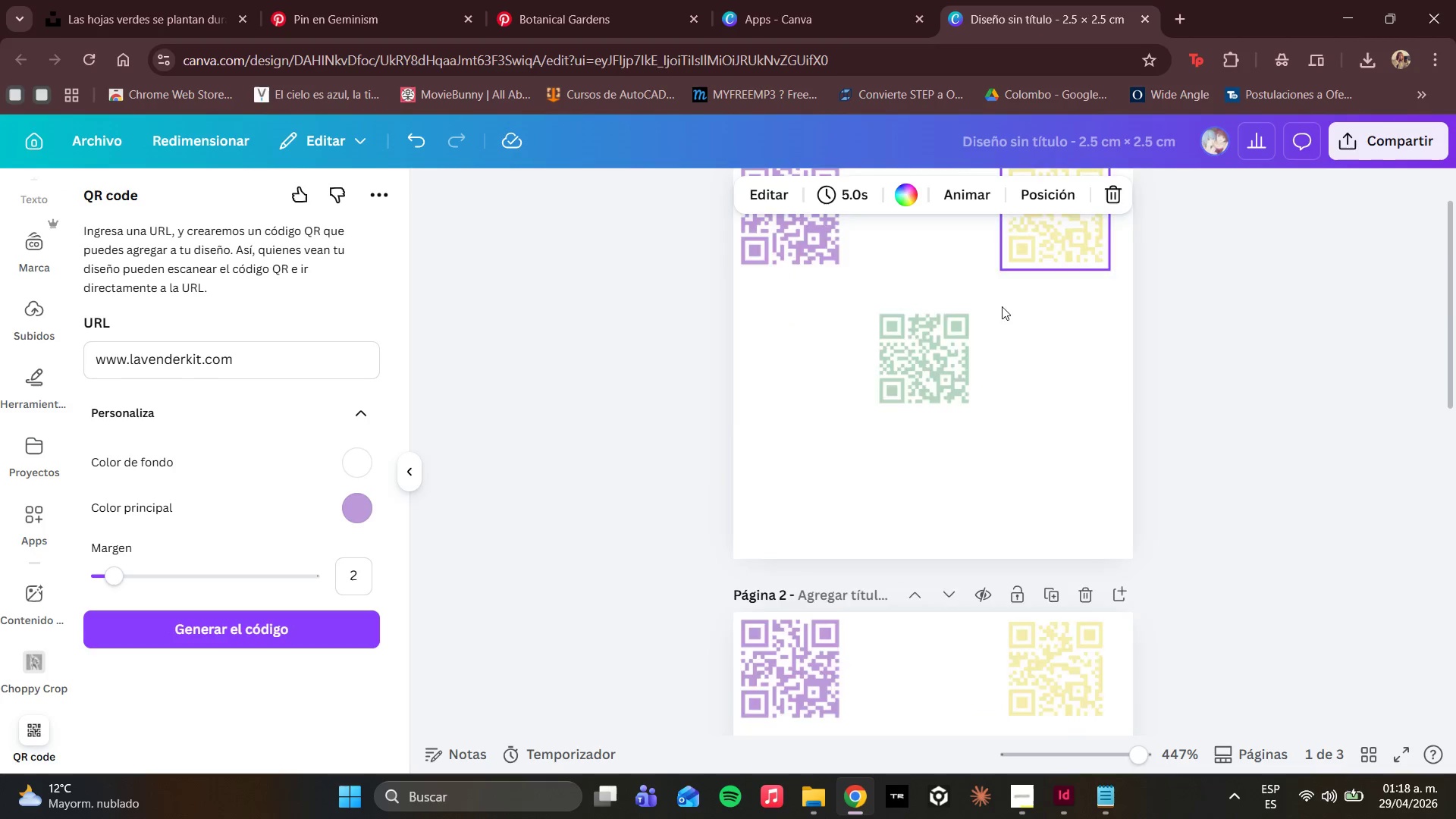 
scroll: coordinate [934, 417], scroll_direction: up, amount: 3.0
 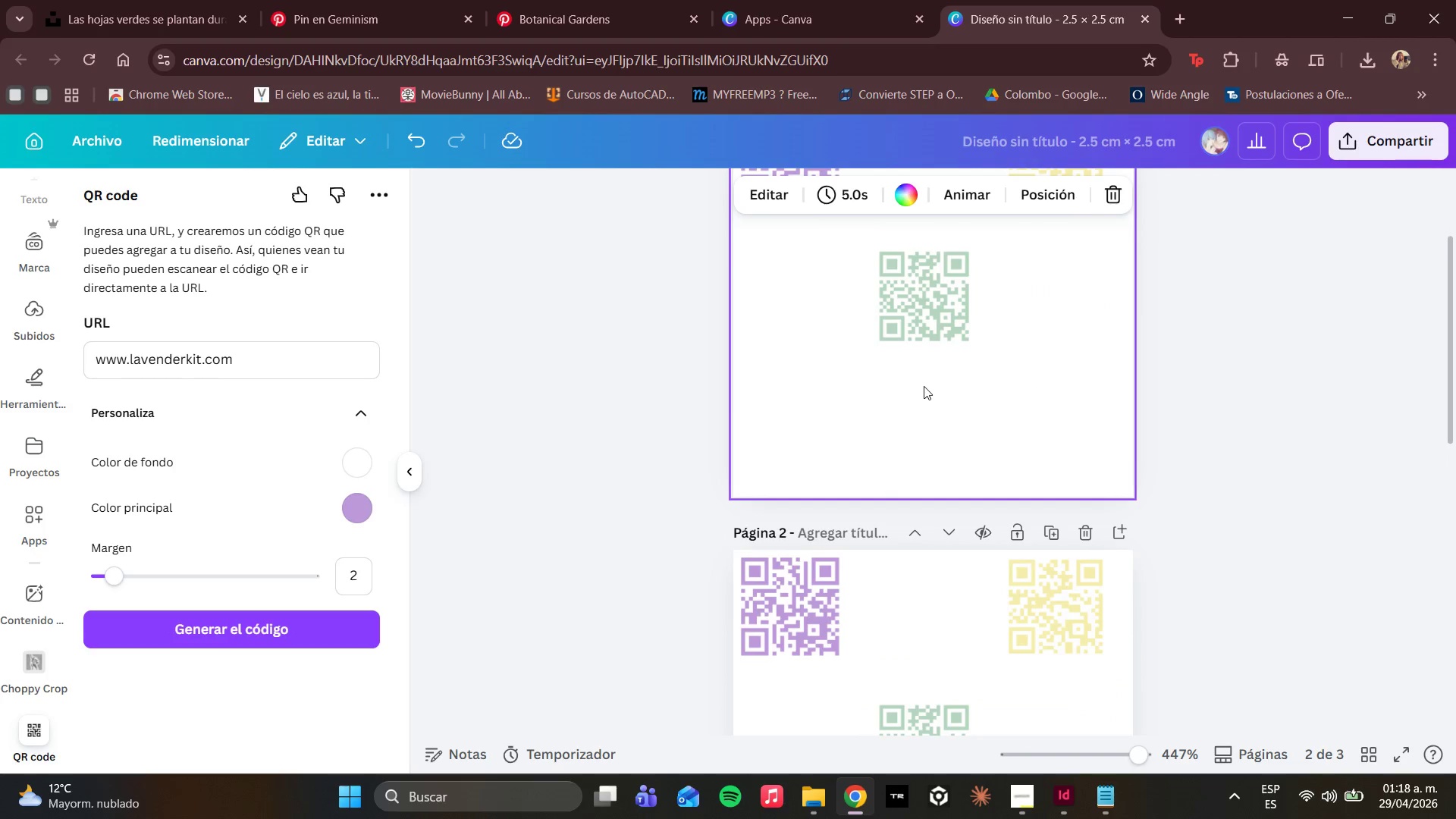 
left_click([905, 486])
 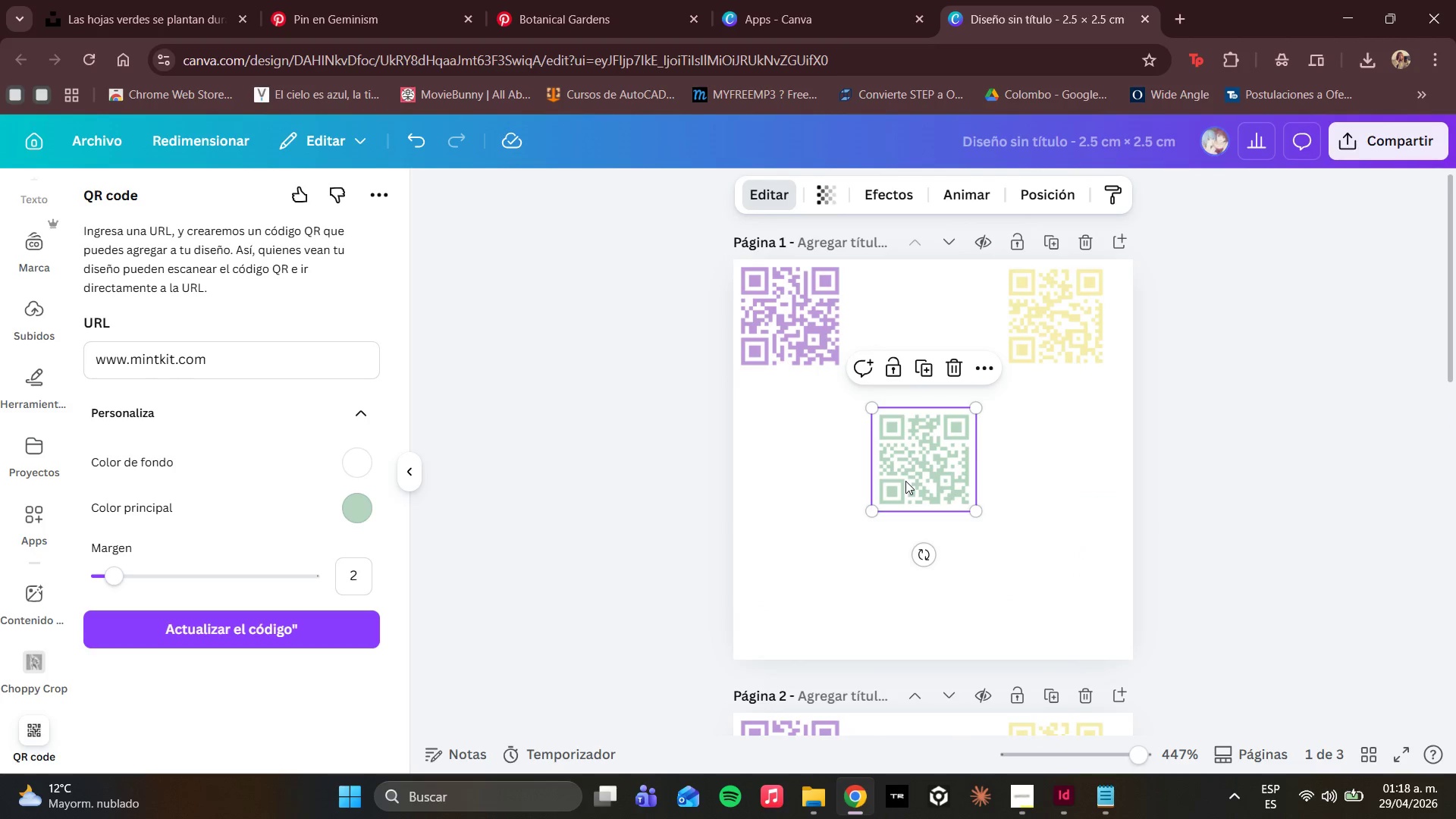 
scroll: coordinate [924, 386], scroll_direction: up, amount: 2.0
 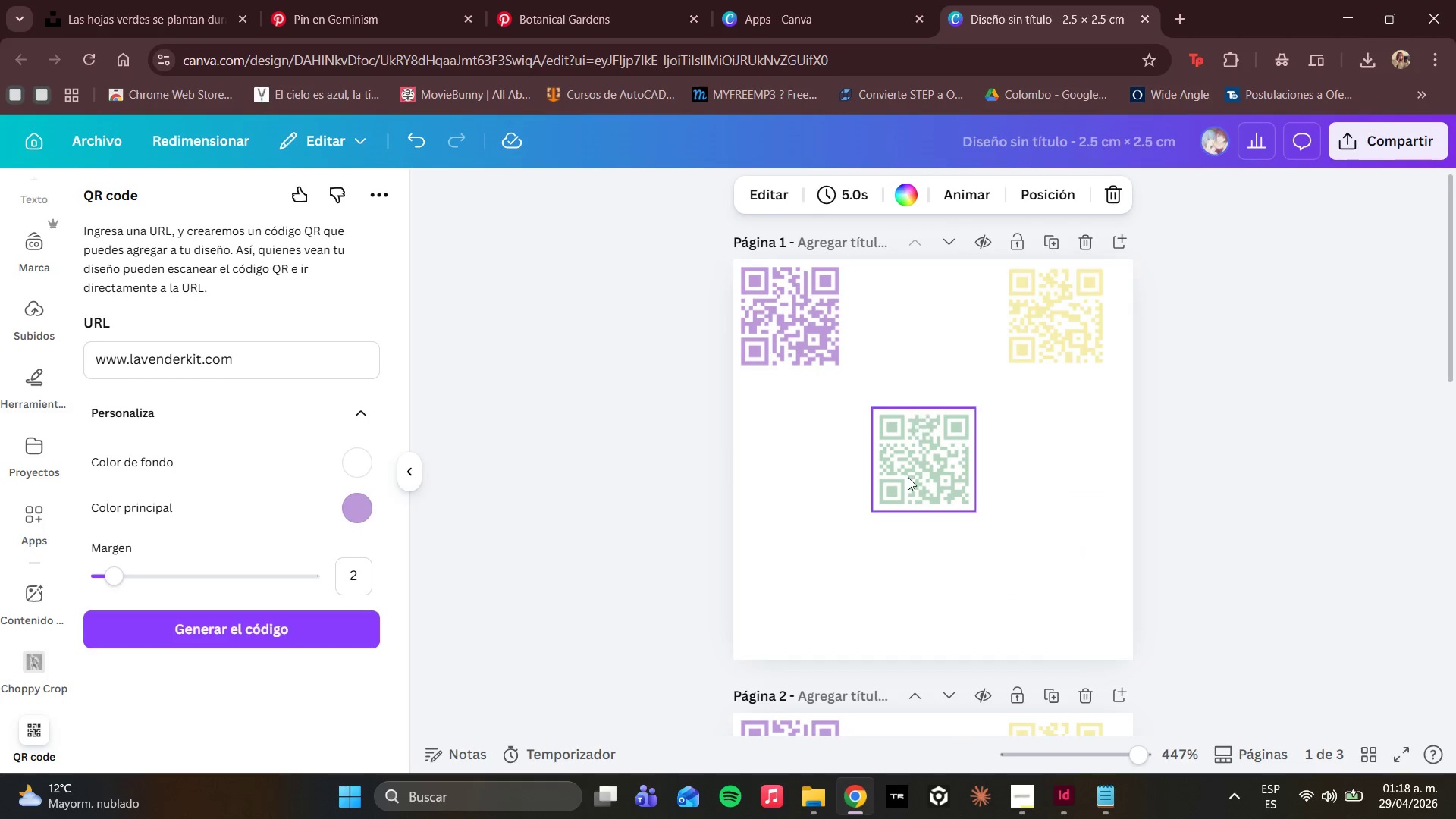 
key(Delete)
 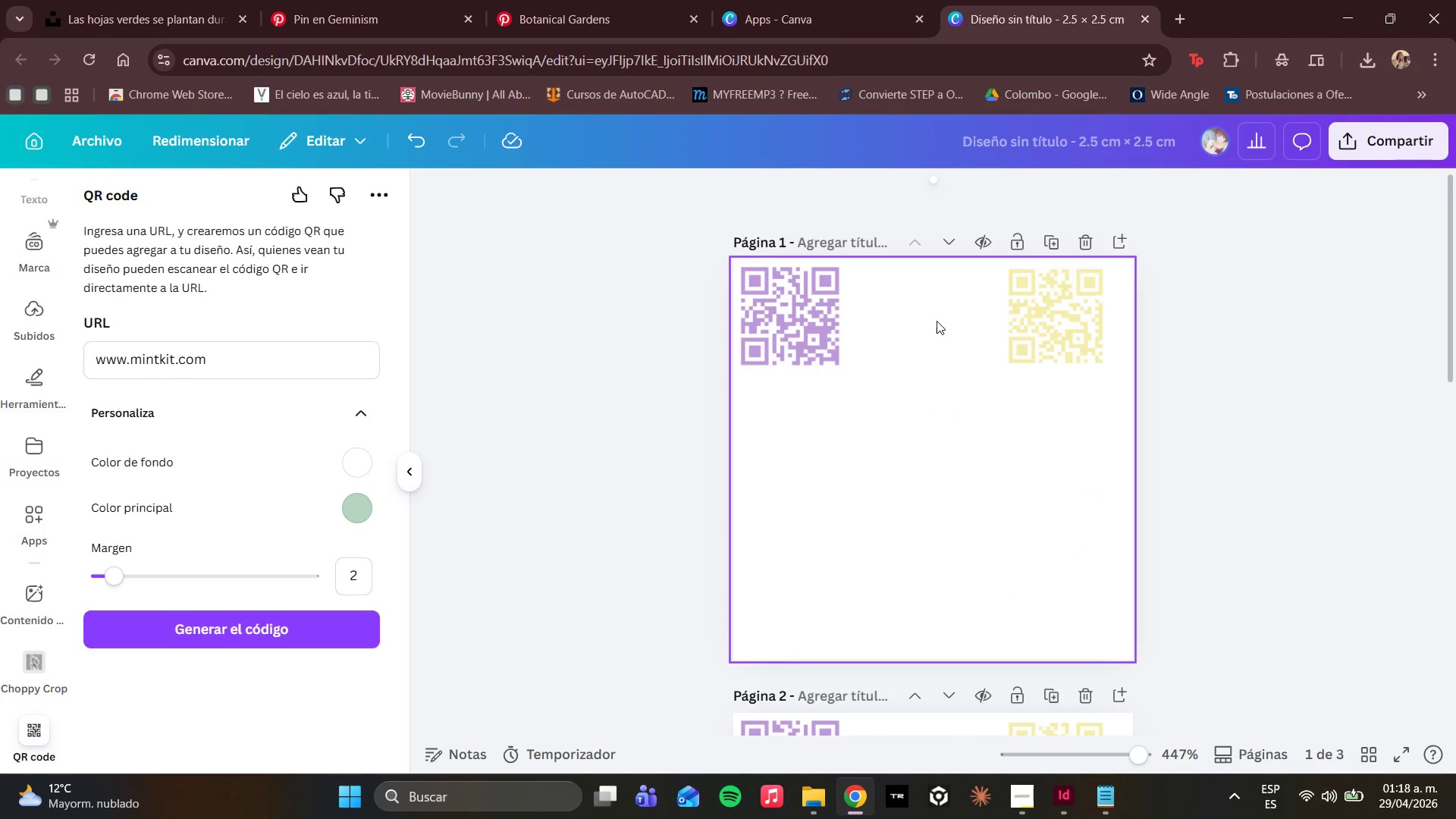 
left_click([1173, 284])
 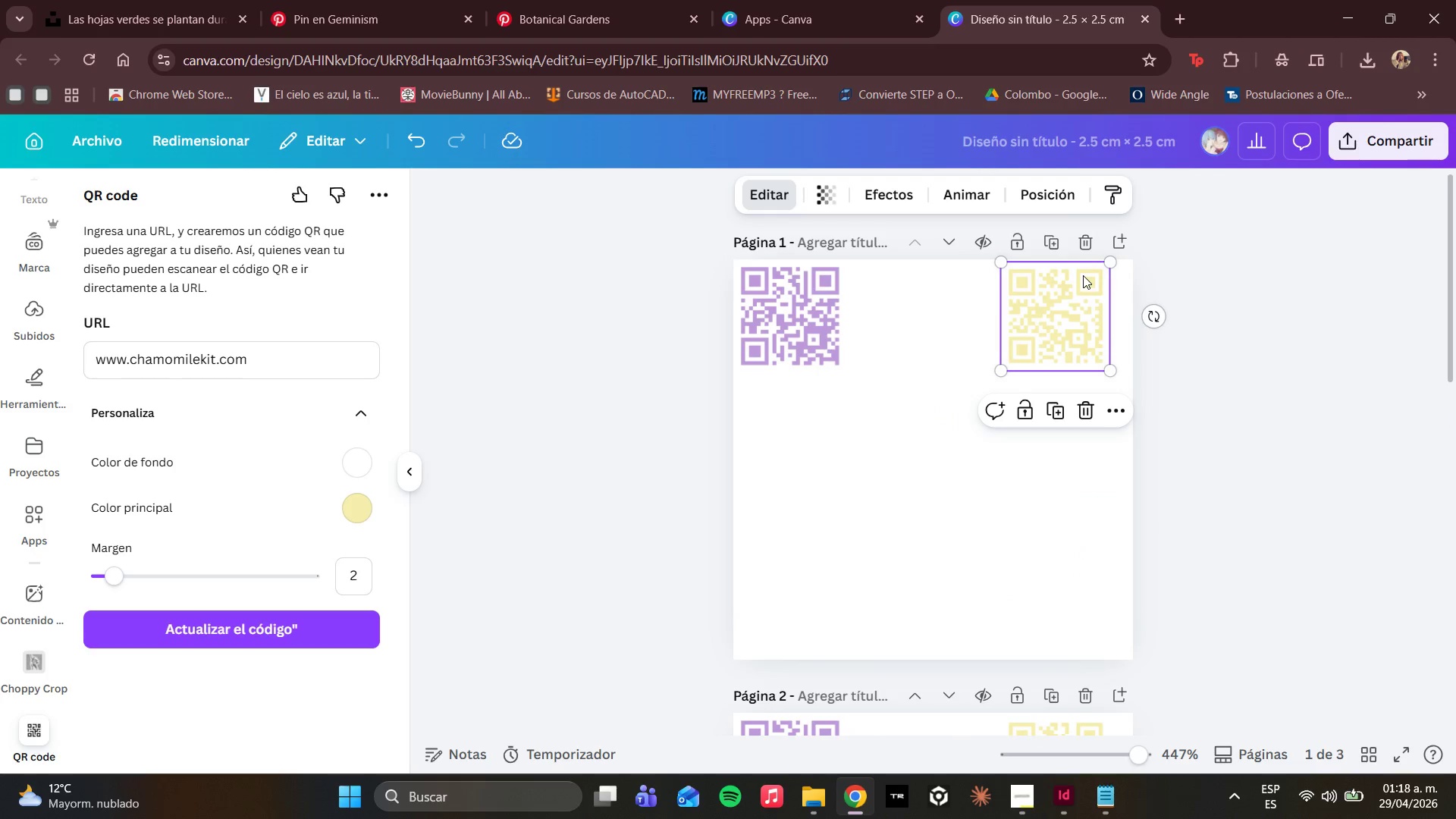 
key(Delete)
 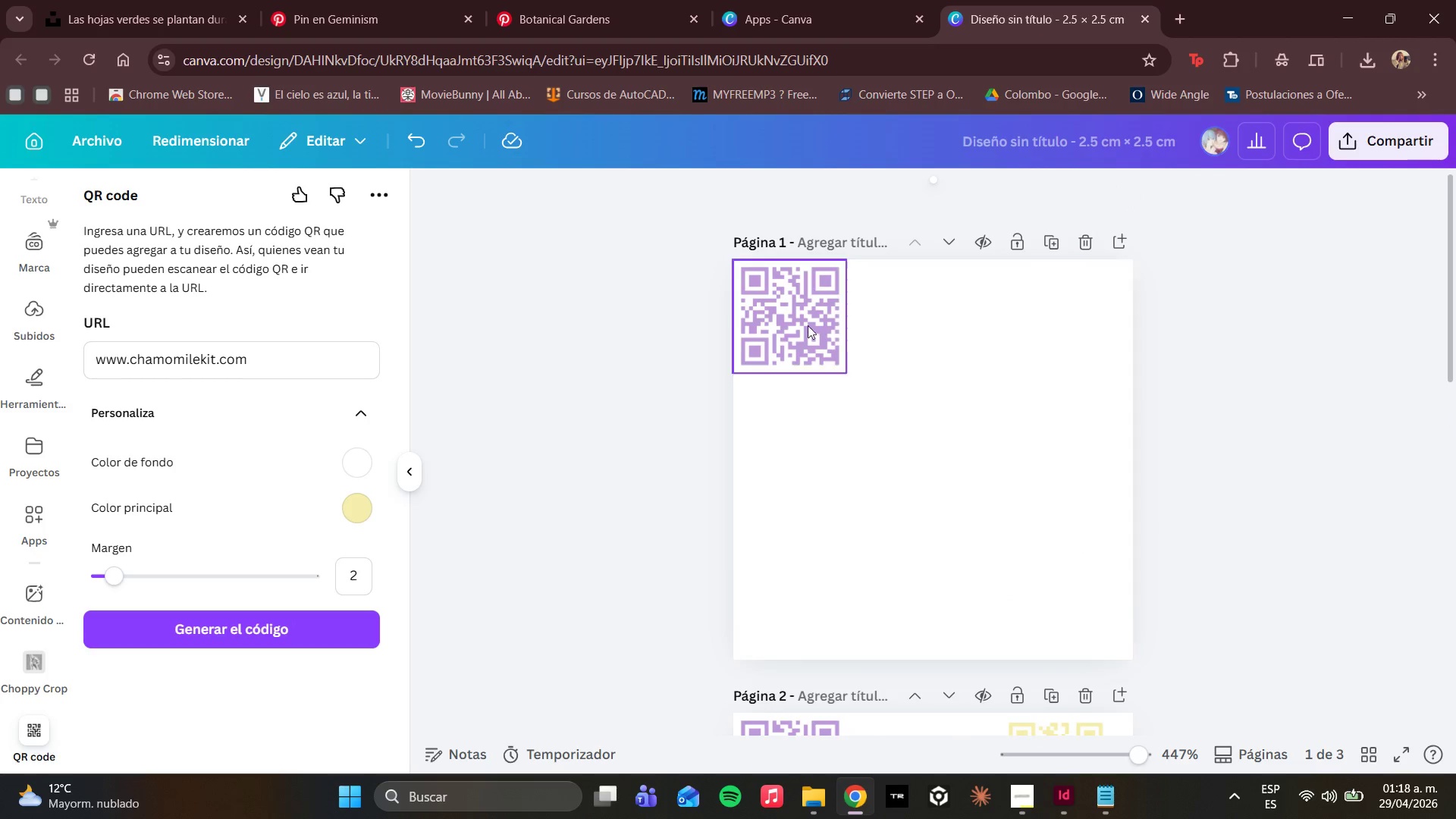 
left_click([745, 338])
 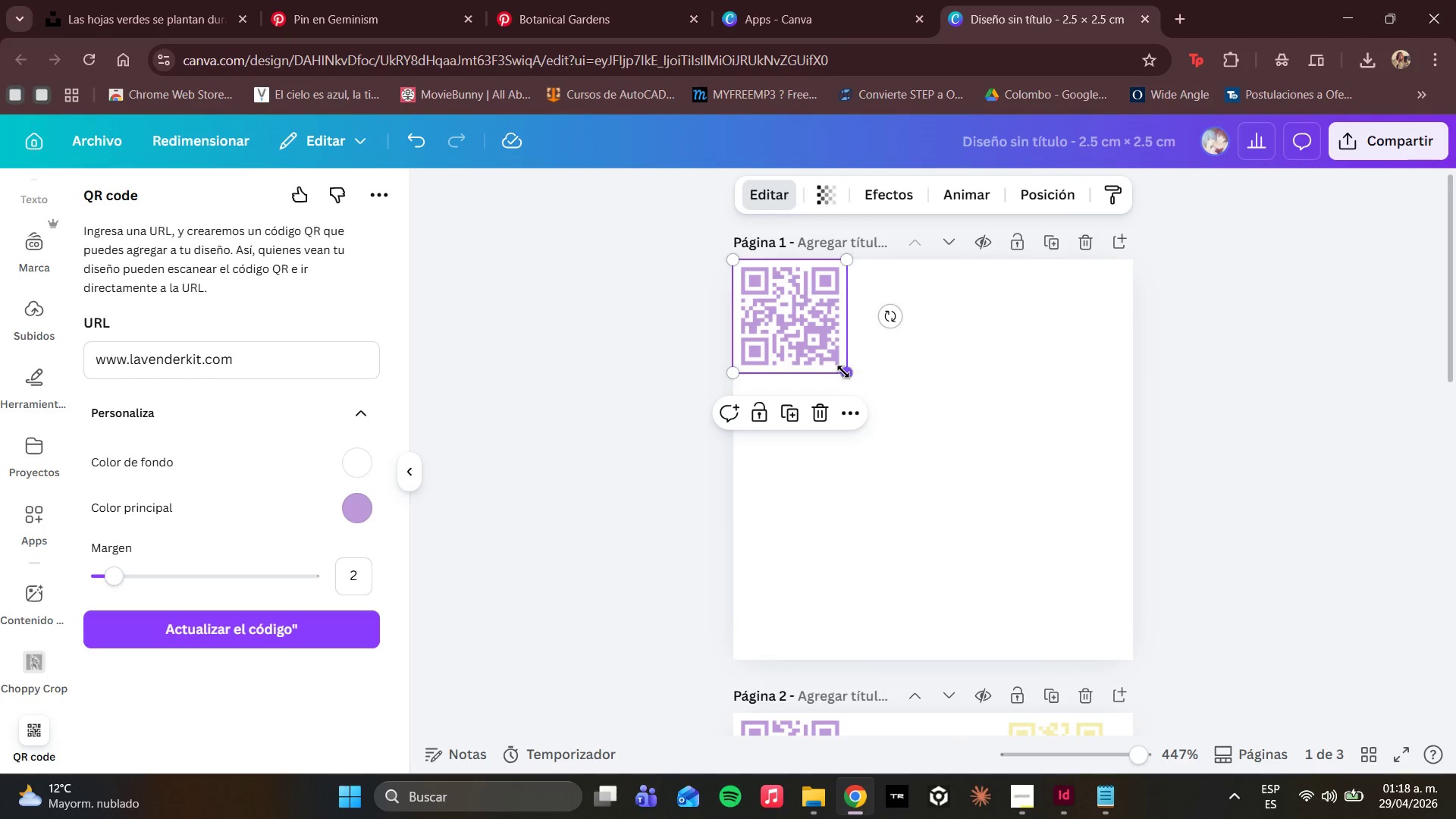 
left_click_drag(start_coordinate=[846, 372], to_coordinate=[1139, 653])
 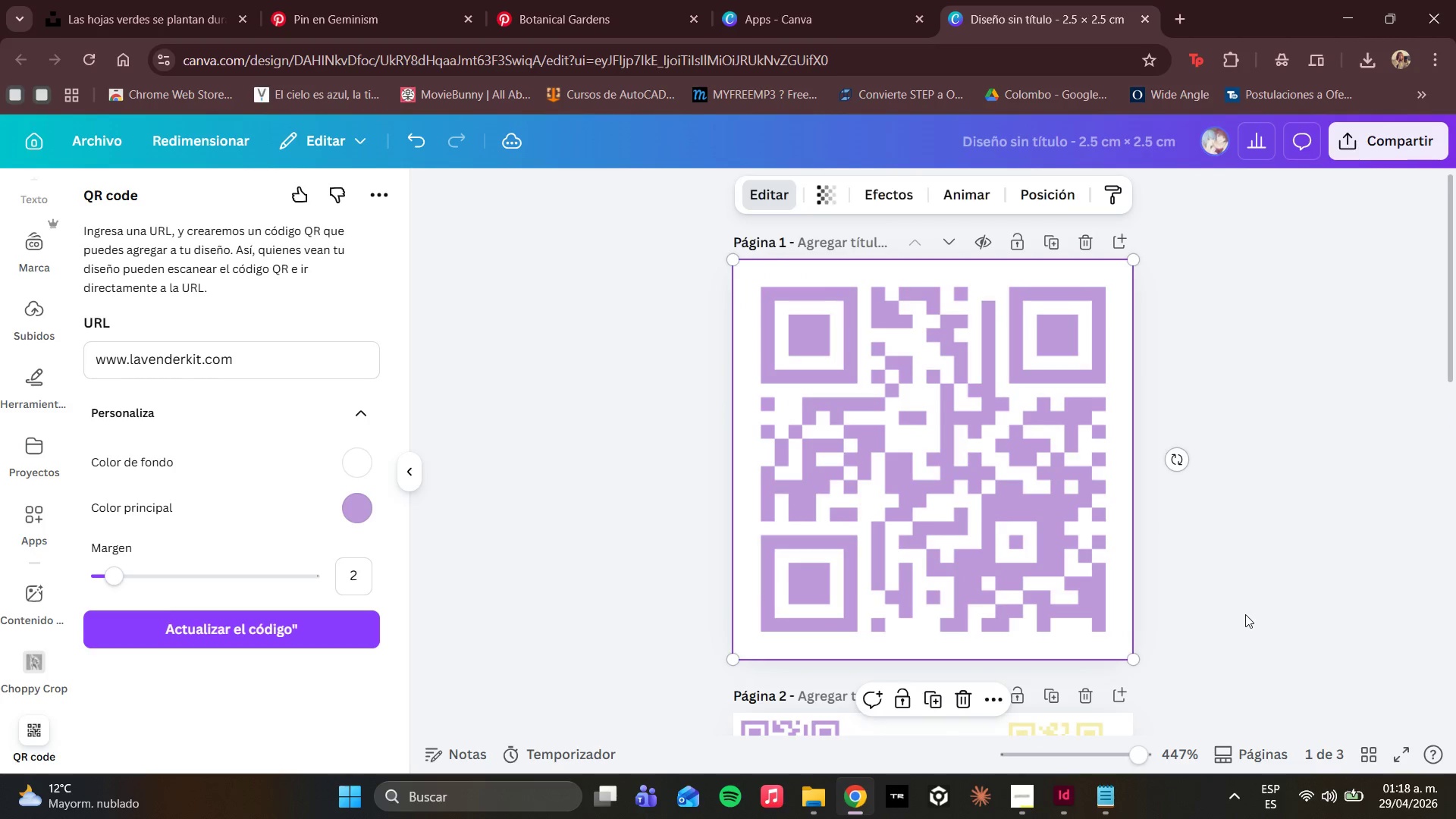 
left_click([1245, 614])
 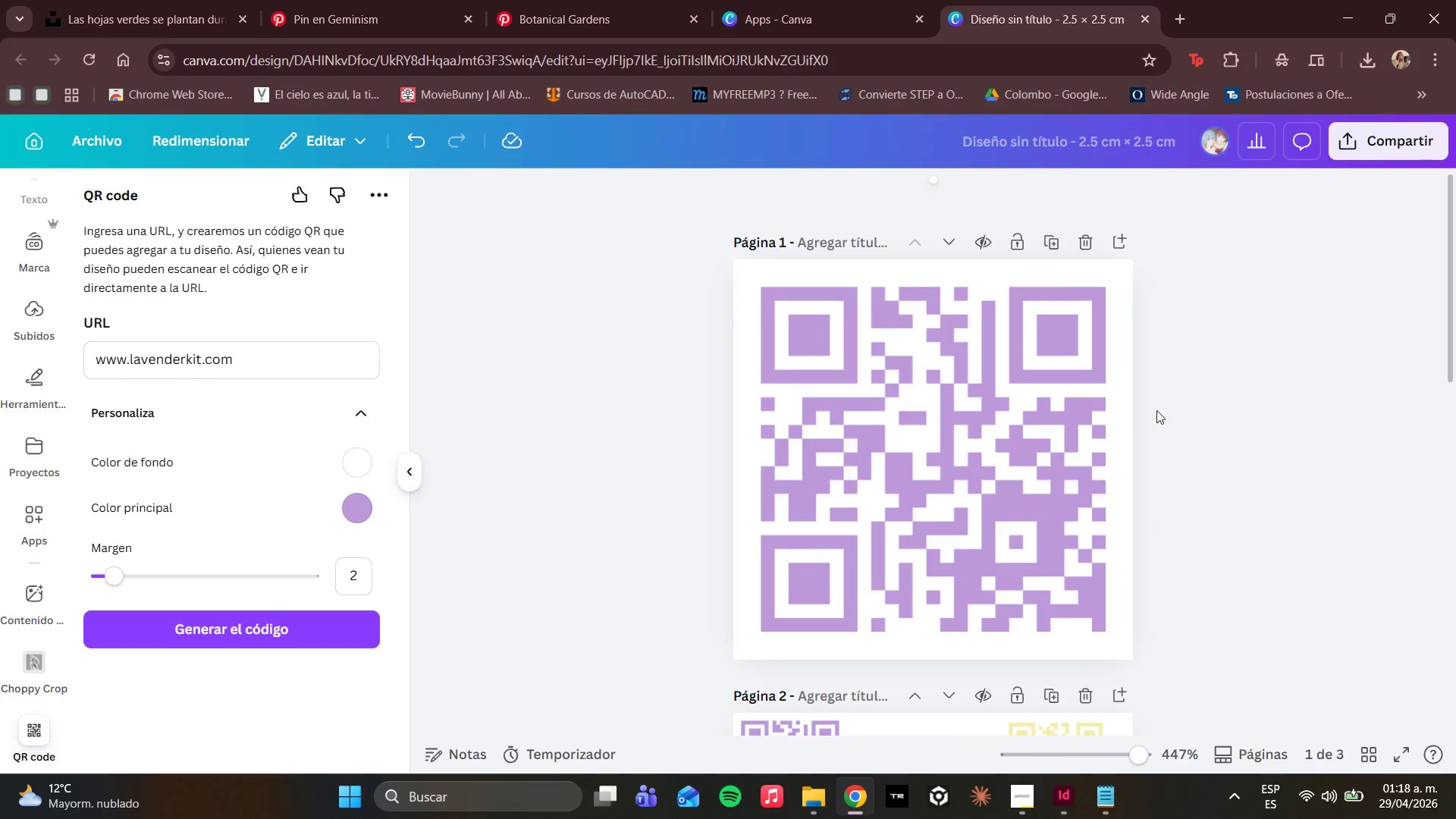 
scroll: coordinate [1140, 464], scroll_direction: down, amount: 3.0
 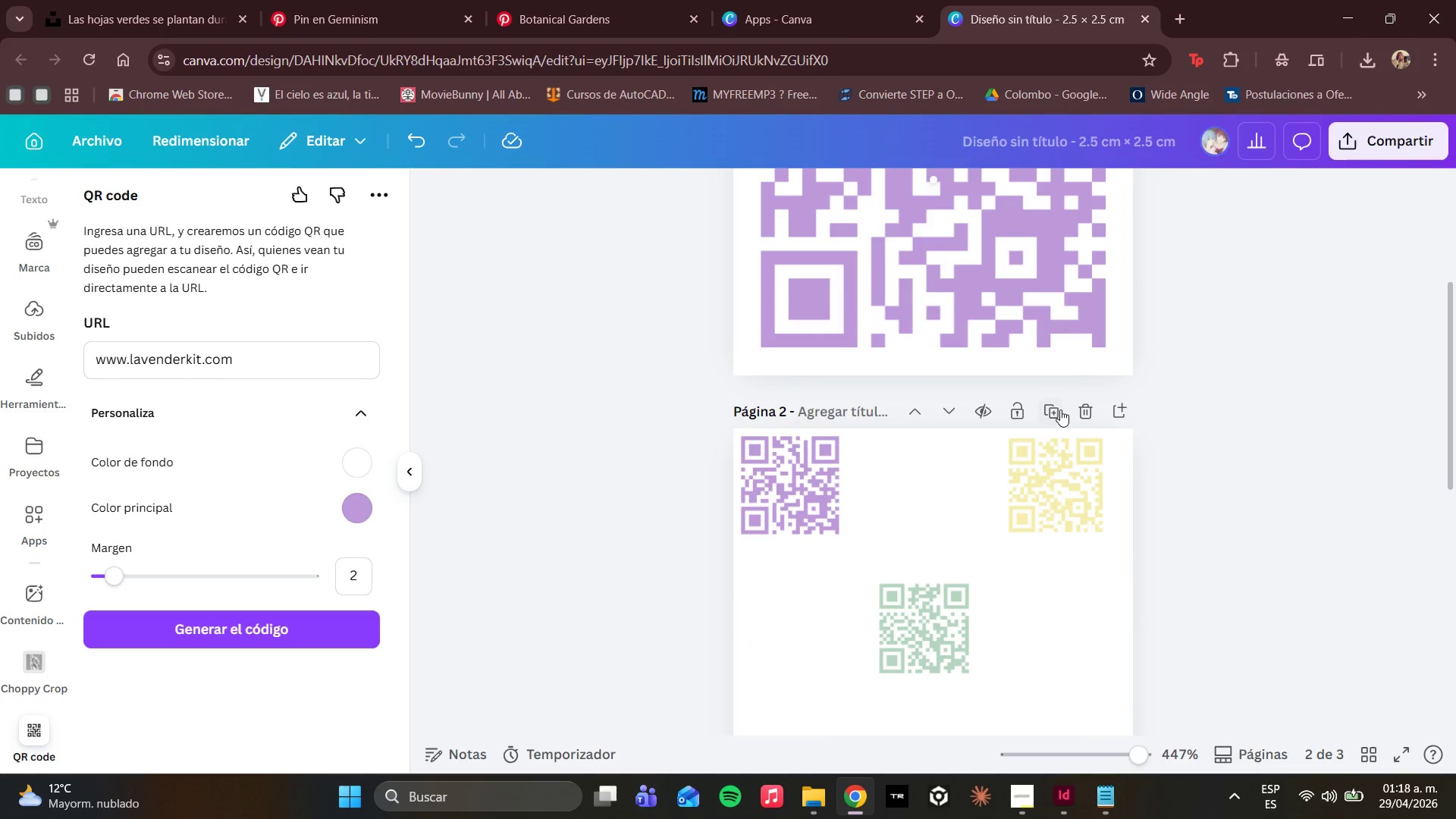 
left_click([1060, 410])
 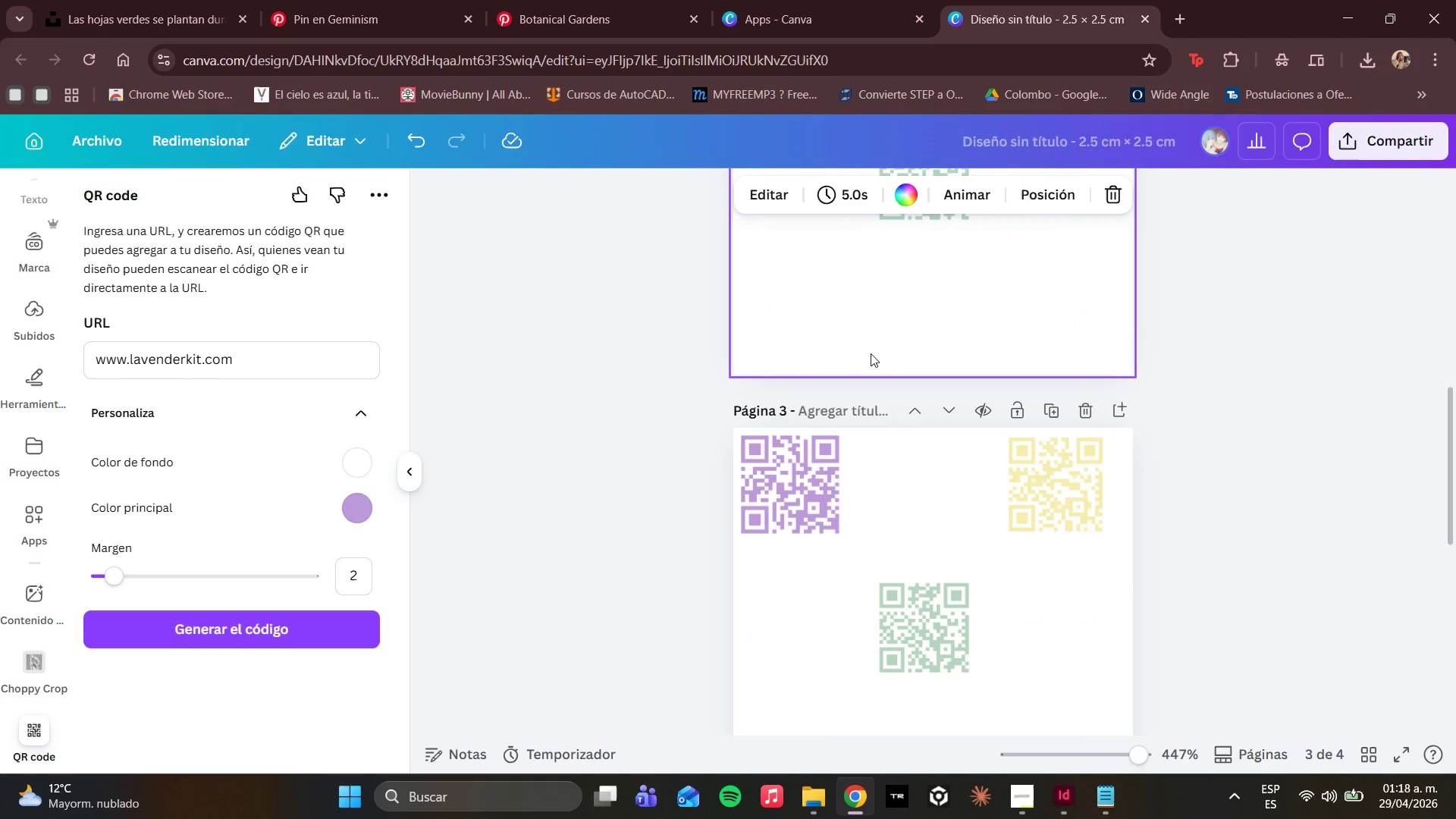 
scroll: coordinate [873, 356], scroll_direction: up, amount: 2.0
 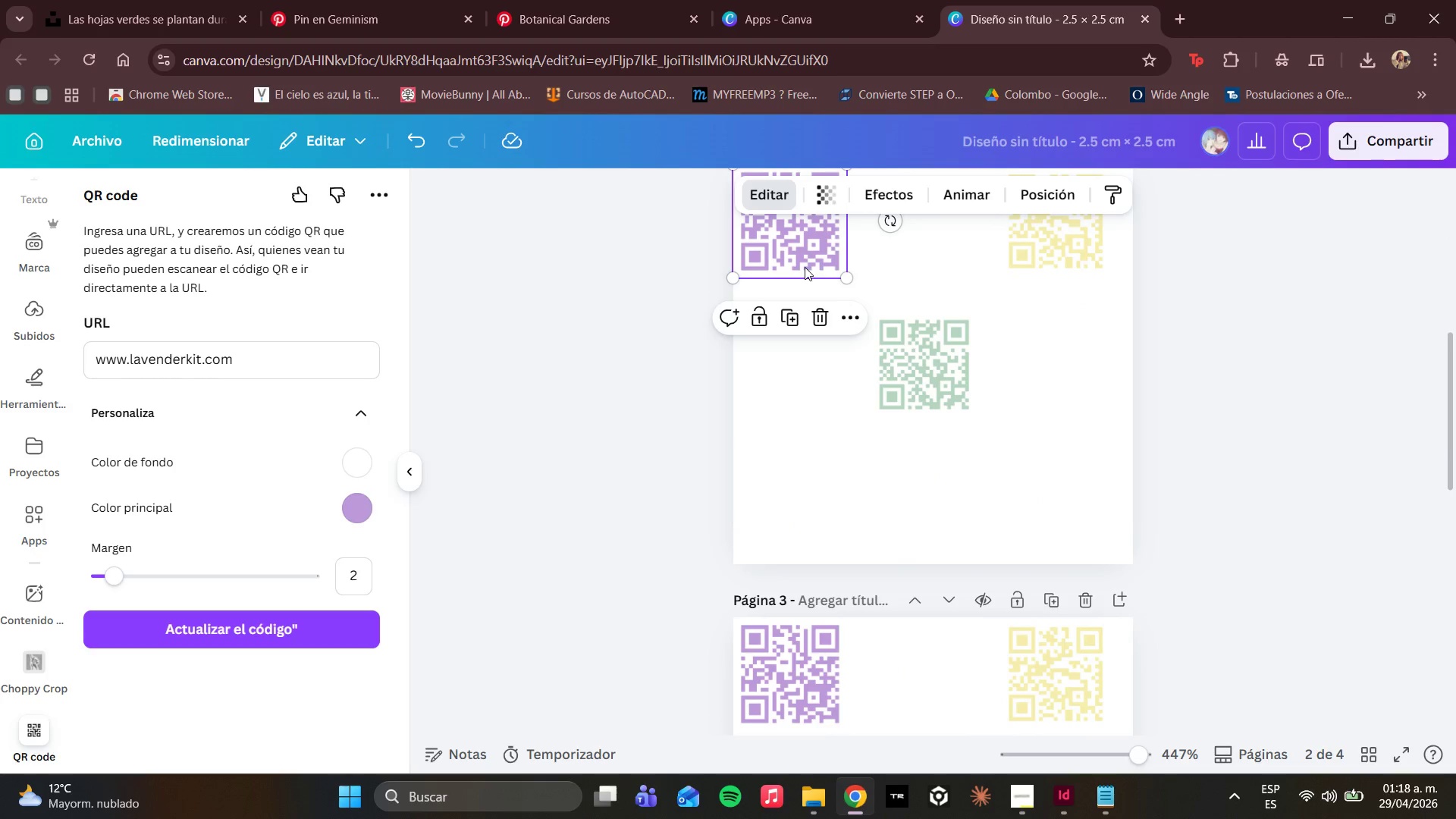 
key(Delete)
 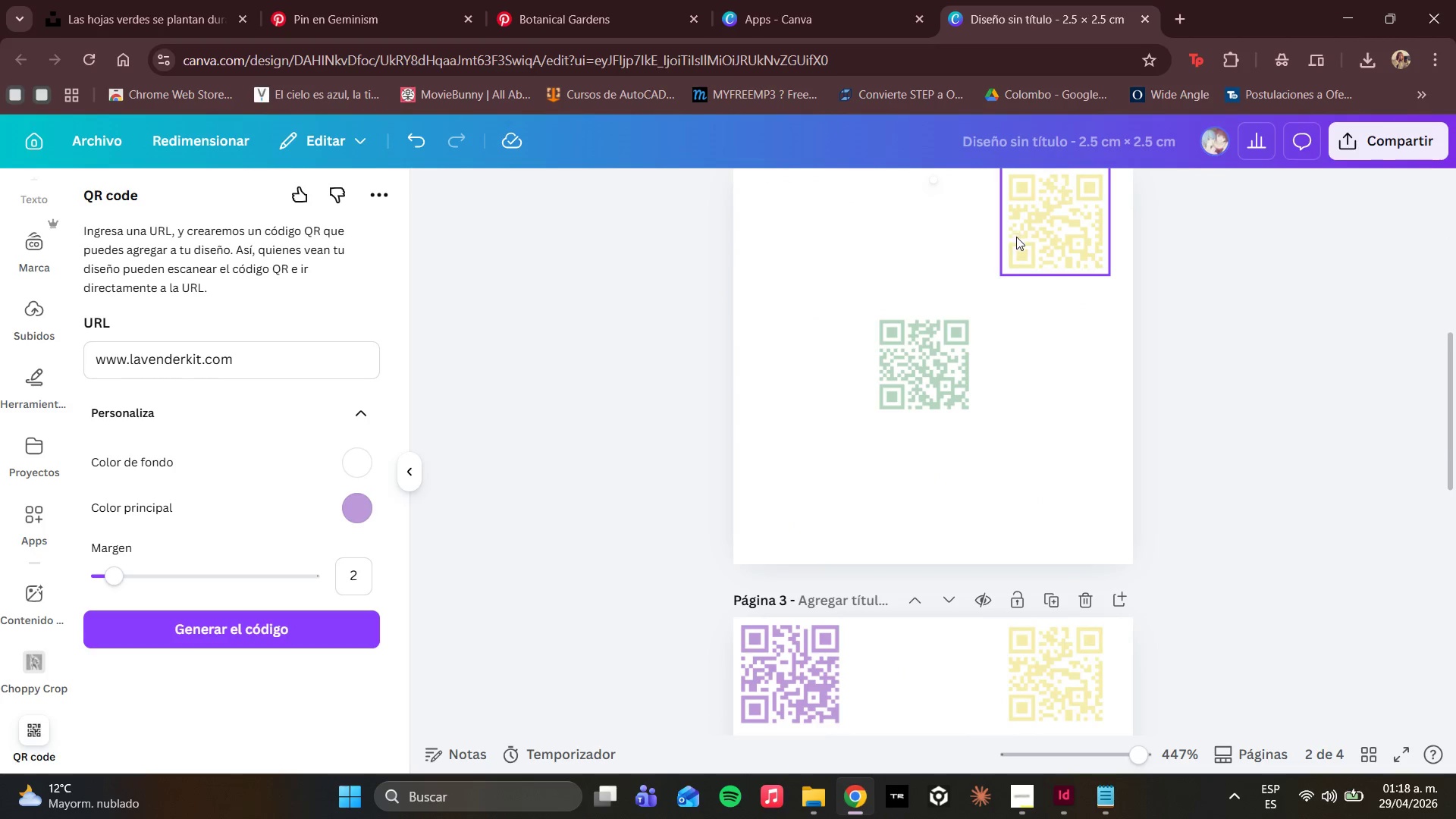 
scroll: coordinate [1006, 329], scroll_direction: up, amount: 5.0
 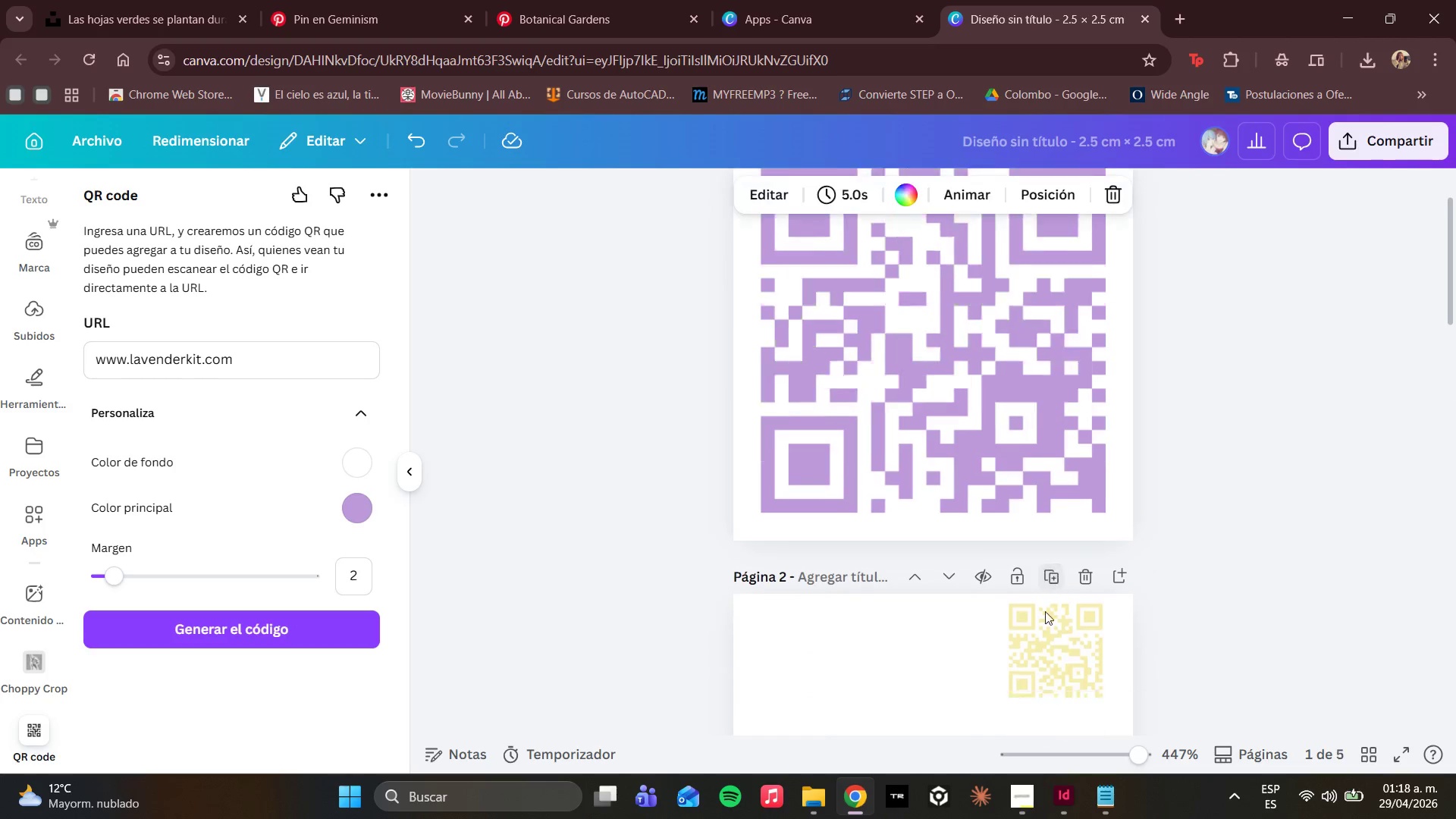 
left_click([939, 416])
 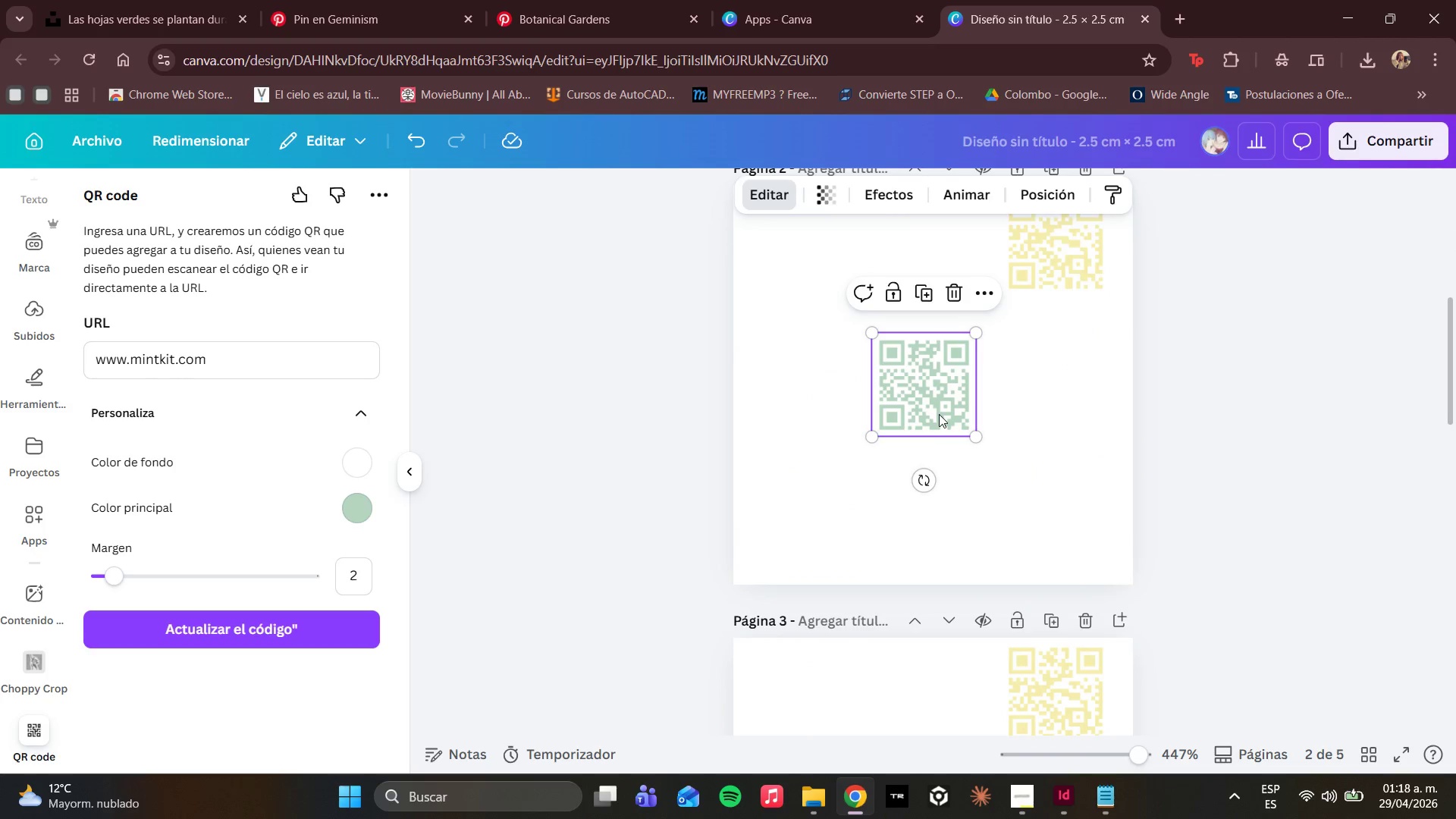 
key(Delete)
 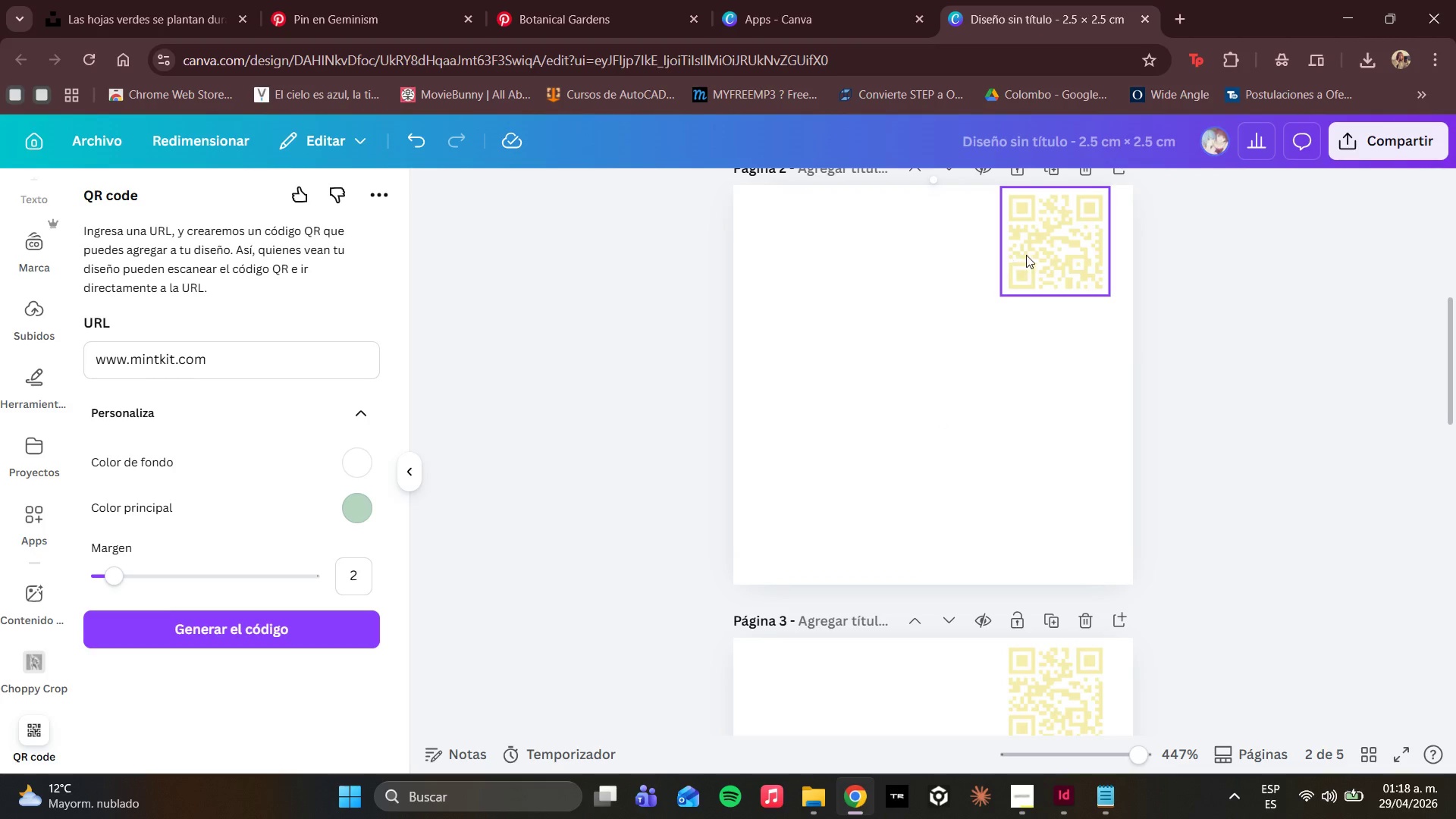 
left_click_drag(start_coordinate=[1034, 252], to_coordinate=[768, 260])
 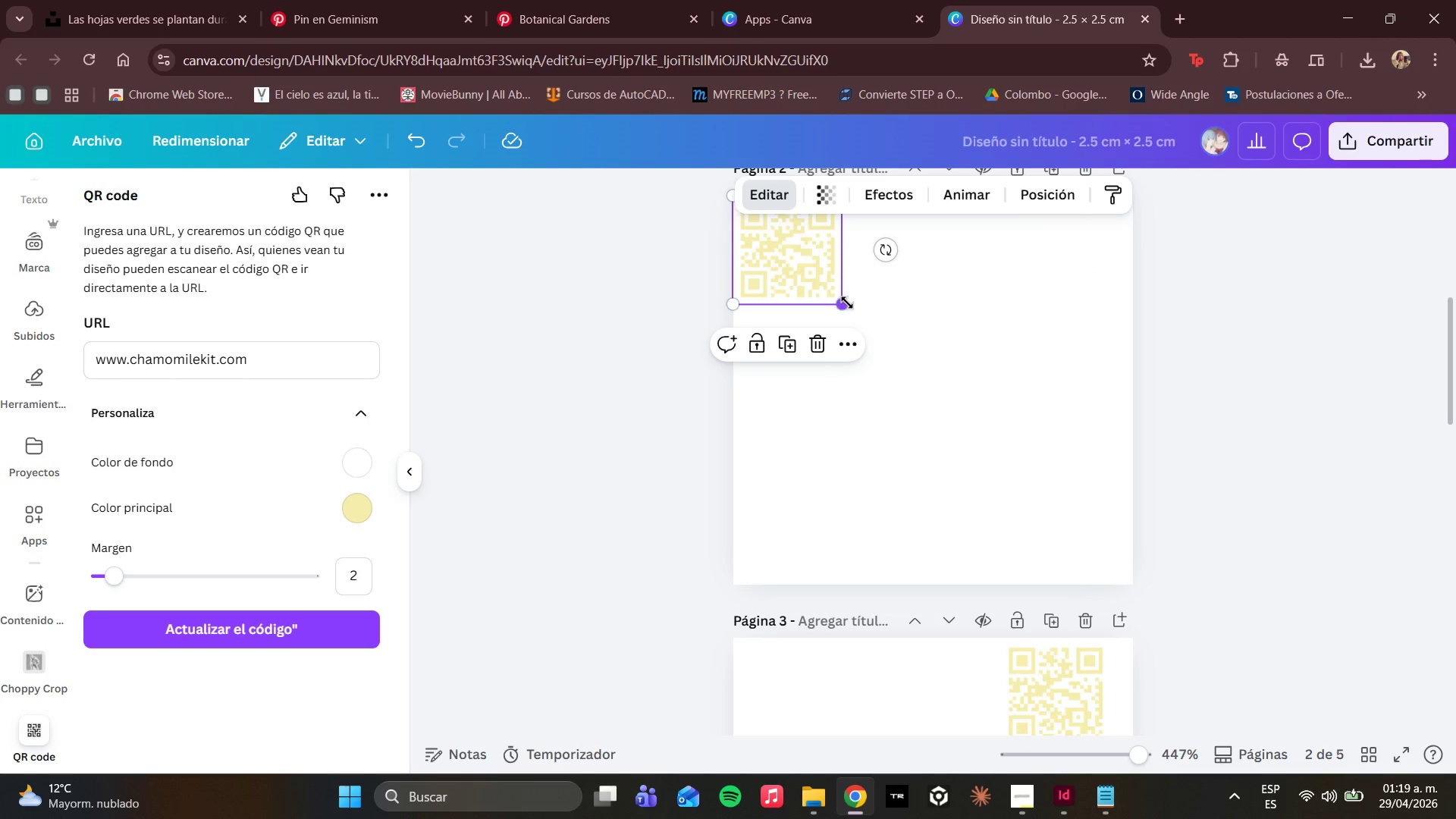 
left_click_drag(start_coordinate=[847, 303], to_coordinate=[1185, 550])
 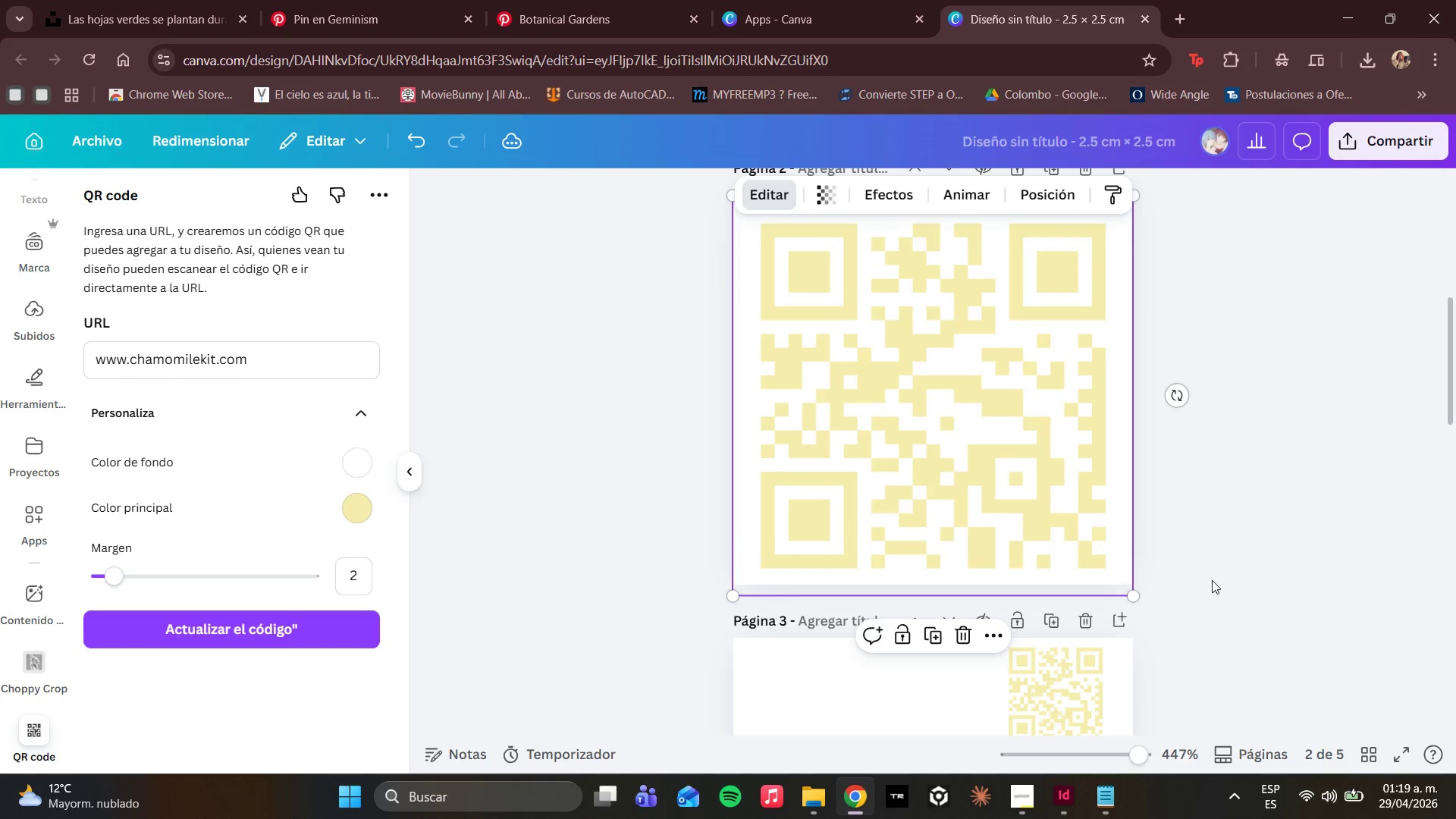 
left_click([1212, 580])
 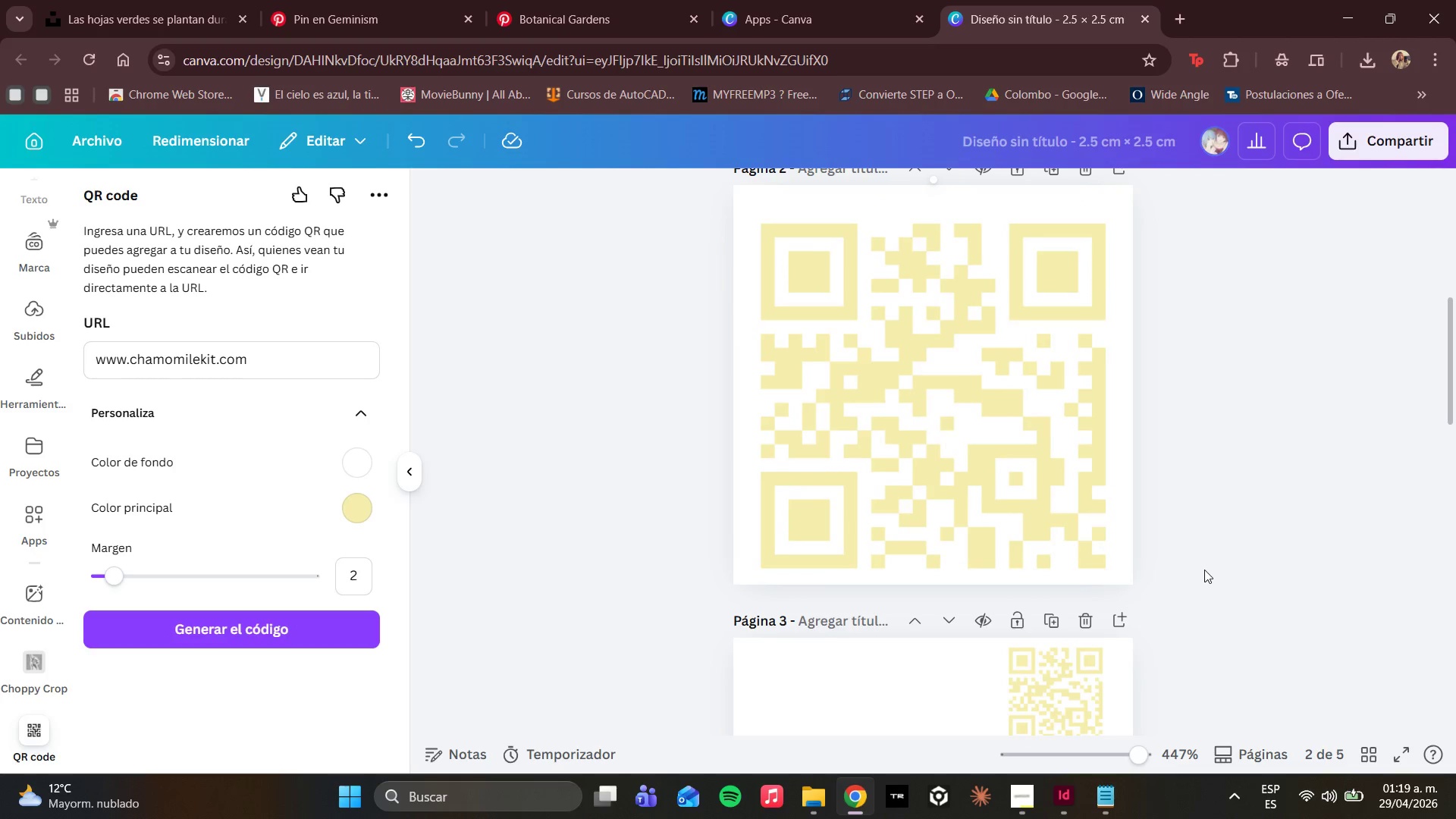 
left_click([1041, 406])
 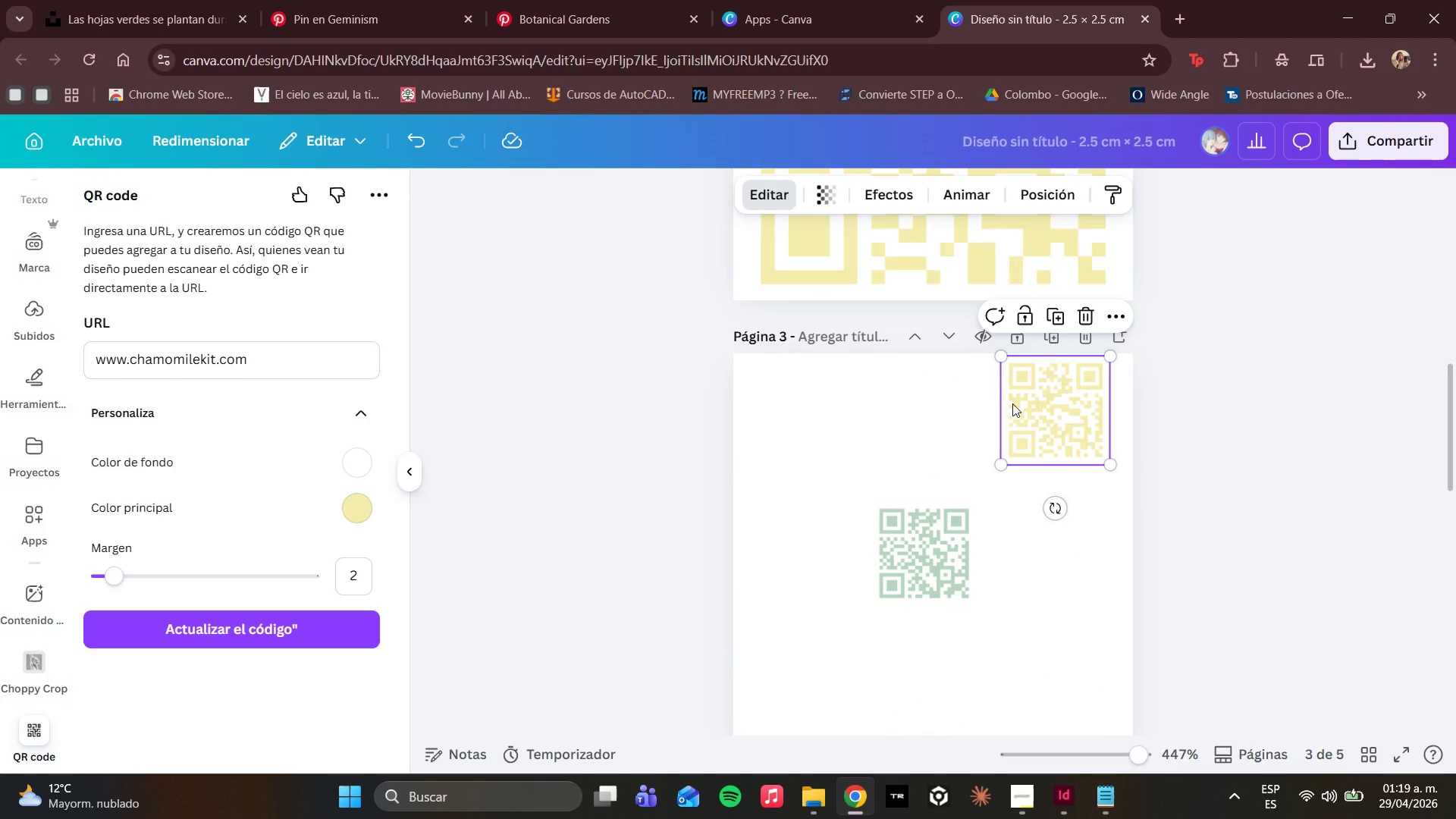 
scroll: coordinate [1194, 548], scroll_direction: down, amount: 3.0
 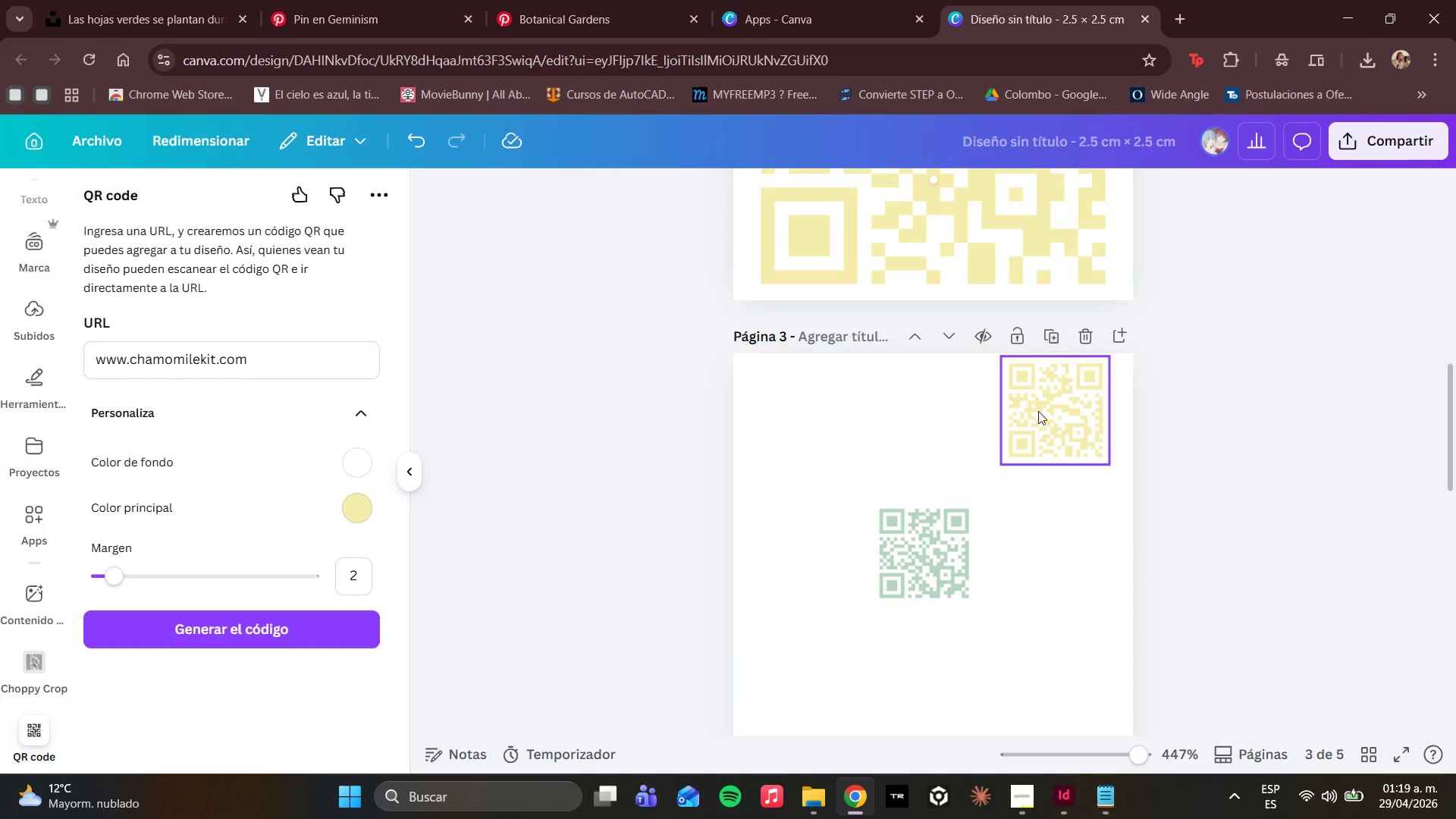 
key(Delete)
 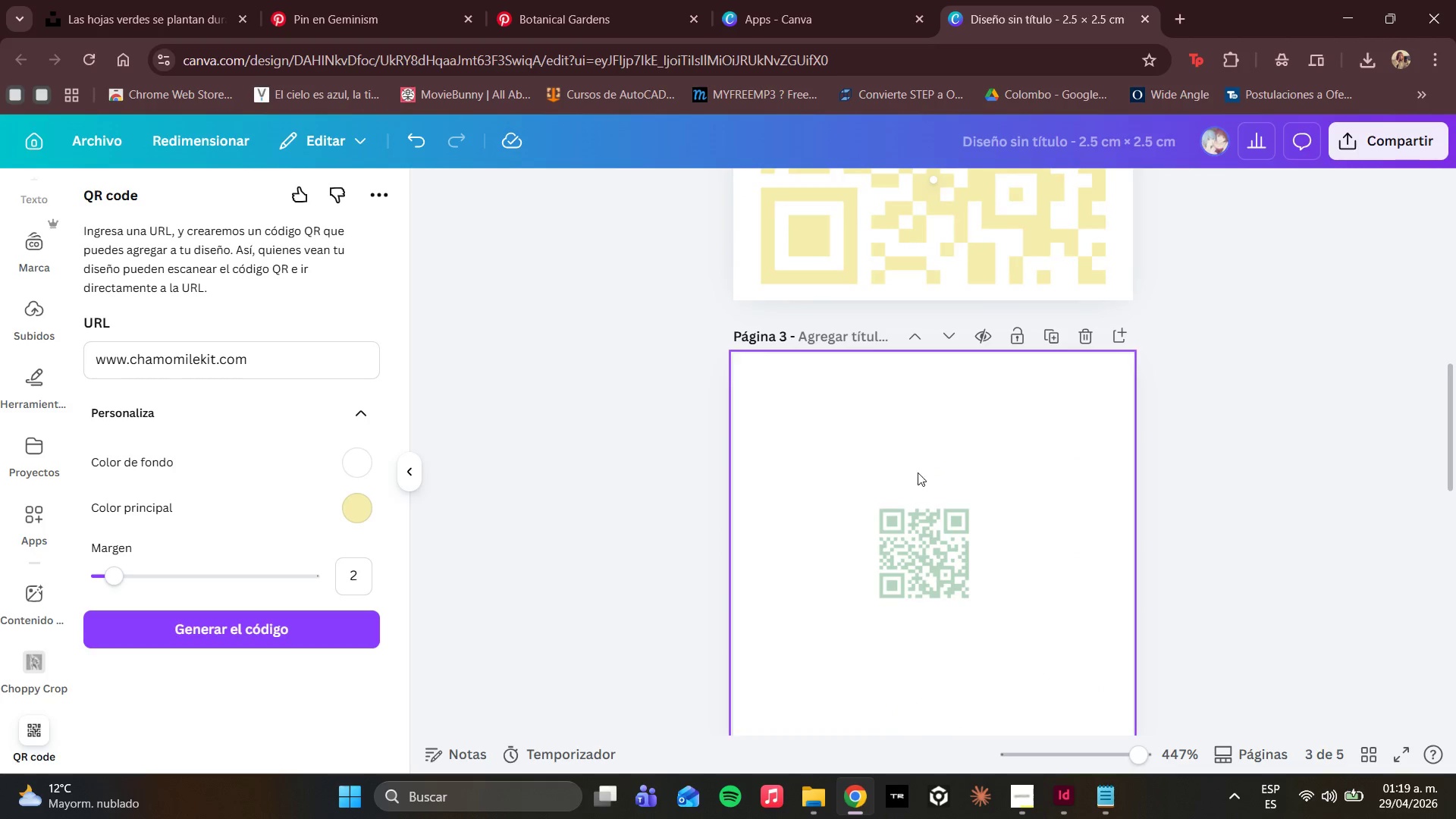 
left_click([894, 554])
 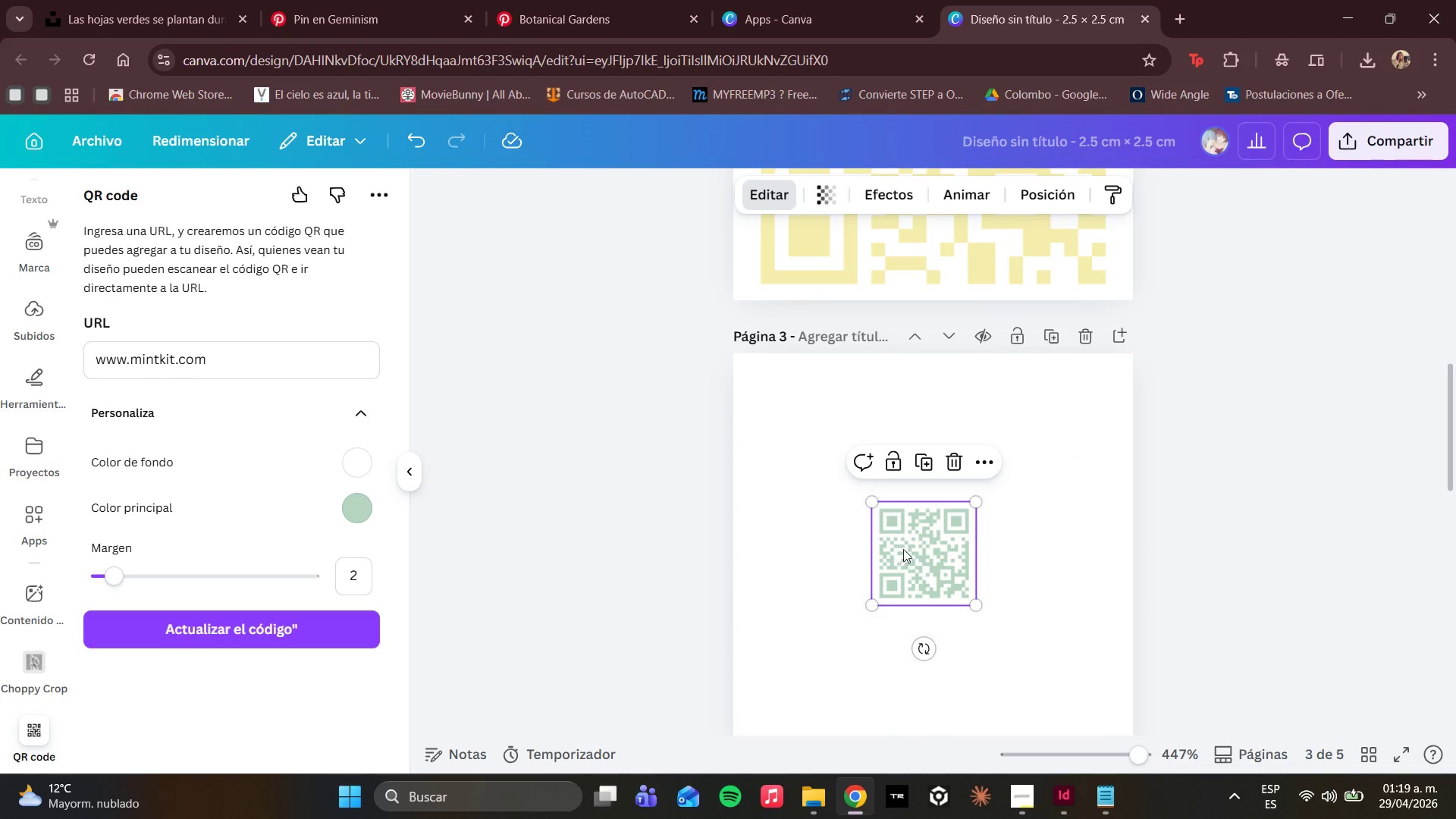 
left_click_drag(start_coordinate=[904, 549], to_coordinate=[770, 400])
 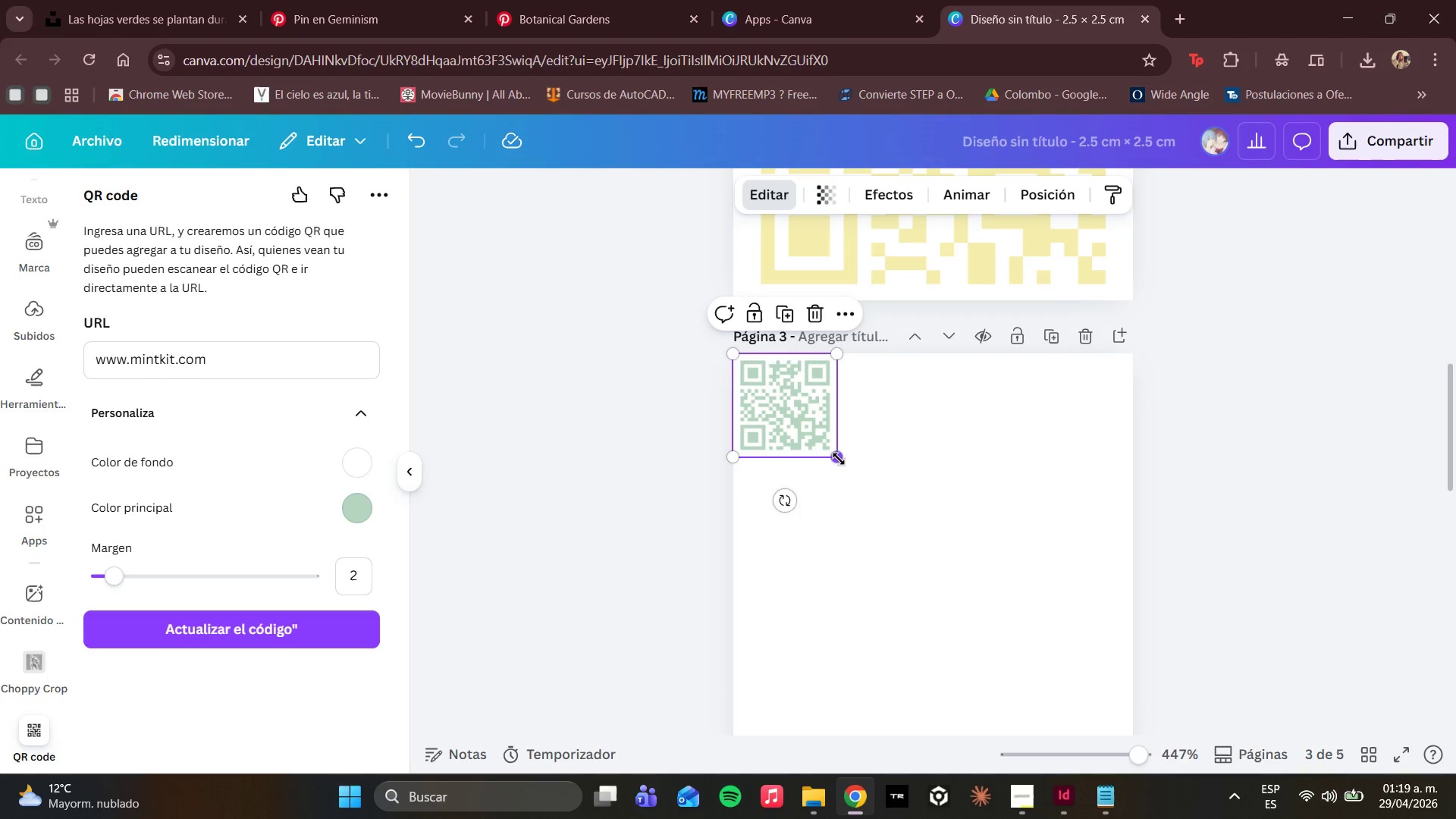 
left_click_drag(start_coordinate=[839, 459], to_coordinate=[1133, 731])
 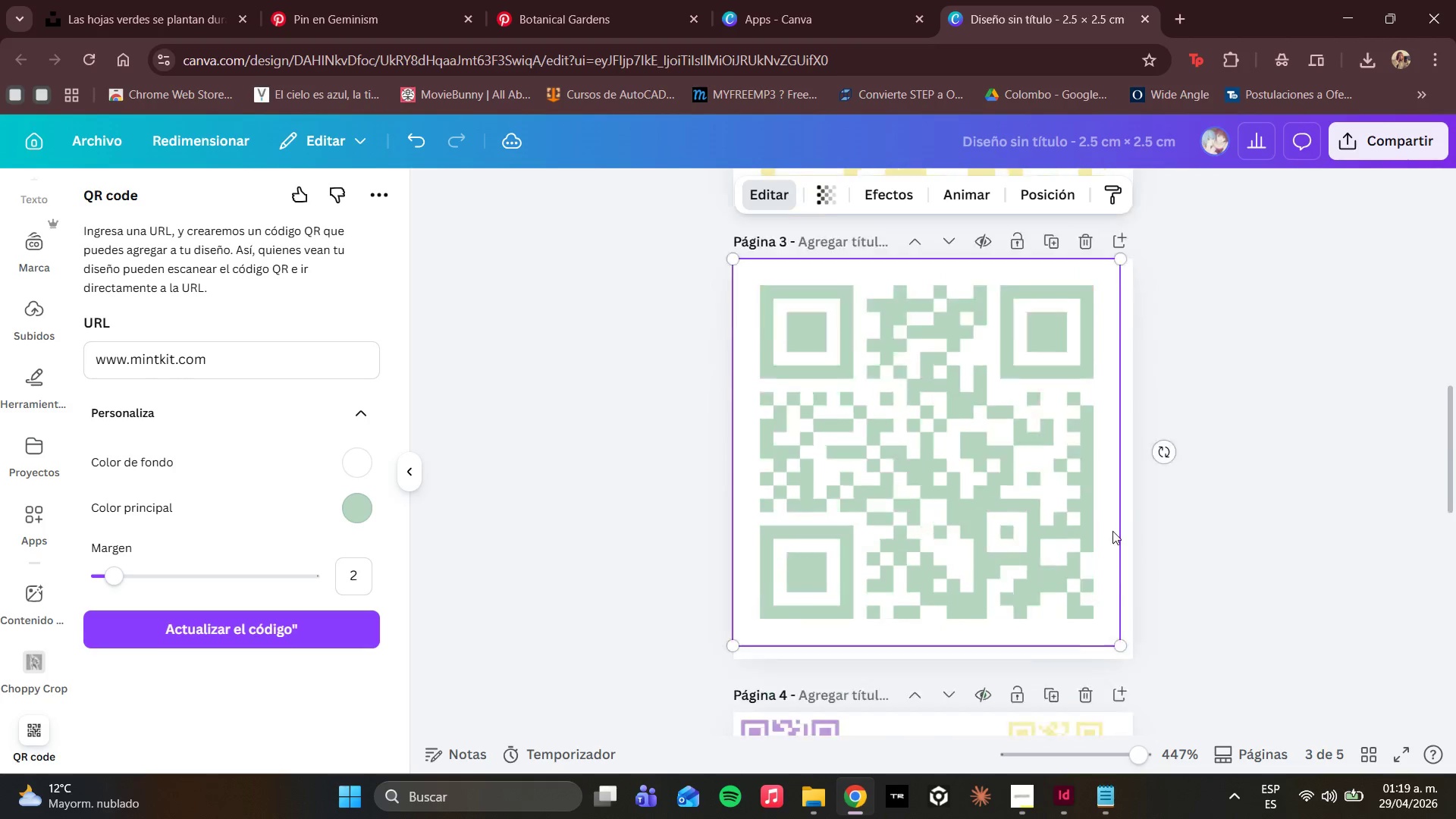 
scroll: coordinate [1112, 531], scroll_direction: down, amount: 4.0
 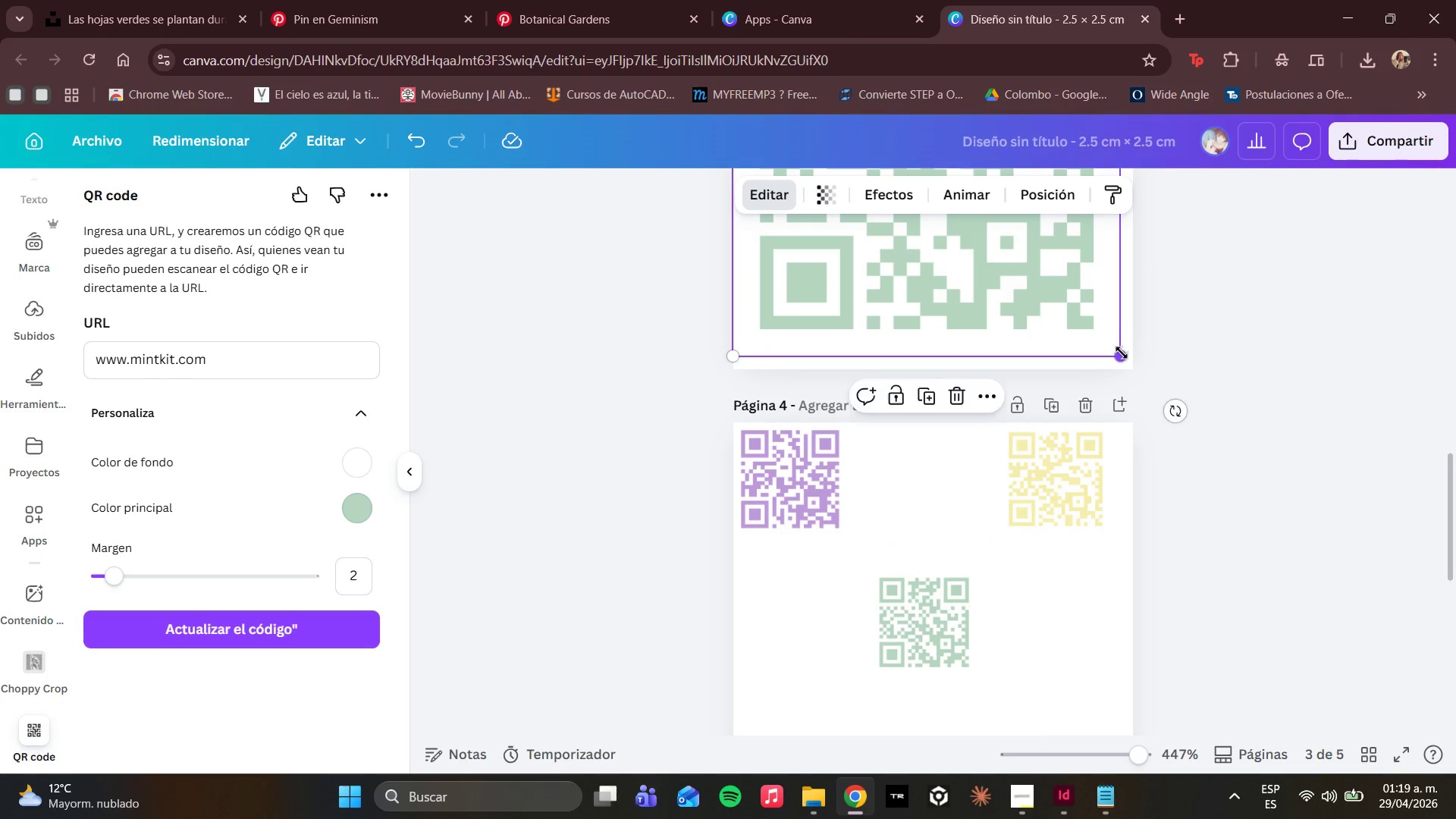 
left_click_drag(start_coordinate=[1122, 354], to_coordinate=[1132, 374])
 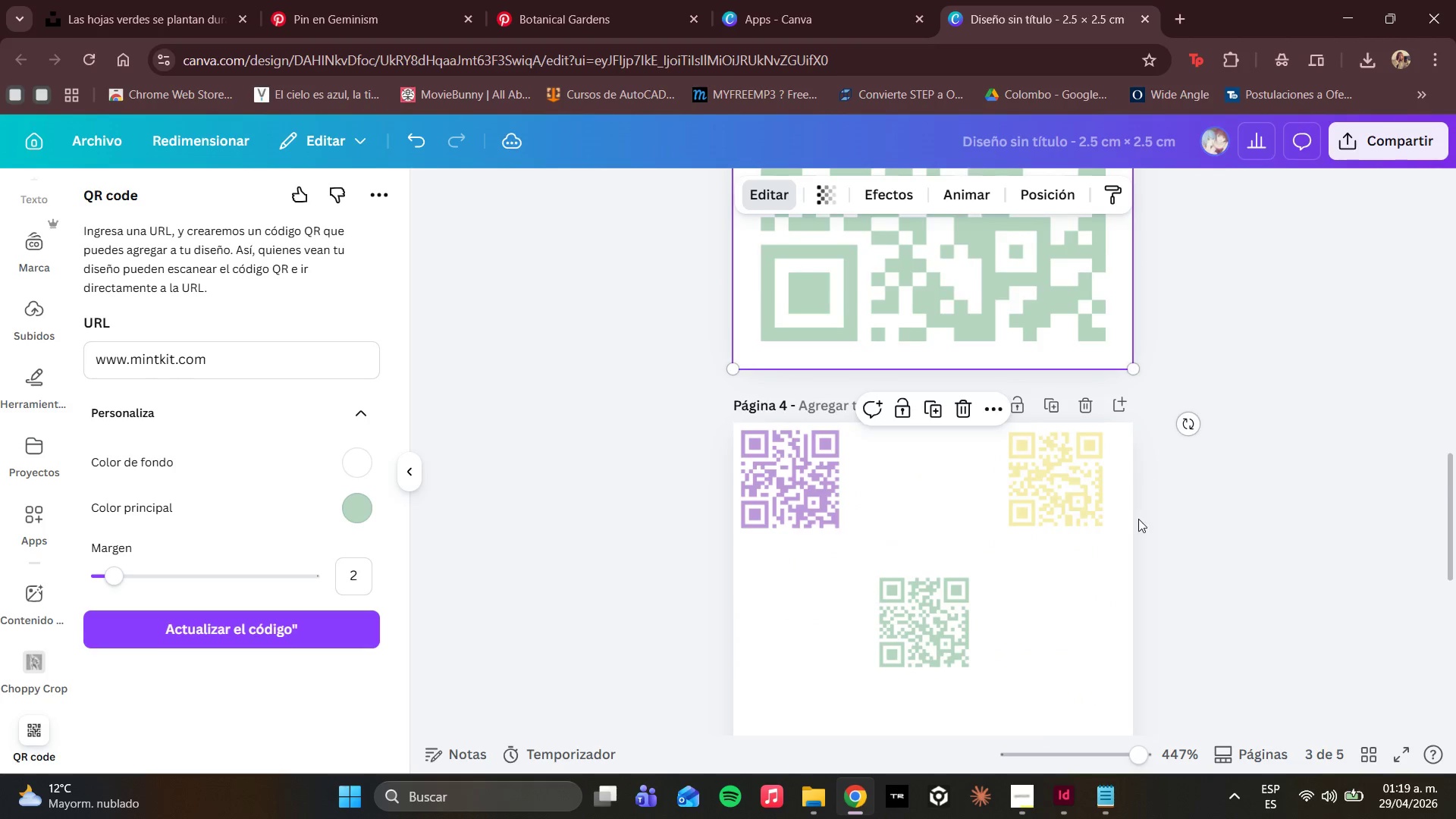 
scroll: coordinate [1126, 434], scroll_direction: down, amount: 3.0
 